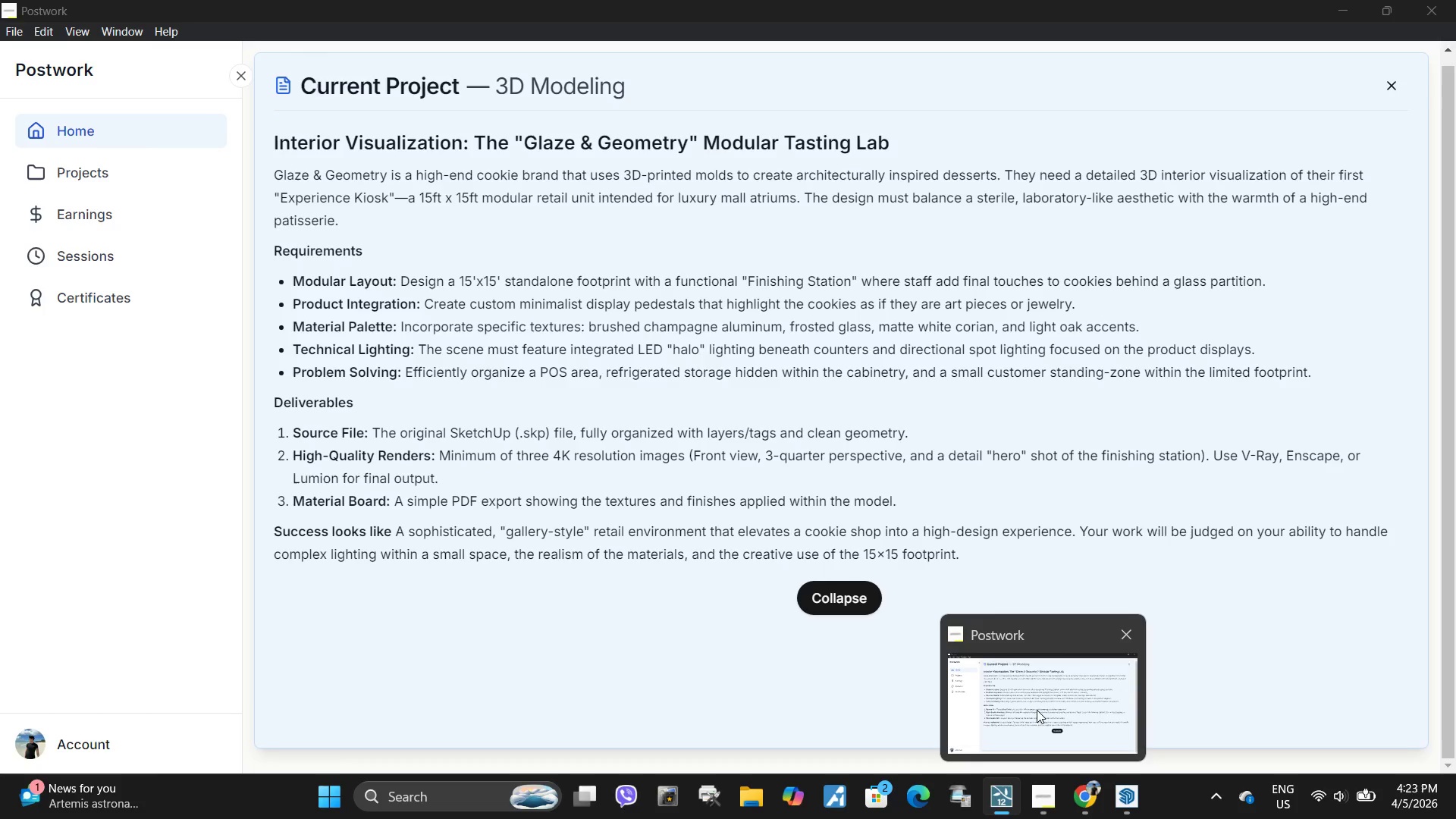 
type(wwsada)
 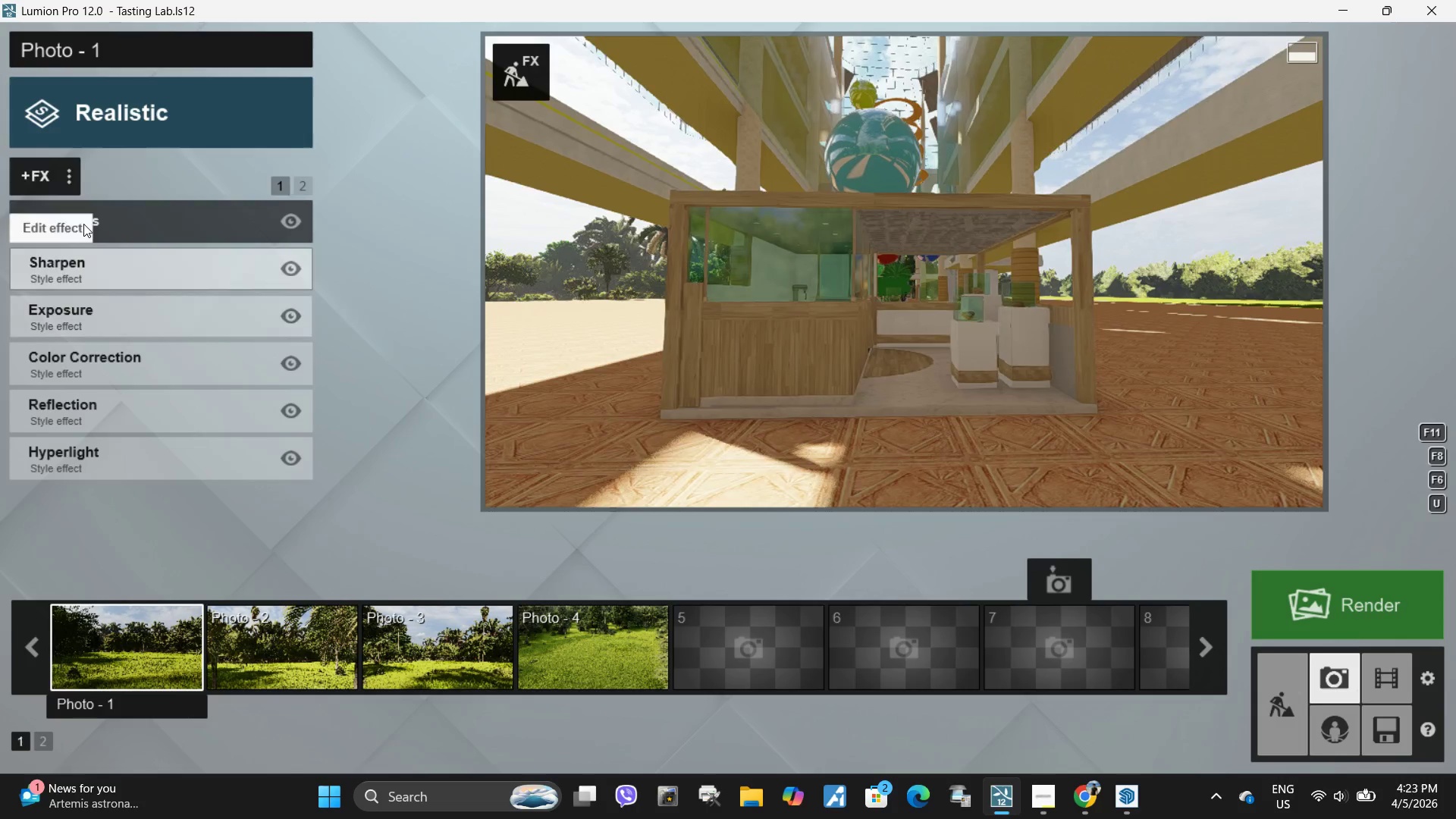 
left_click([83, 223])
 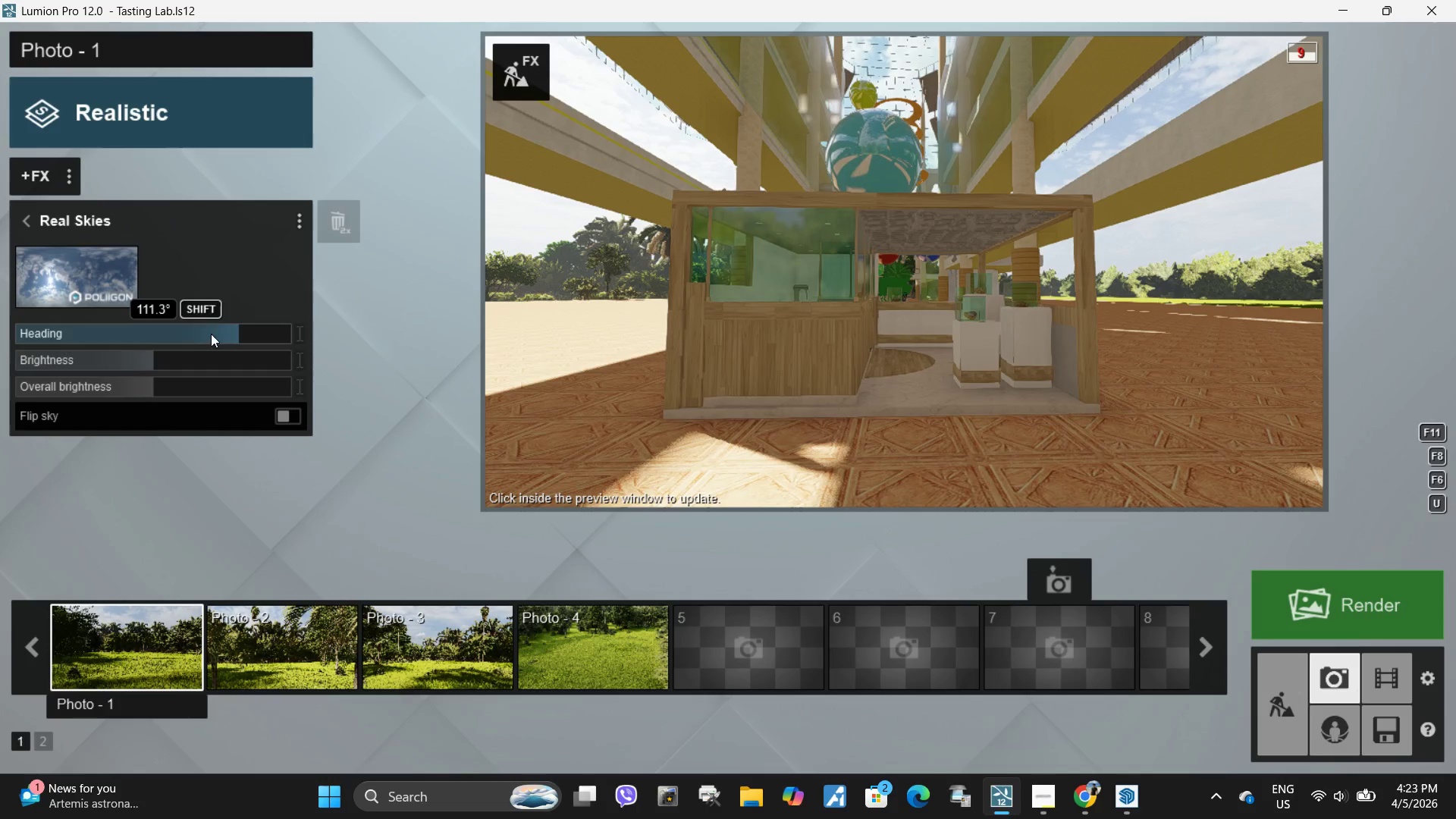 
left_click_drag(start_coordinate=[223, 337], to_coordinate=[136, 325])
 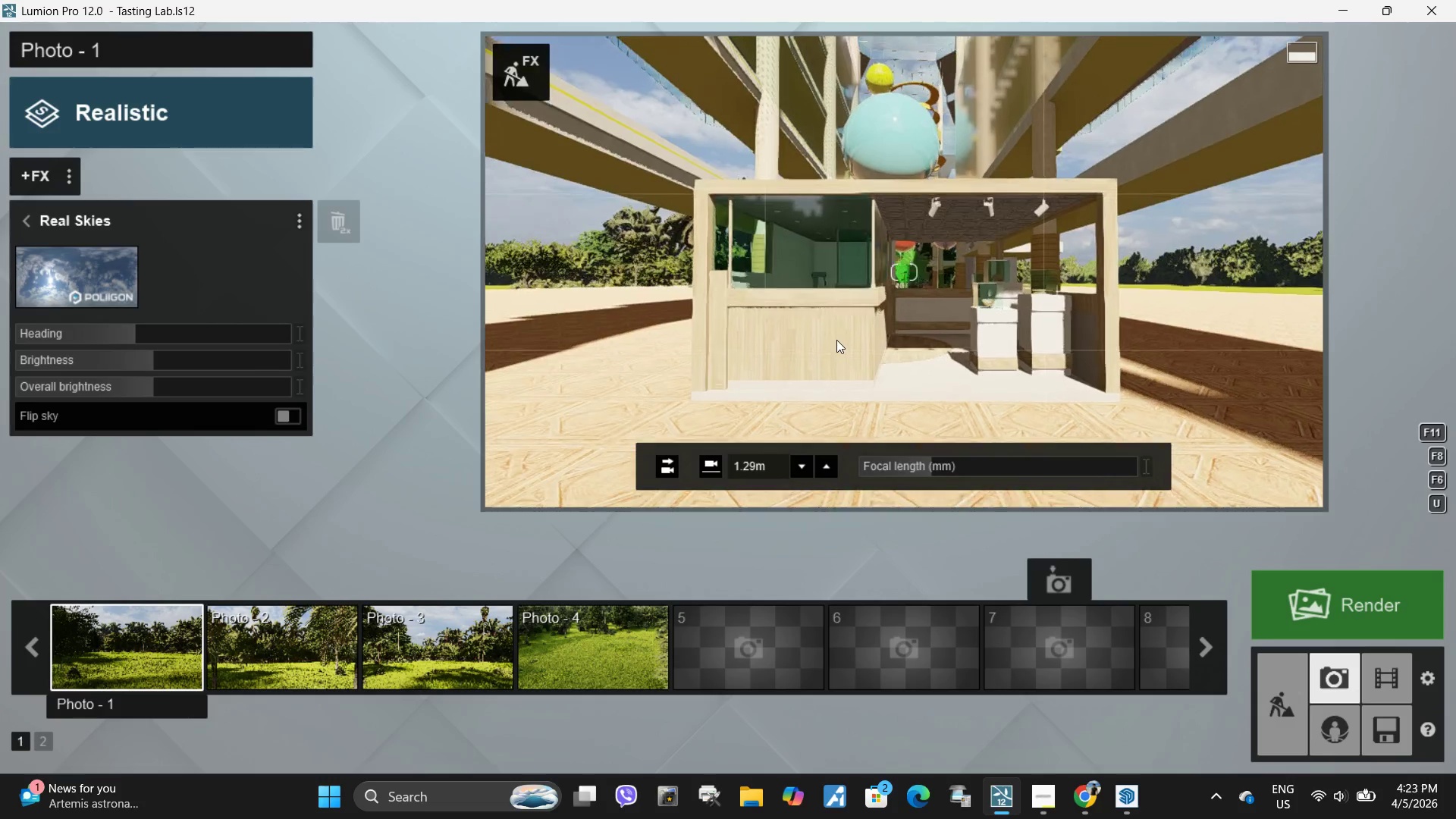 
type(dqdwee)
 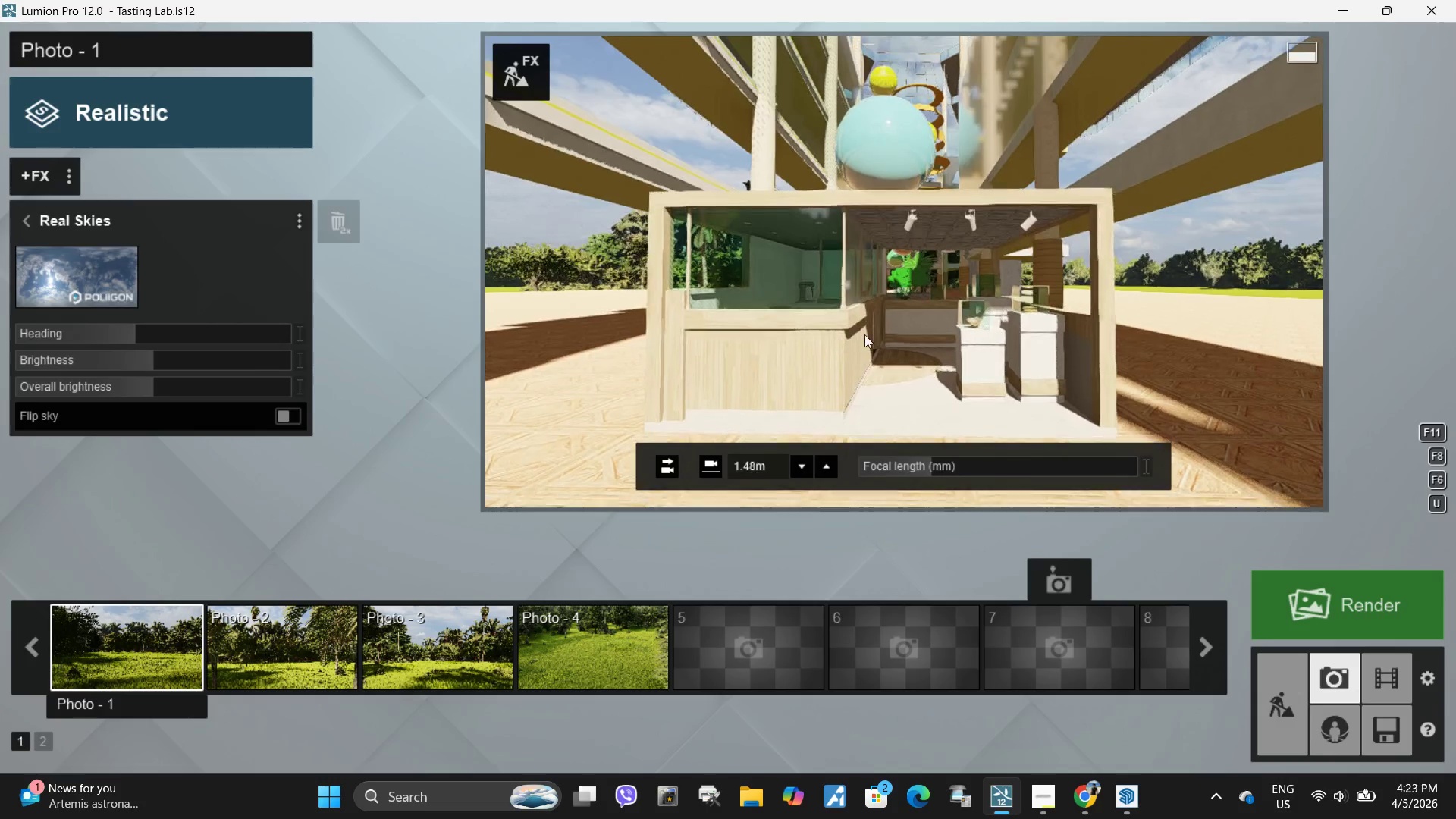 
left_click([867, 334])
 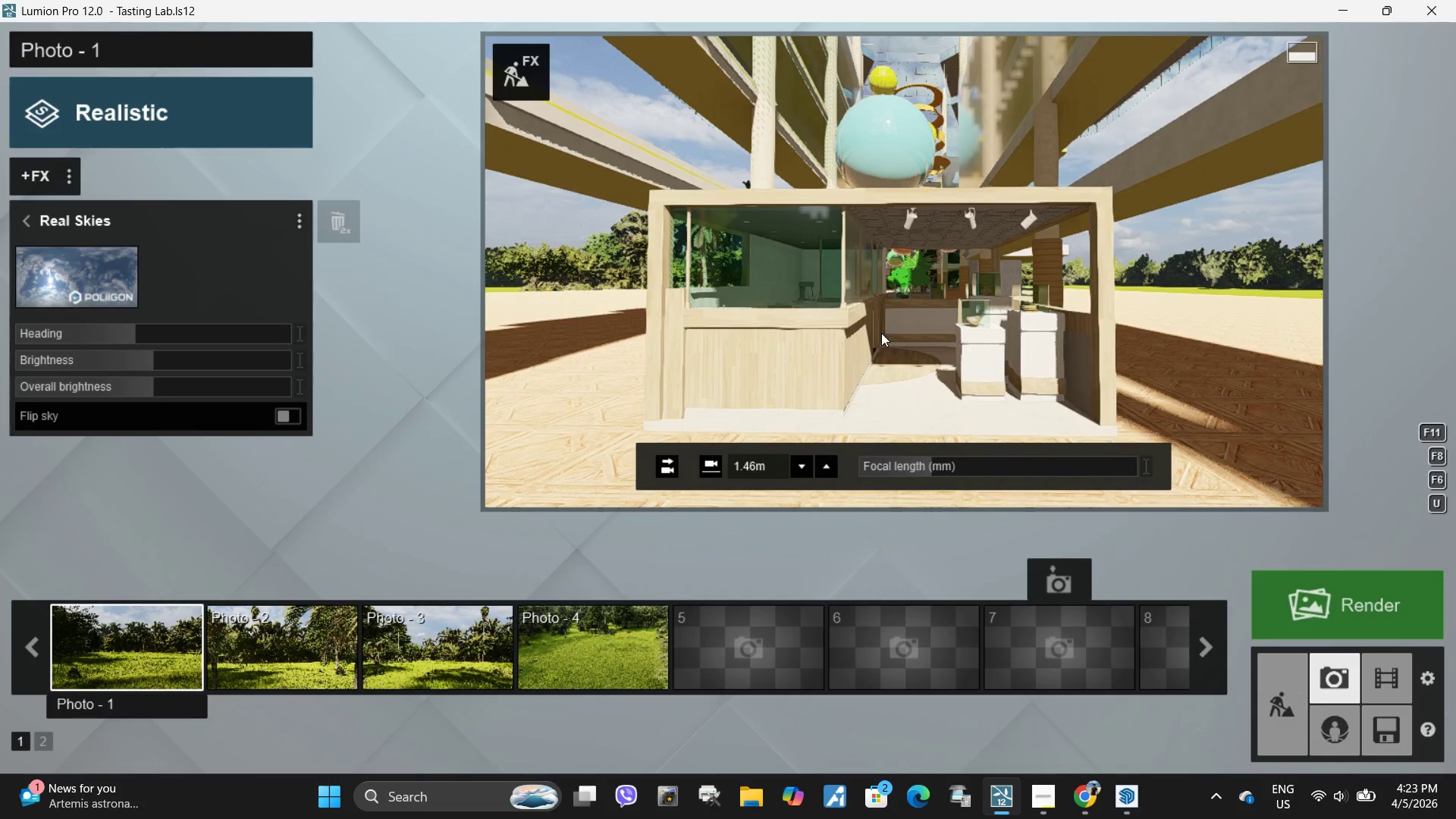 
type(aad)
 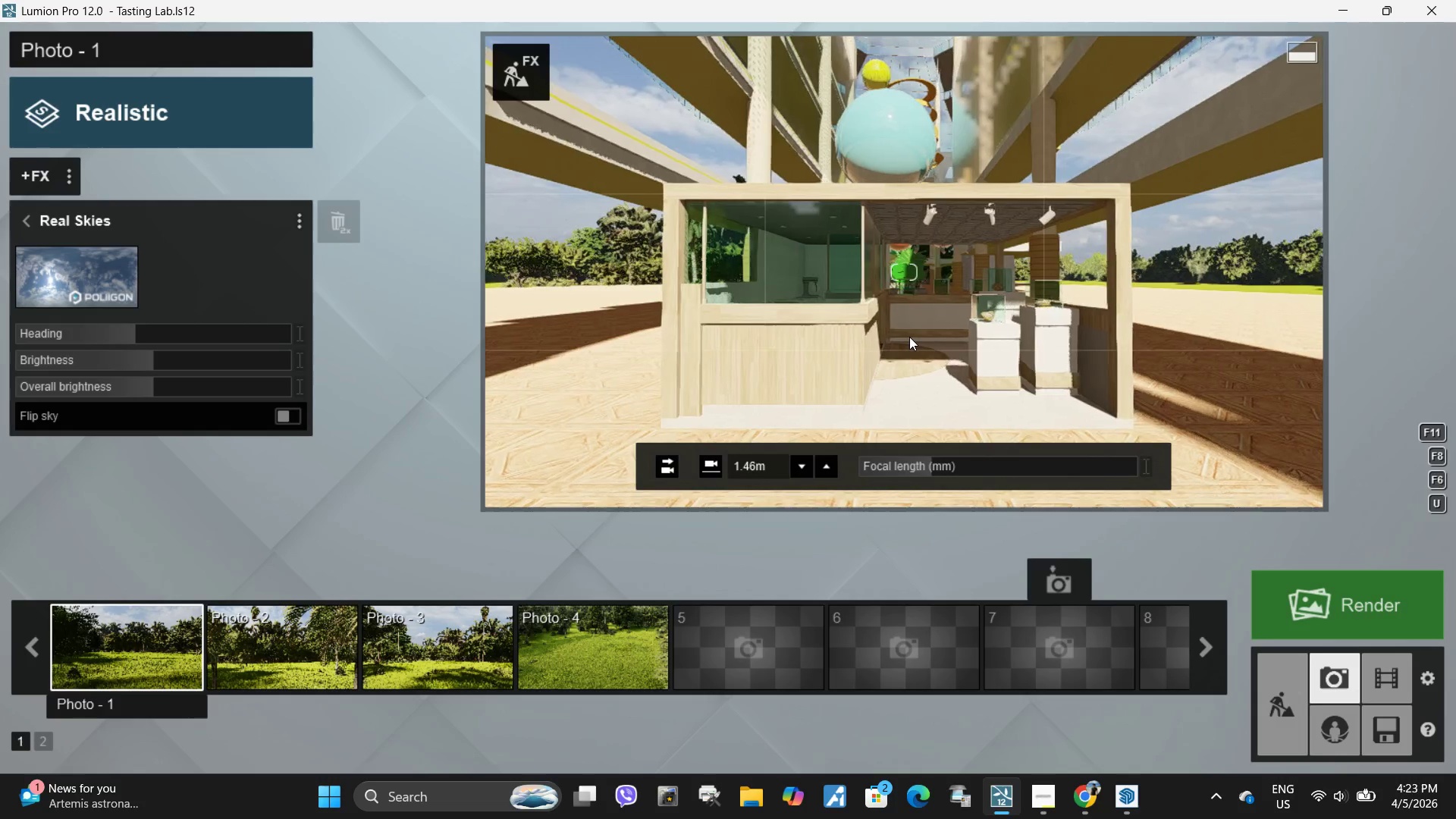 
left_click([909, 337])
 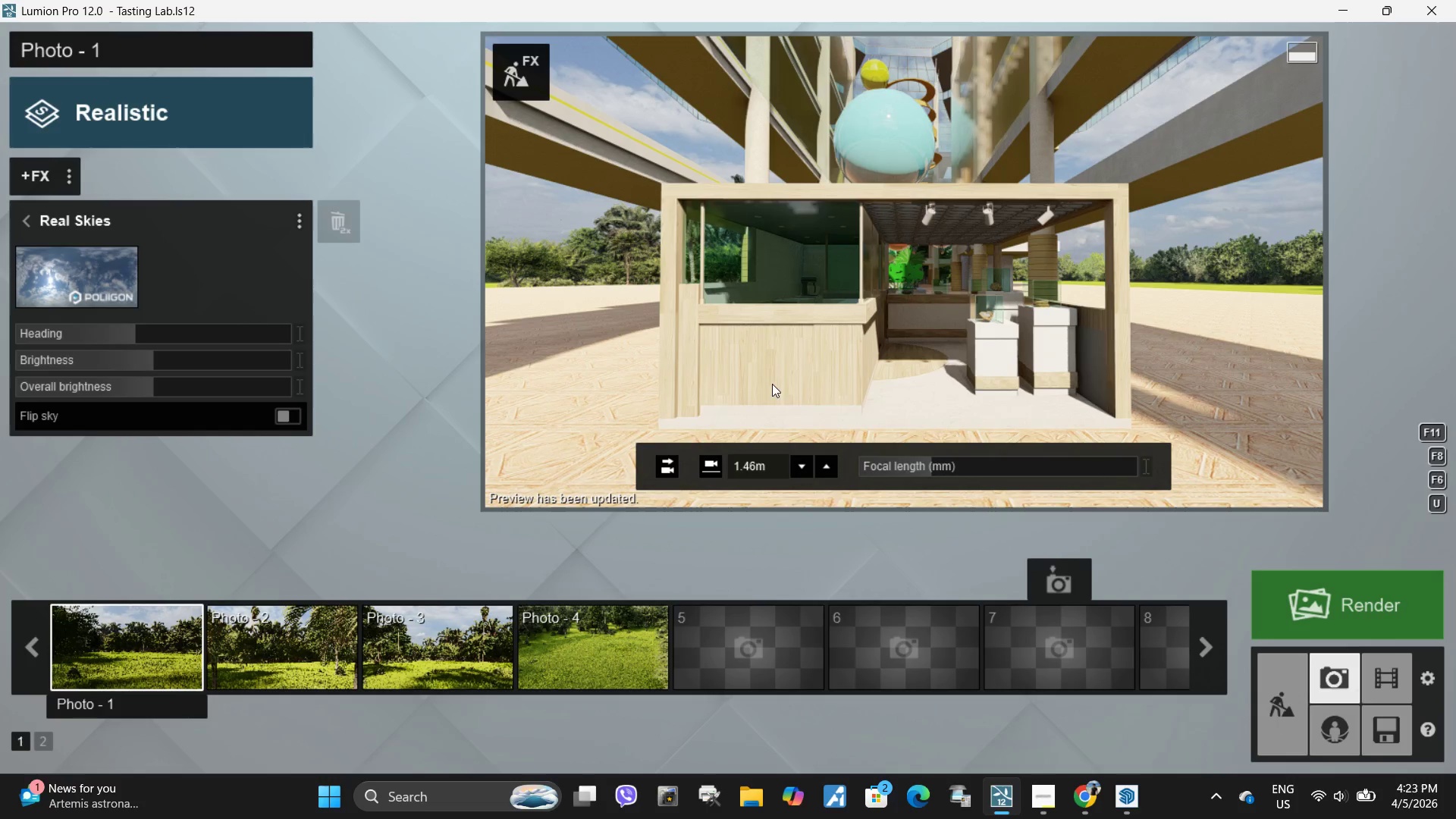 
wait(5.73)
 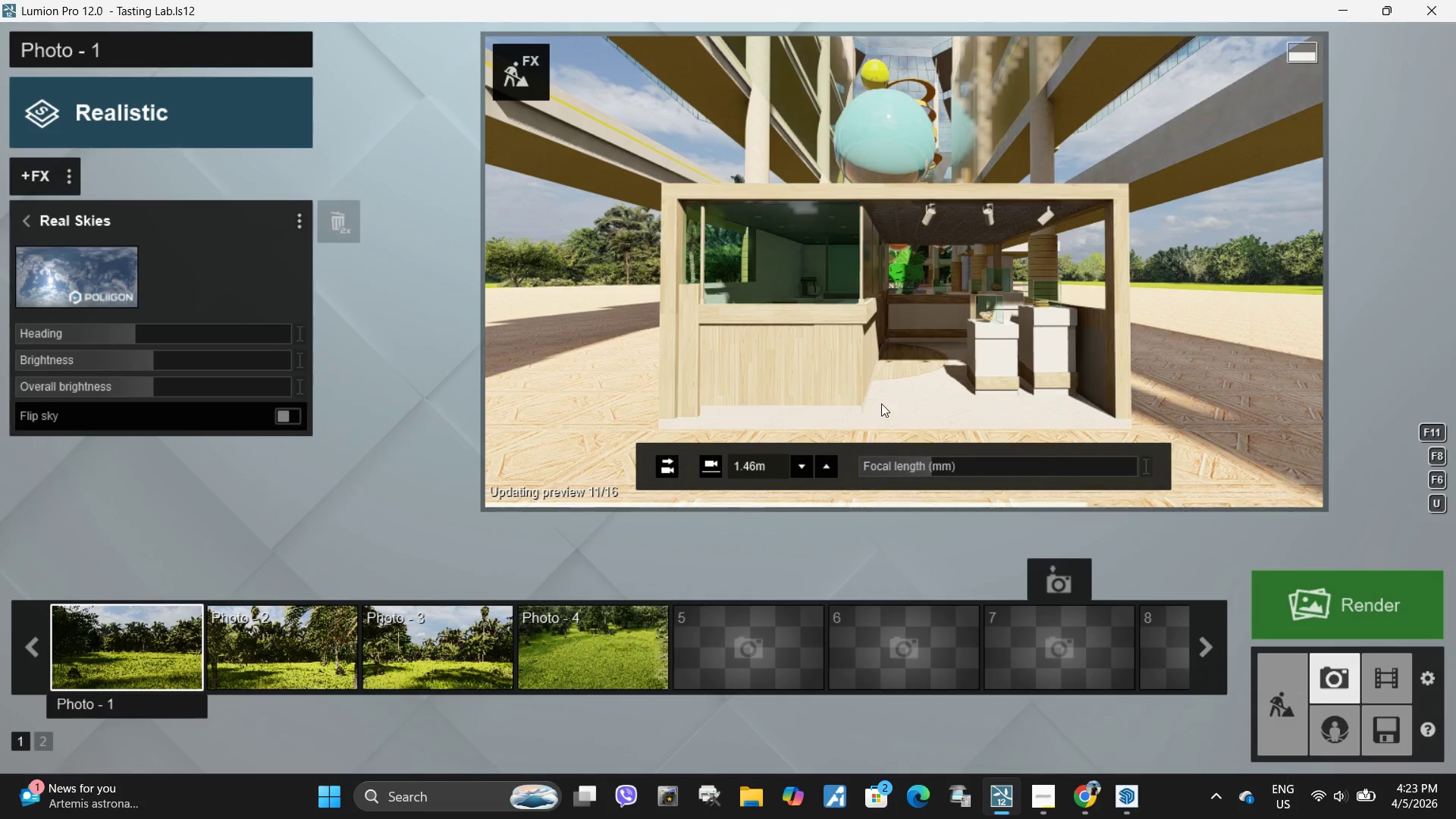 
left_click([102, 582])
 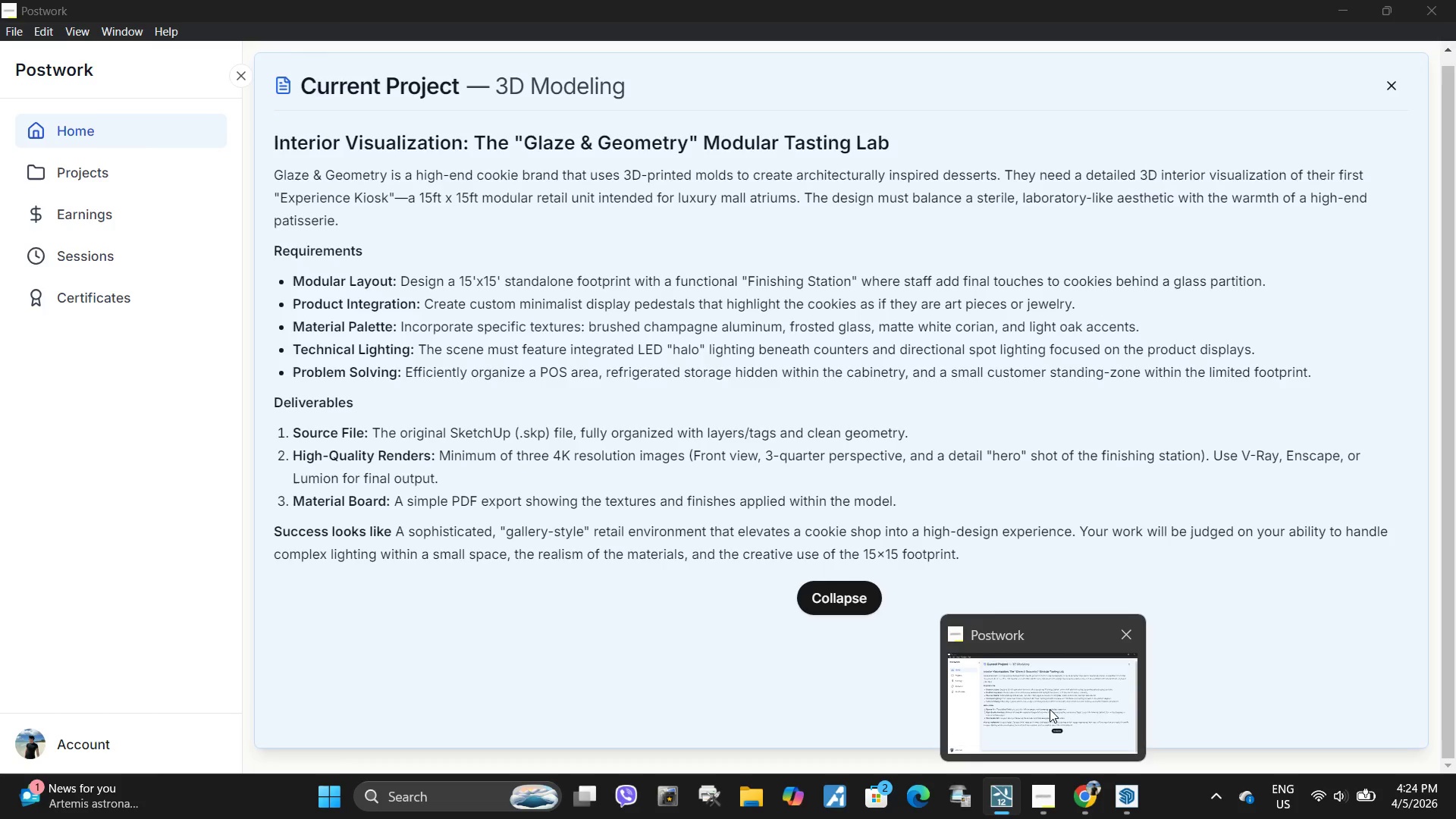 
wait(8.17)
 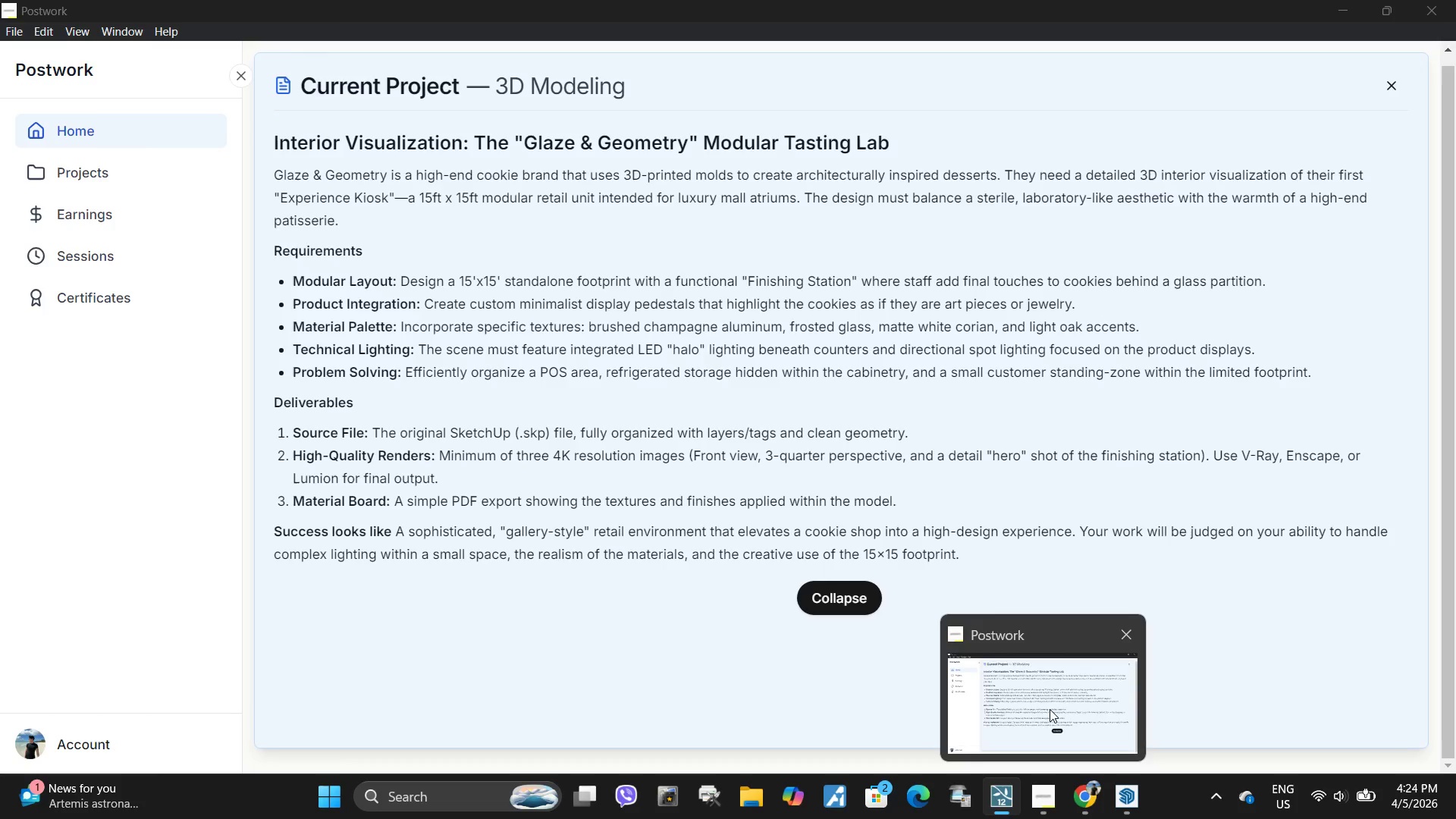 
type(wwdwwwddqqdd)
 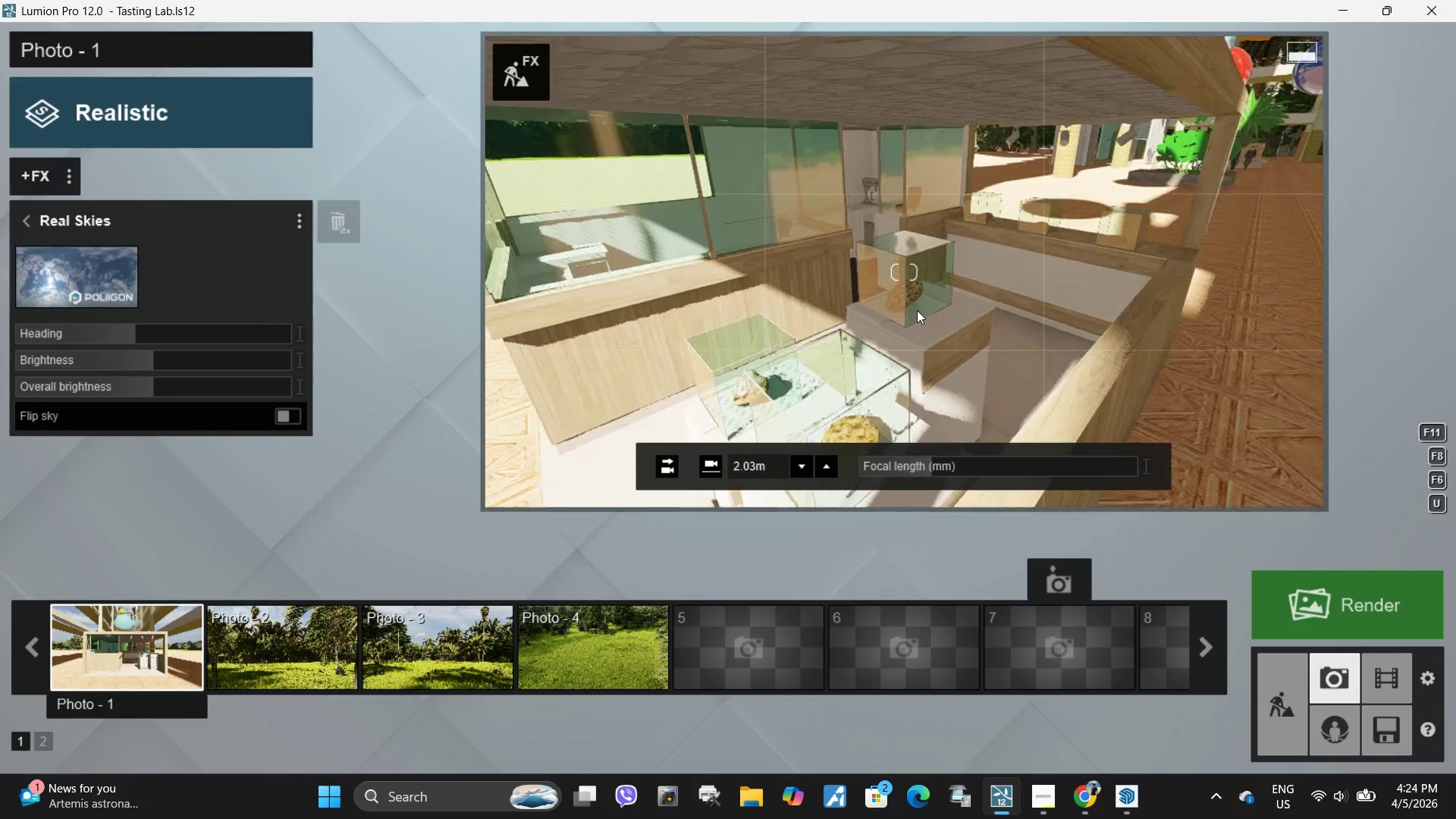 
type(eew)
 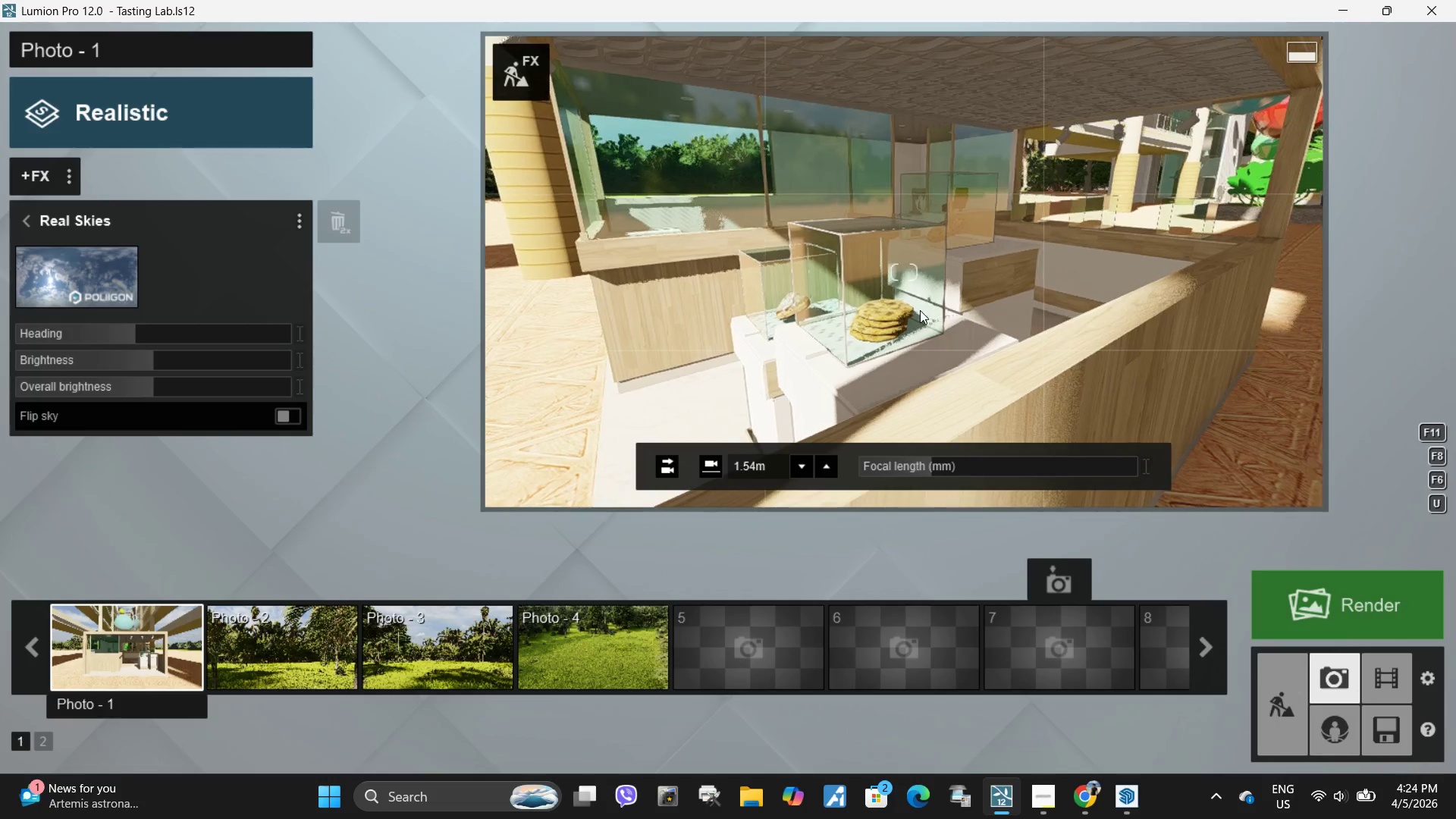 
hold_key(key=W, duration=0.33)
 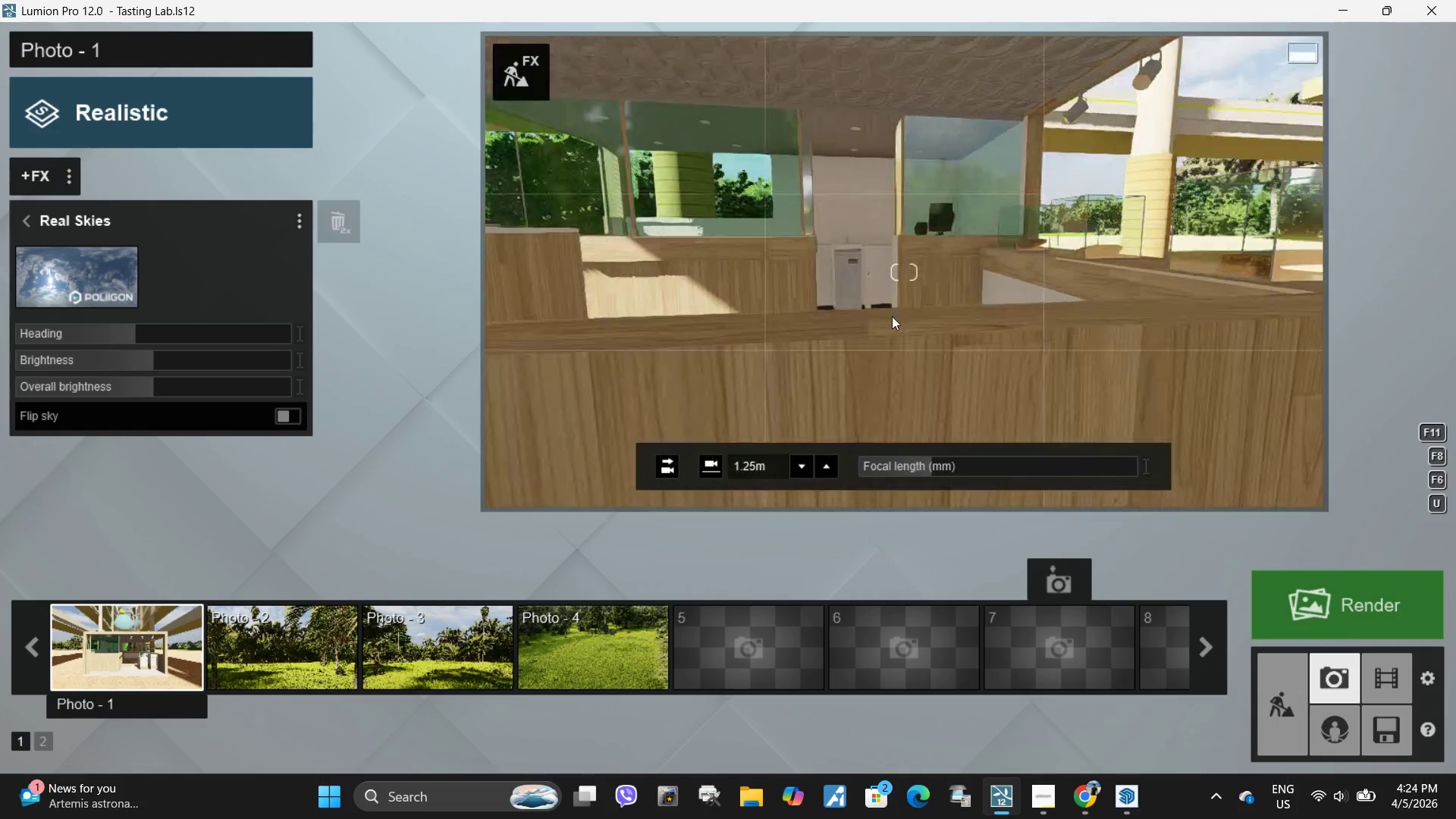 
hold_key(key=D, duration=0.34)
 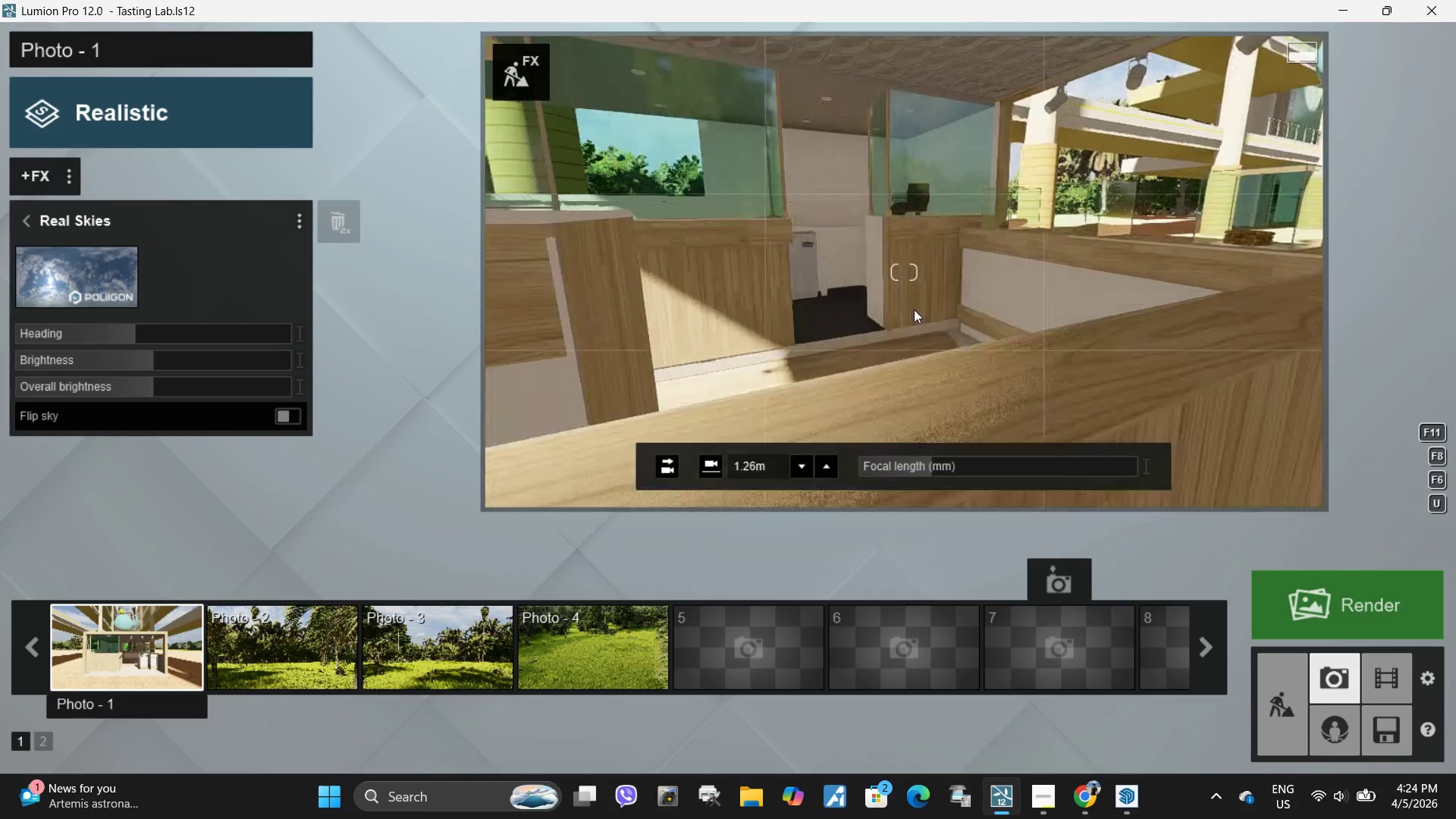 
type(dqddeds)
 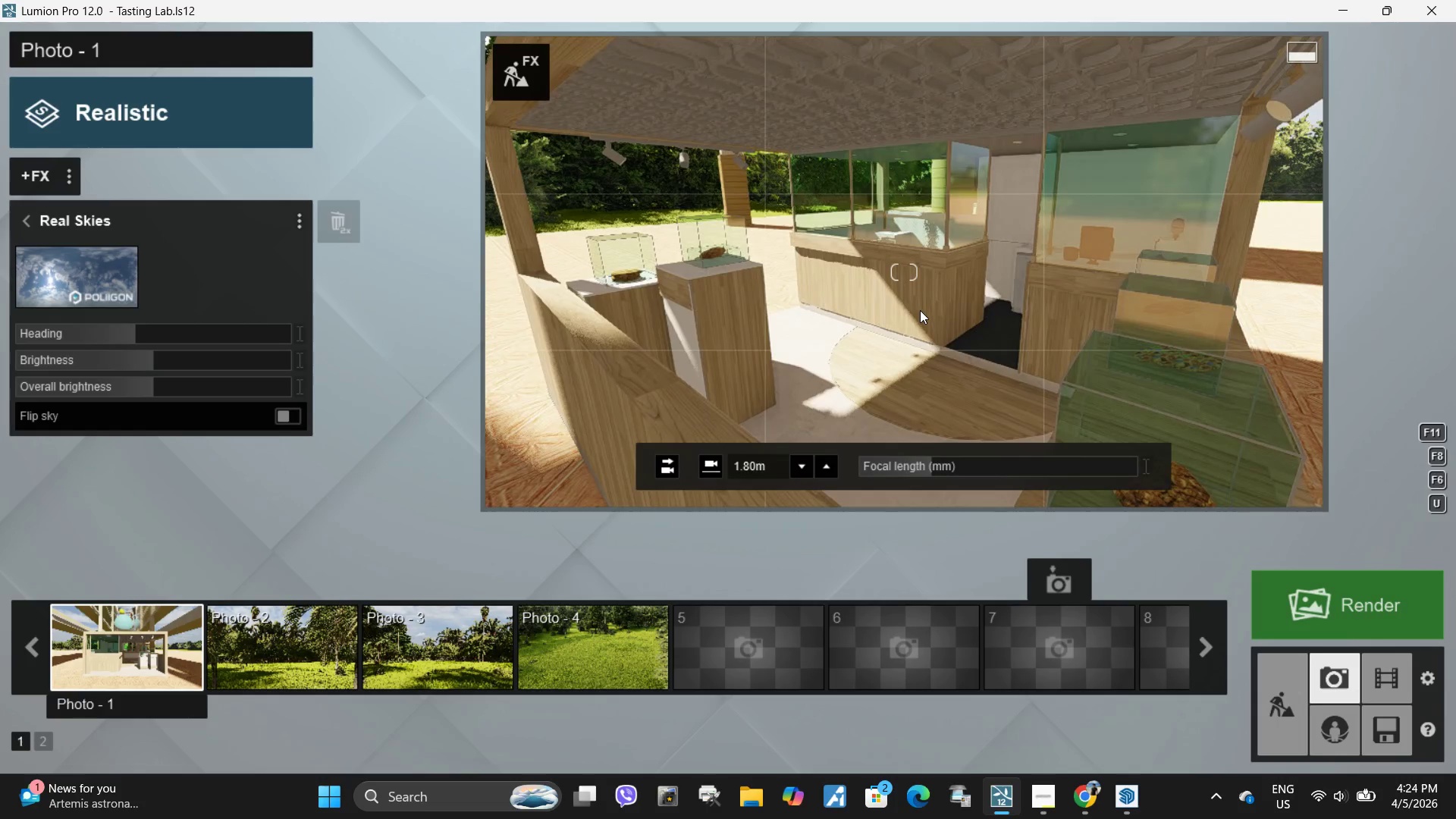 
type(wwa)
 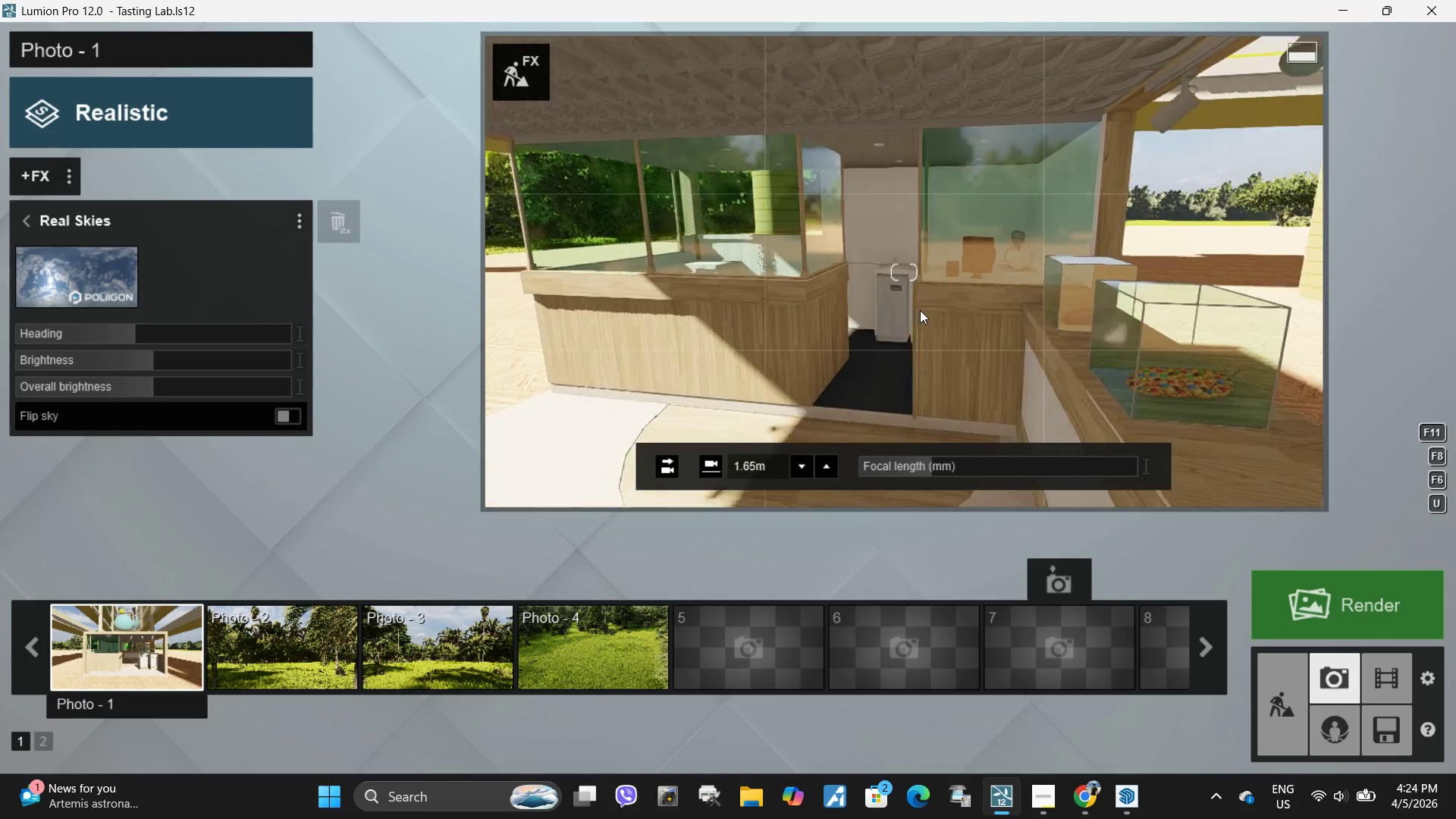 
hold_key(key=W, duration=0.62)
 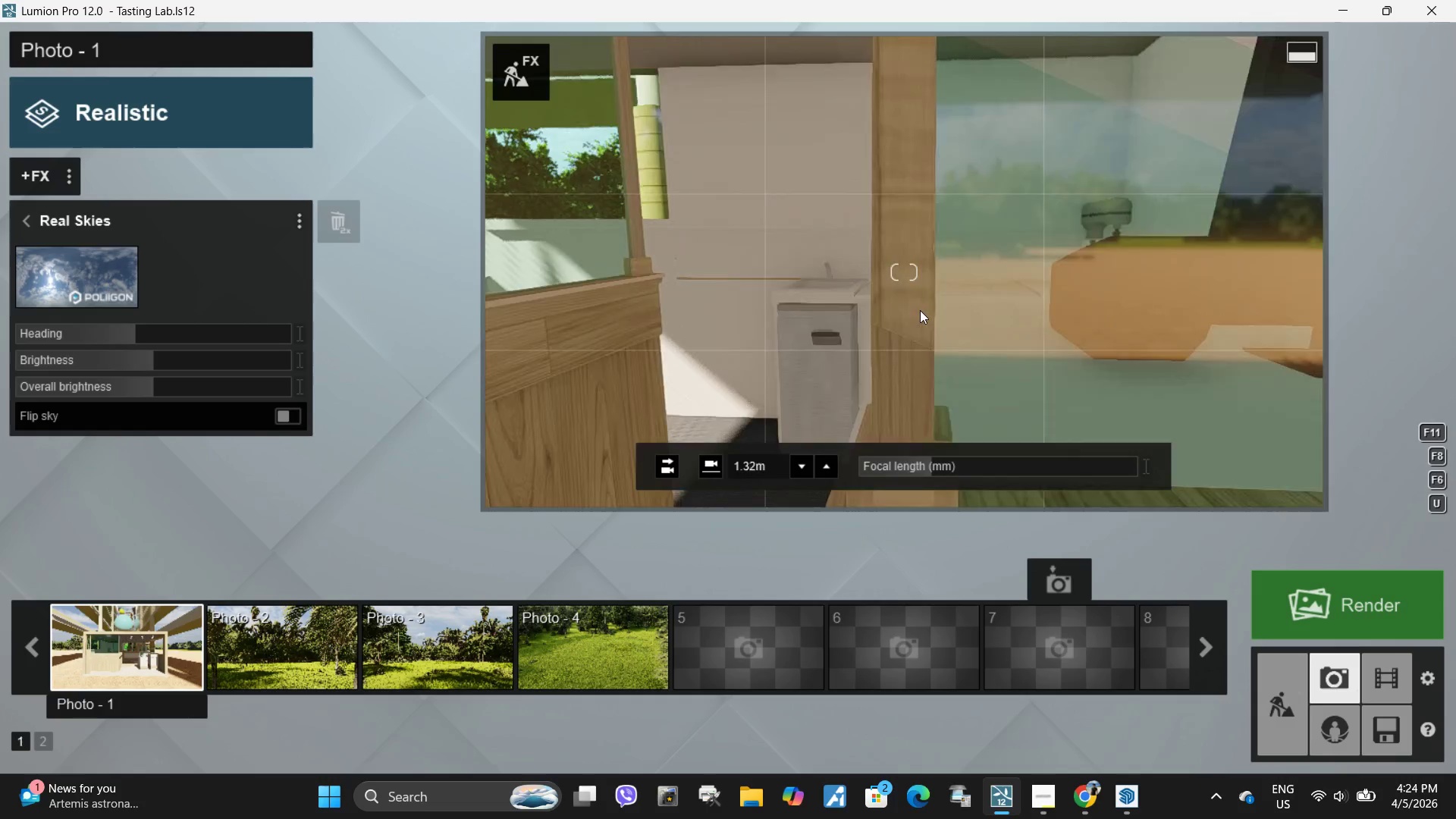 
hold_key(key=S, duration=0.72)
 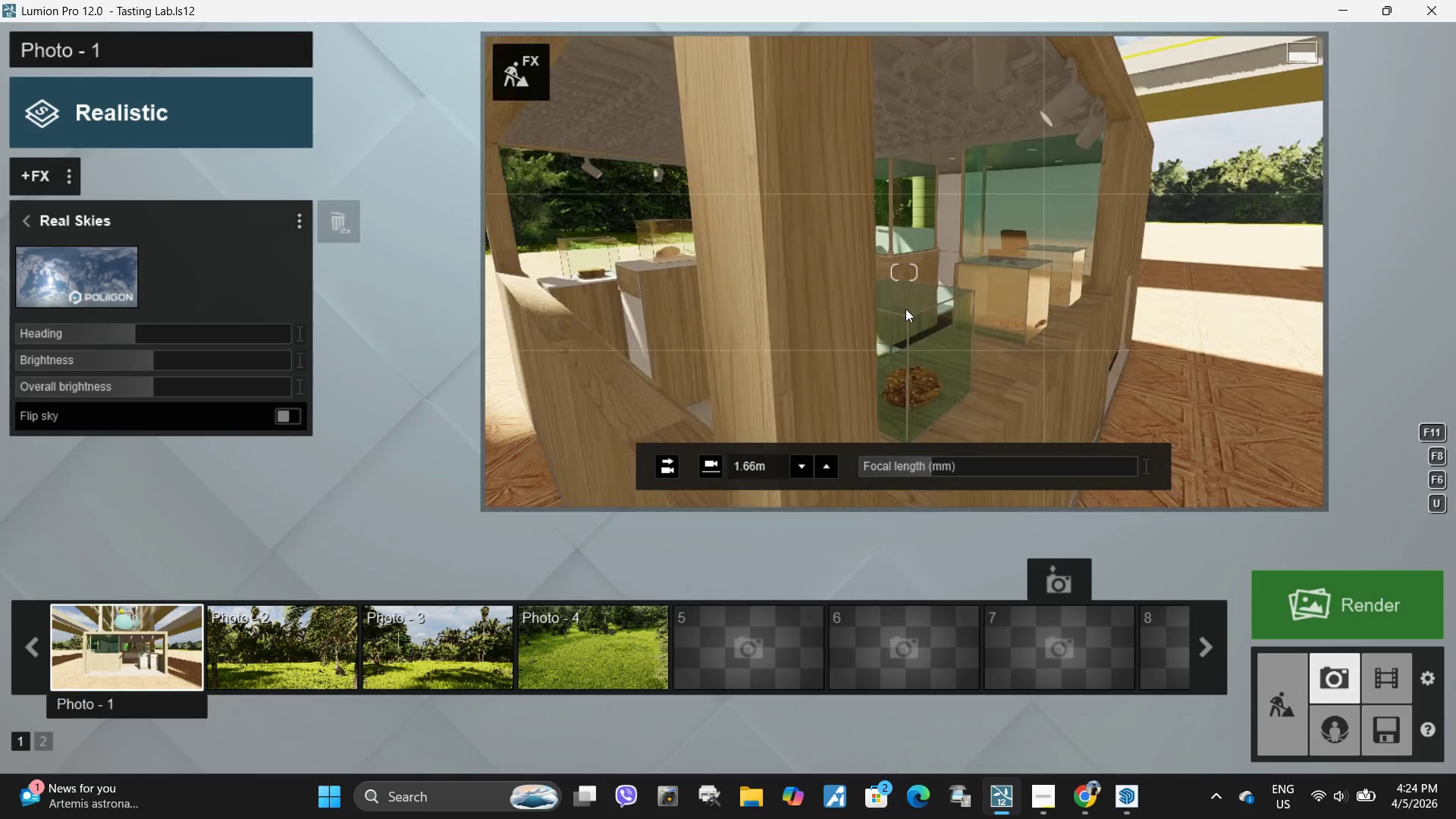 
hold_key(key=D, duration=0.38)
 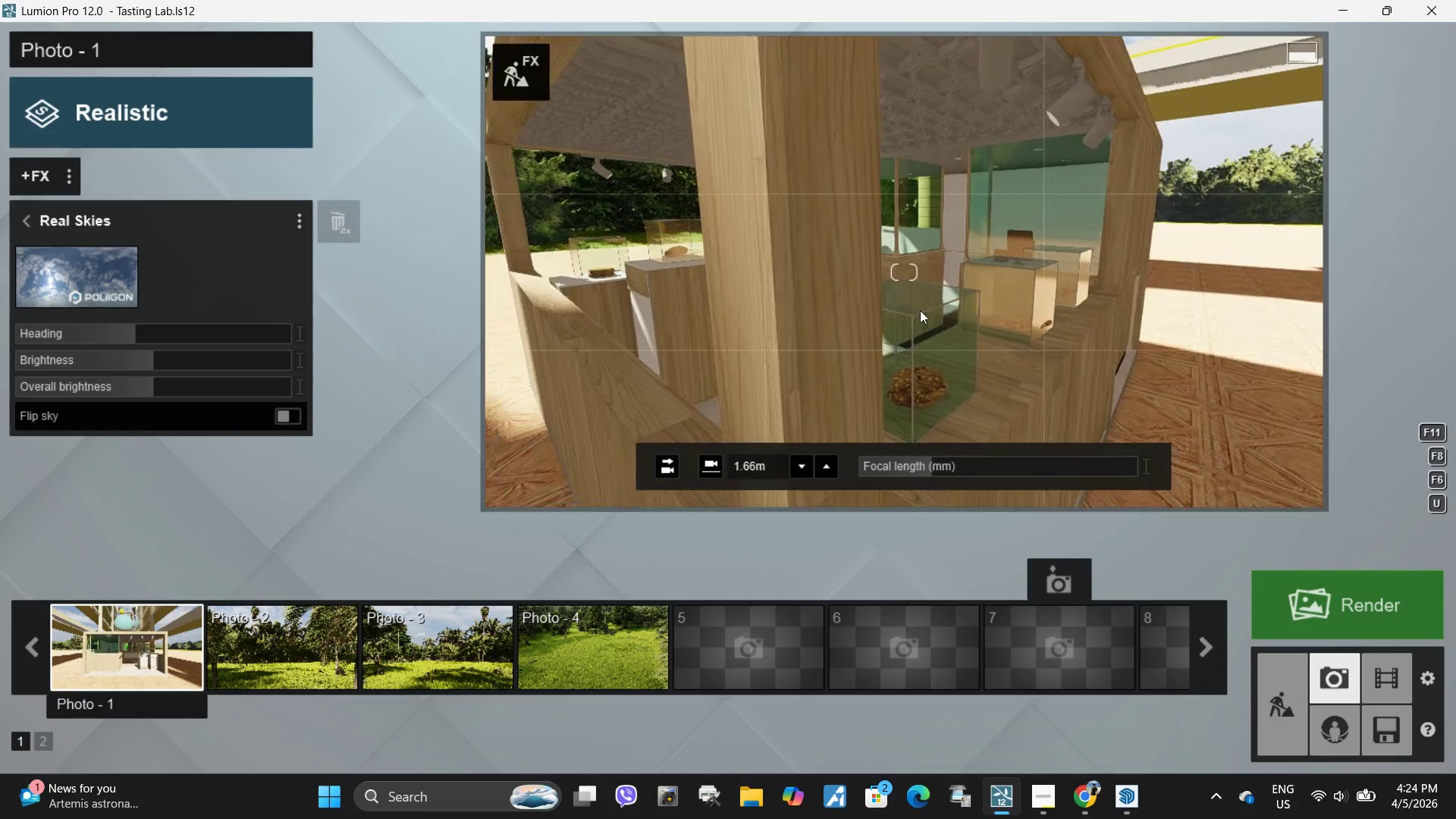 
type(dwwwaeaaaaqaesq)
 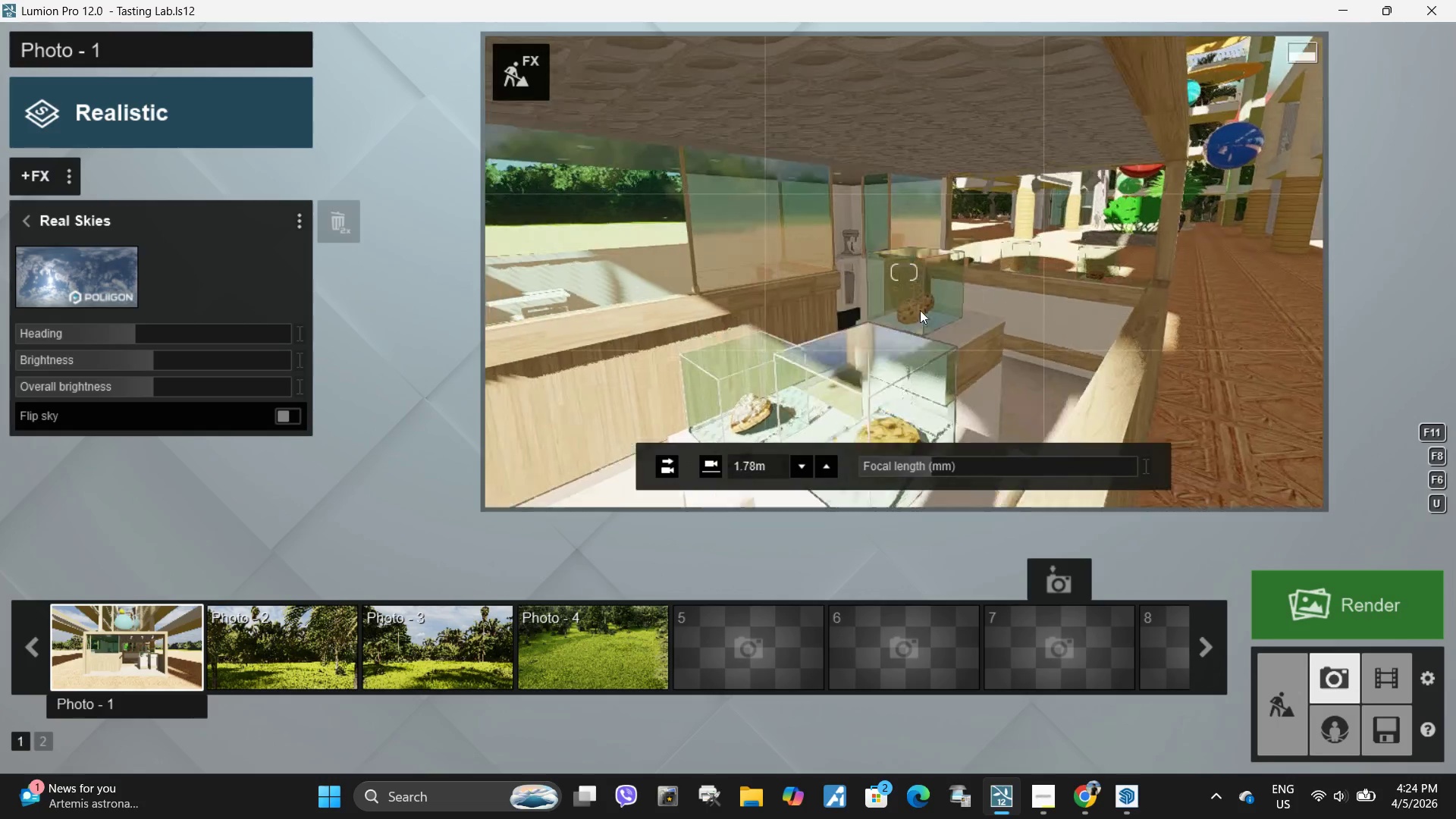 
type(ae)
 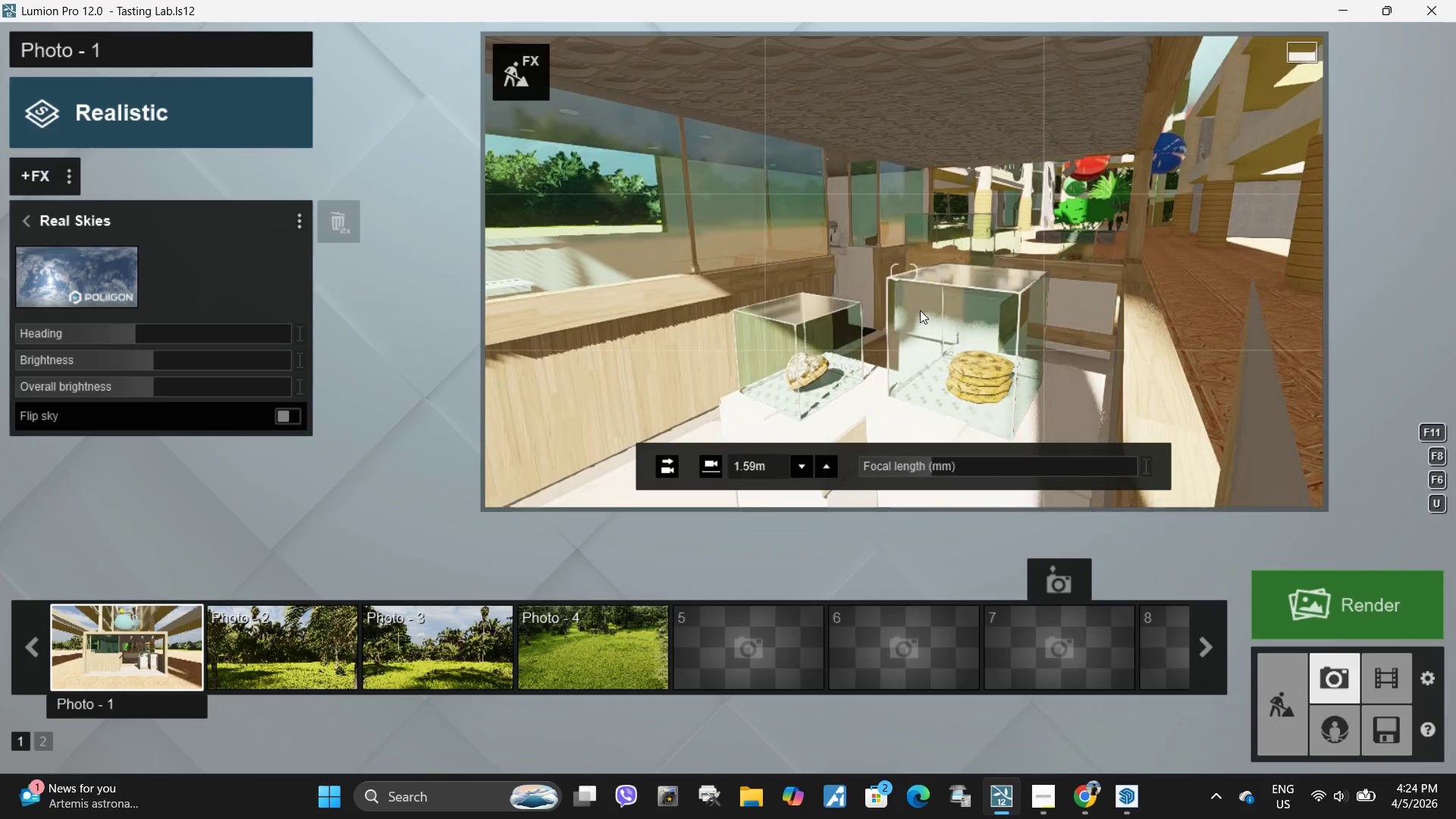 
type(aaaaaaa)
 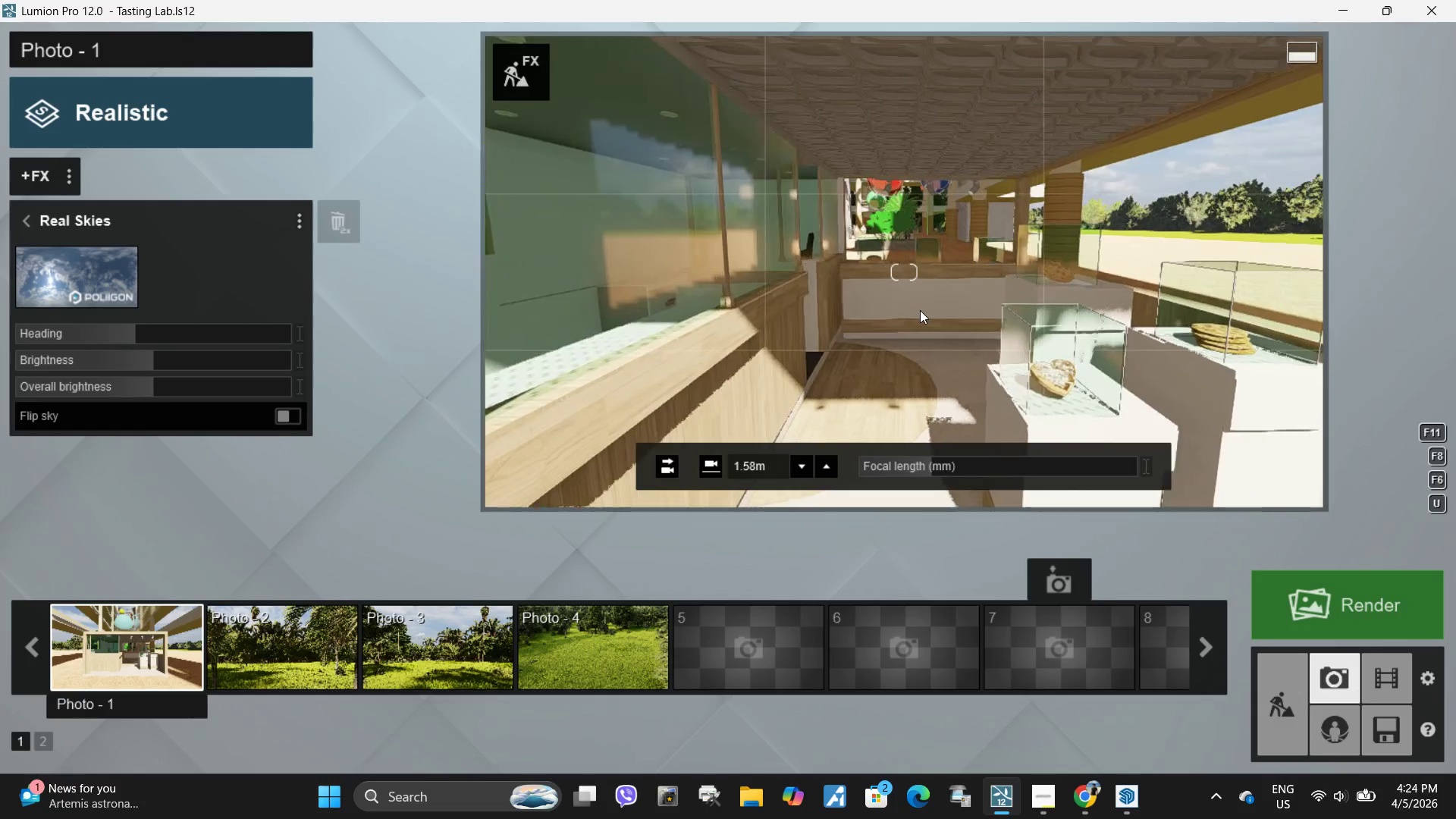 
hold_key(key=D, duration=0.47)
 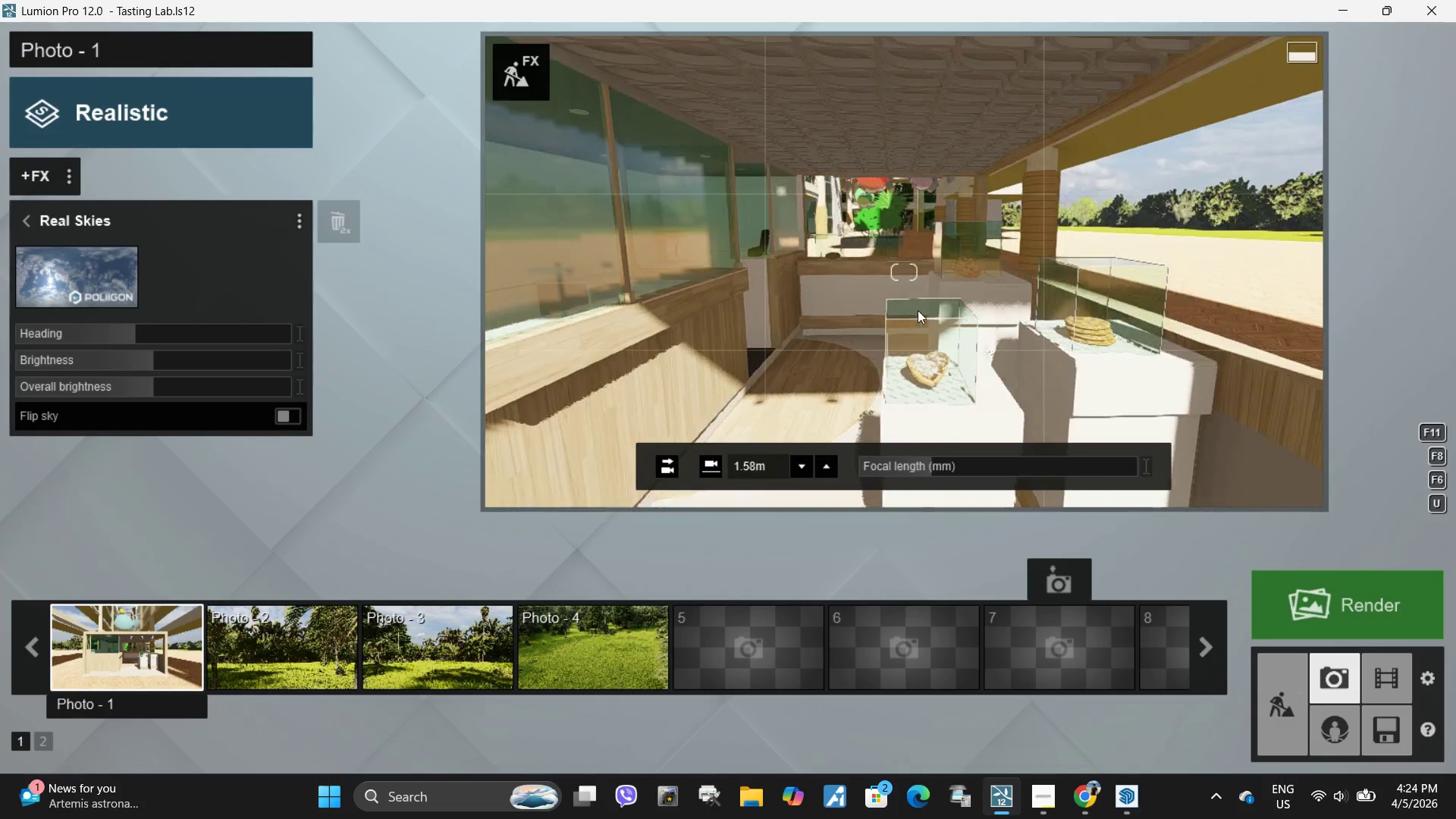 
type(dwdwaqe)
 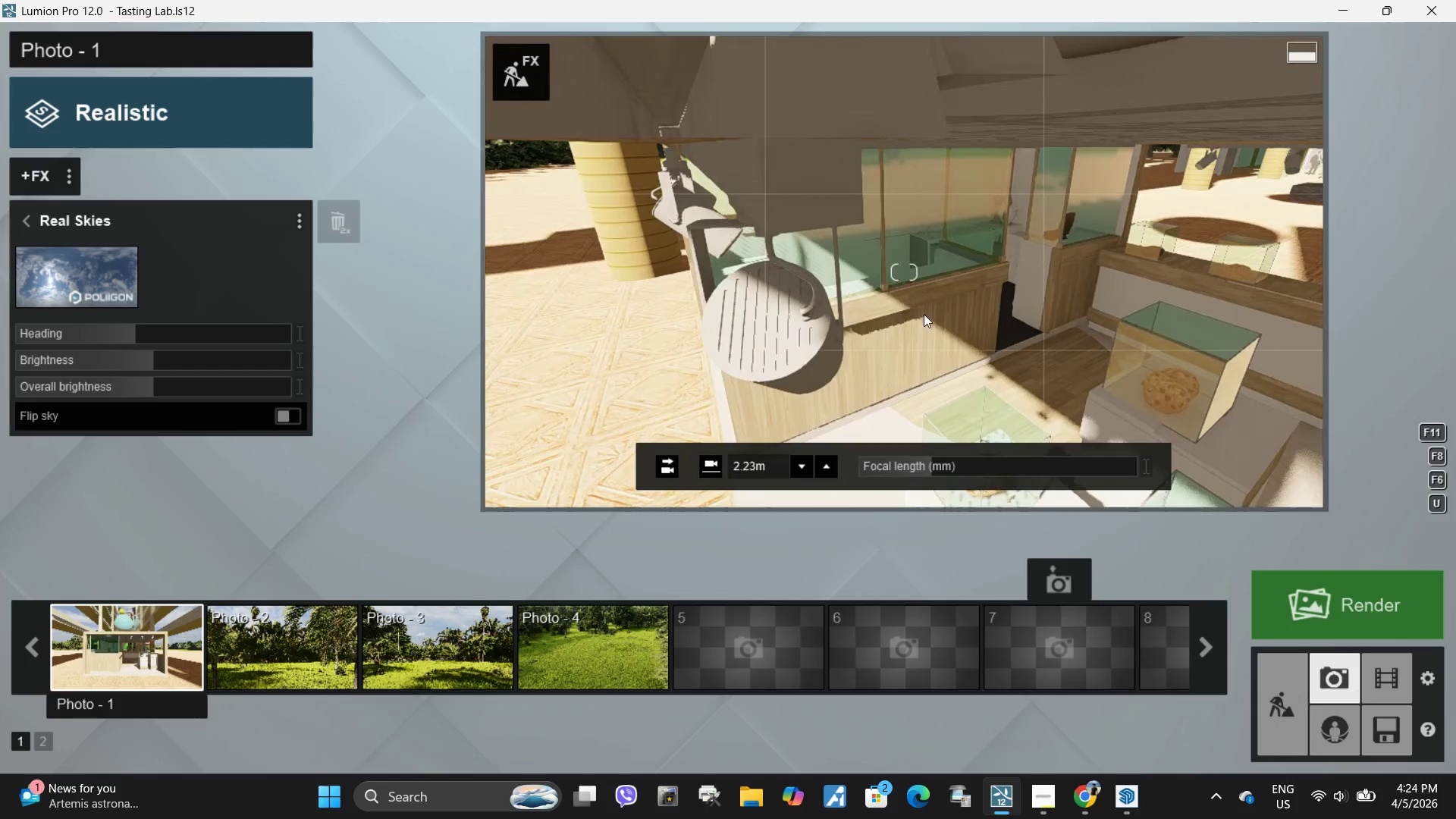 
type(aaweaaaa)
 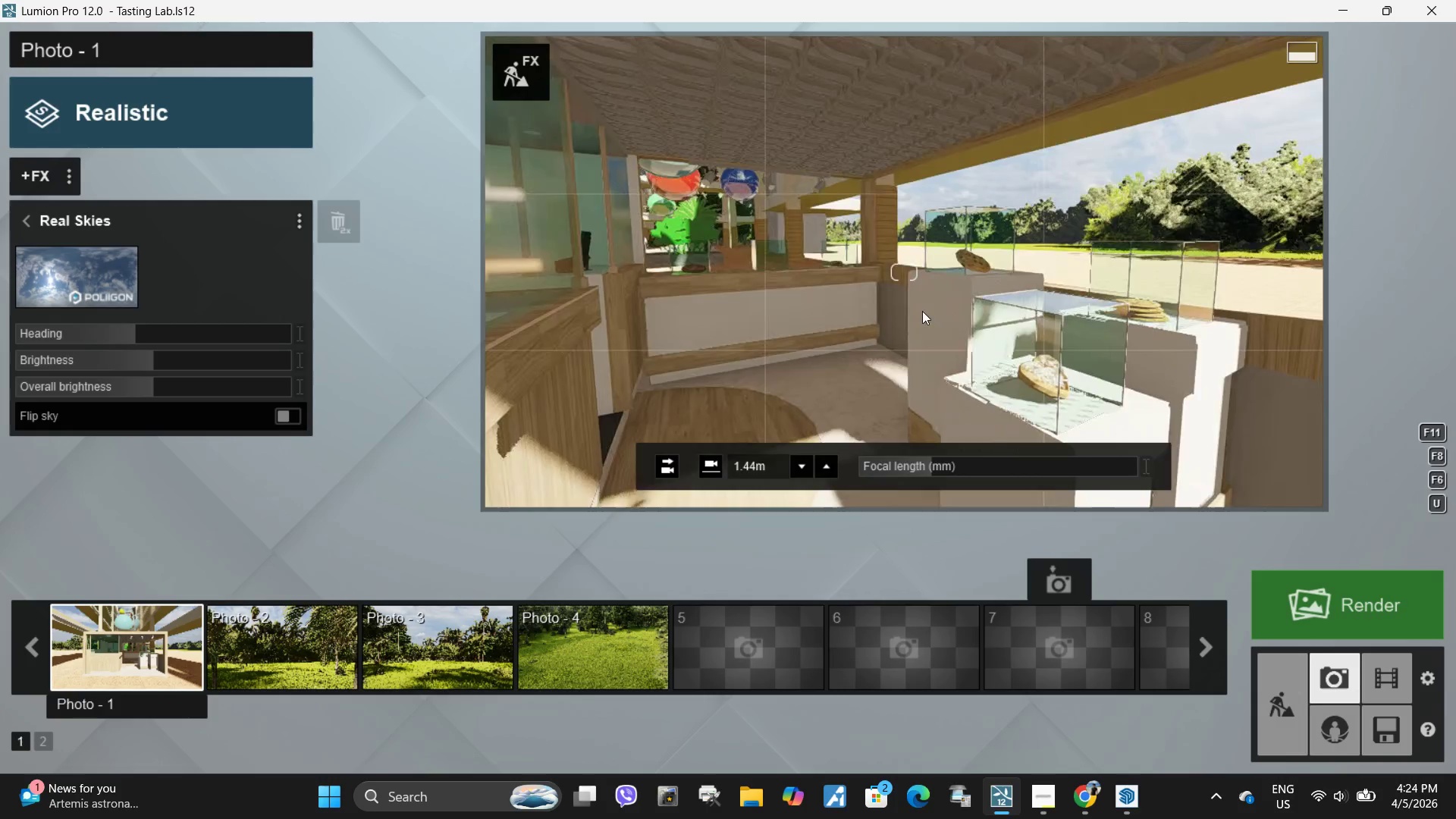 
type(da)
 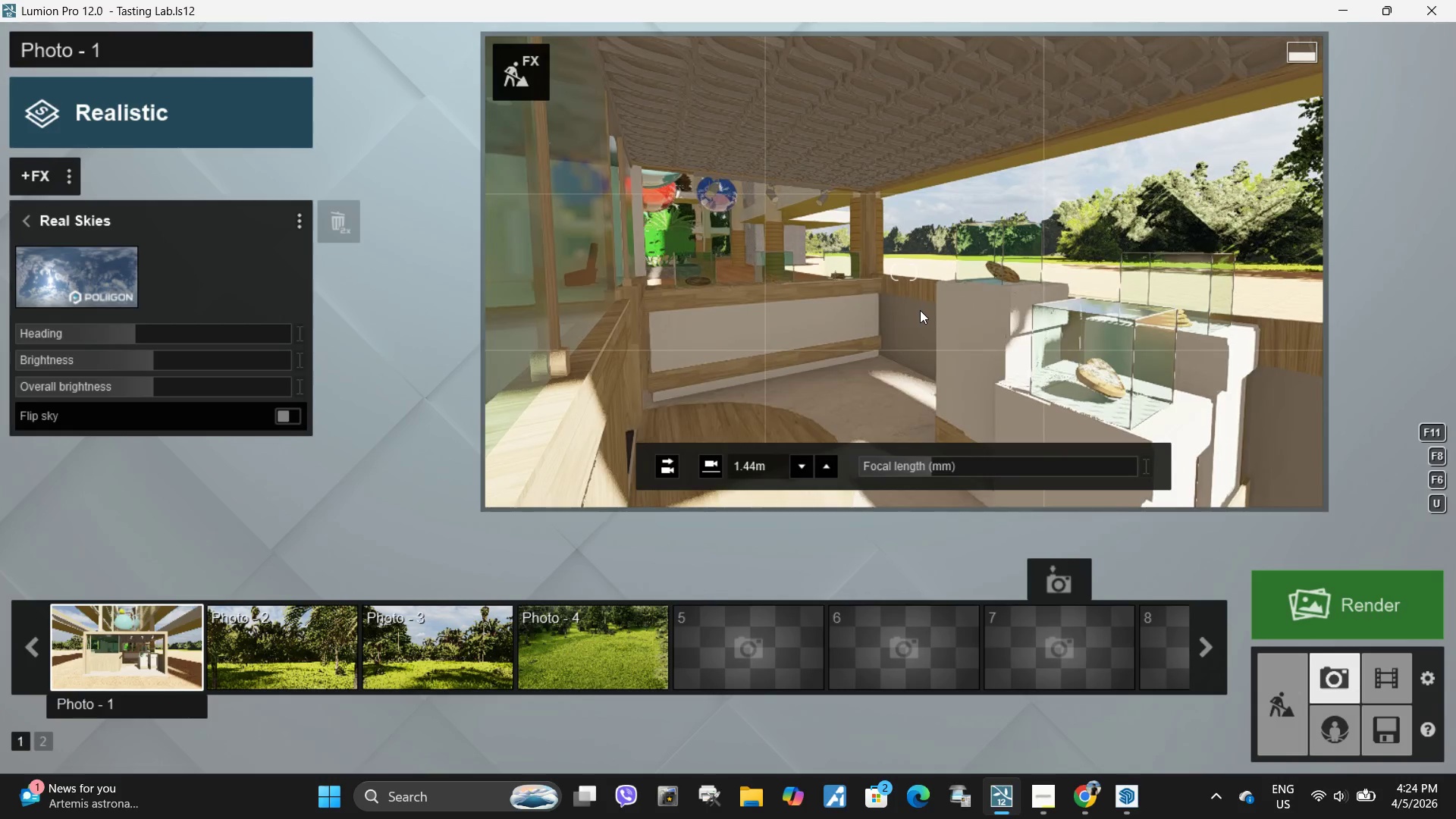 
key(D)
 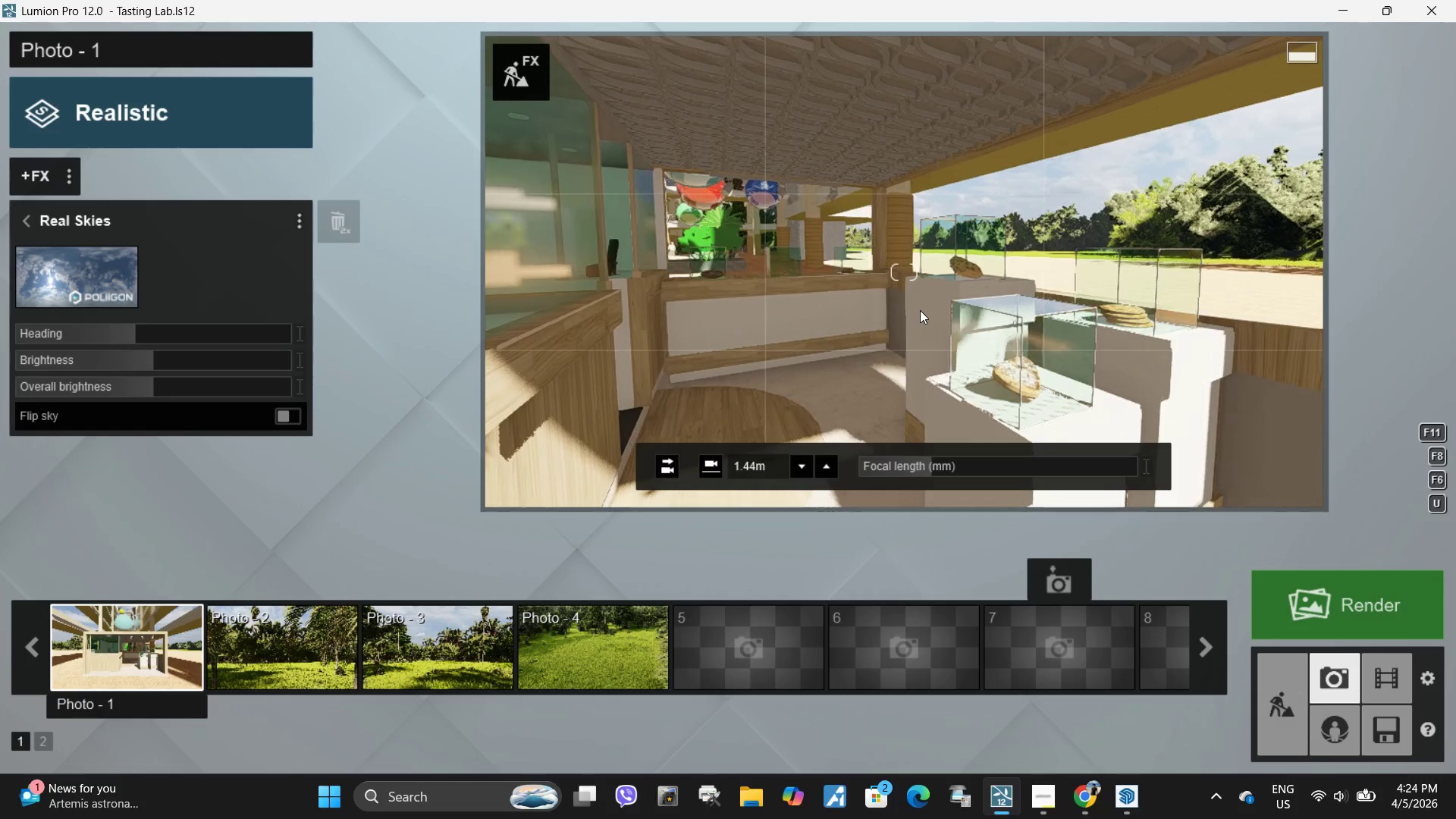 
left_click([920, 310])
 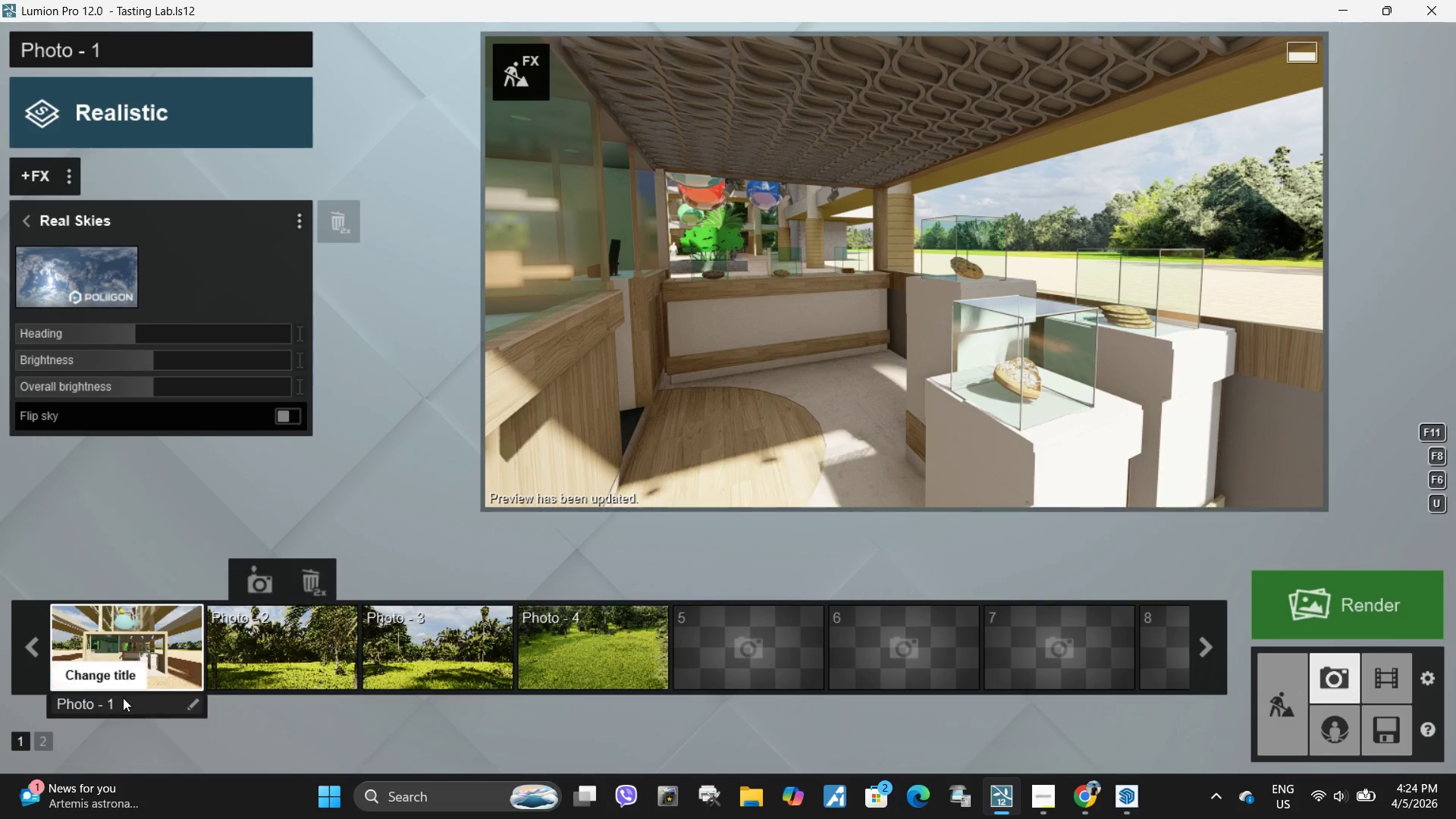 
left_click([266, 576])
 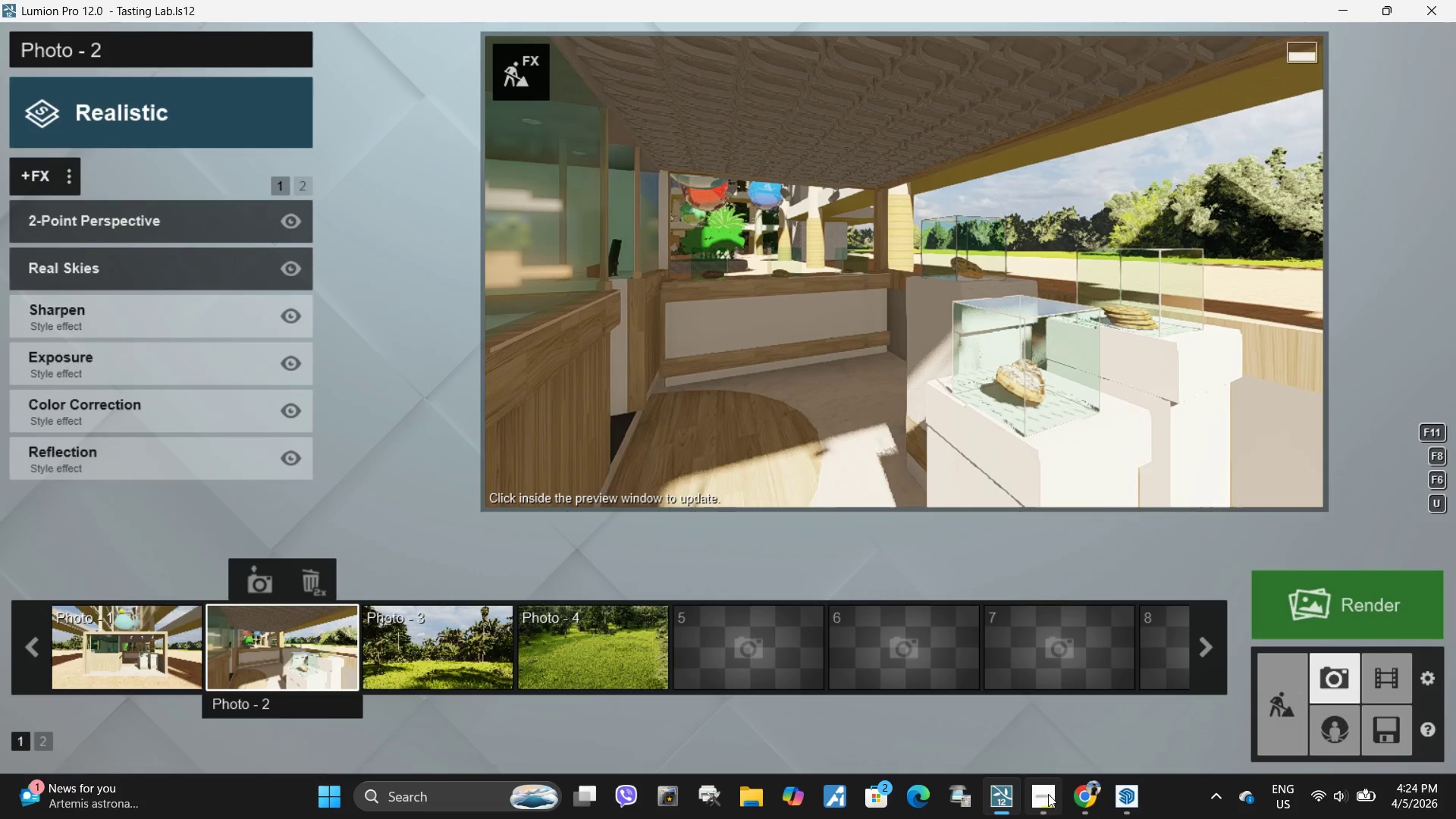 
mouse_move([1062, 700])
 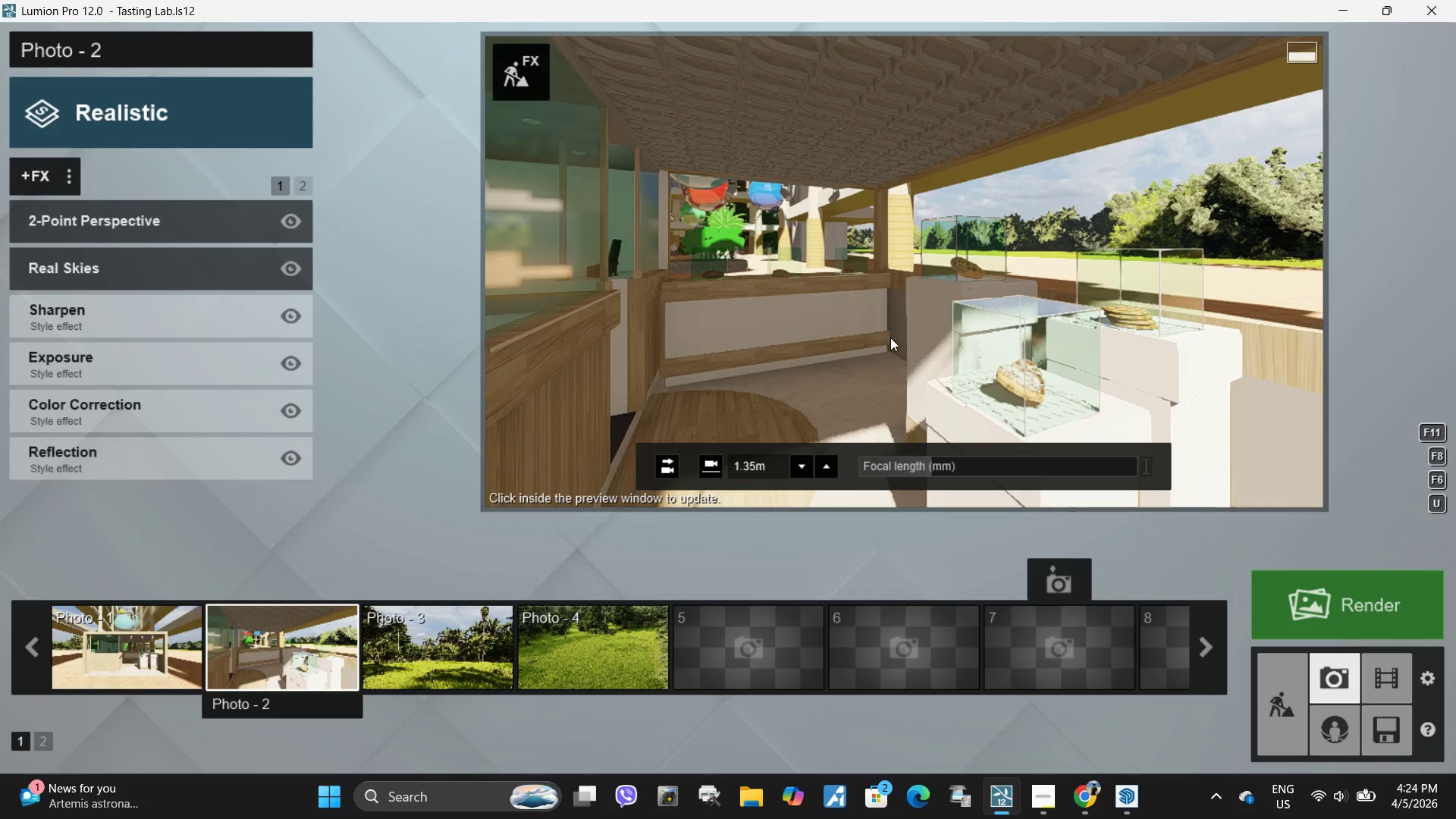 
type(ddqwasdd)
 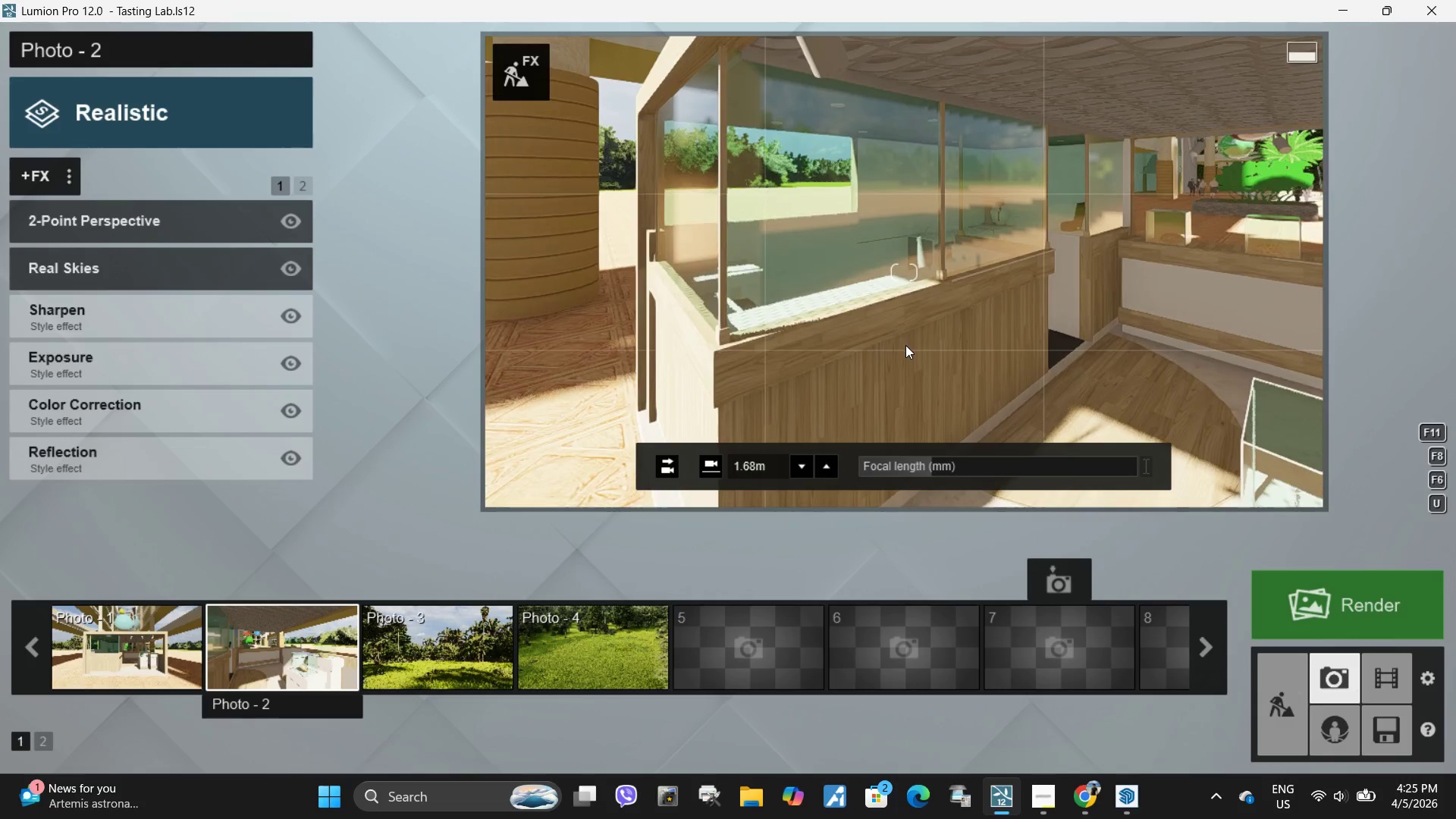 
type(wwesdq)
 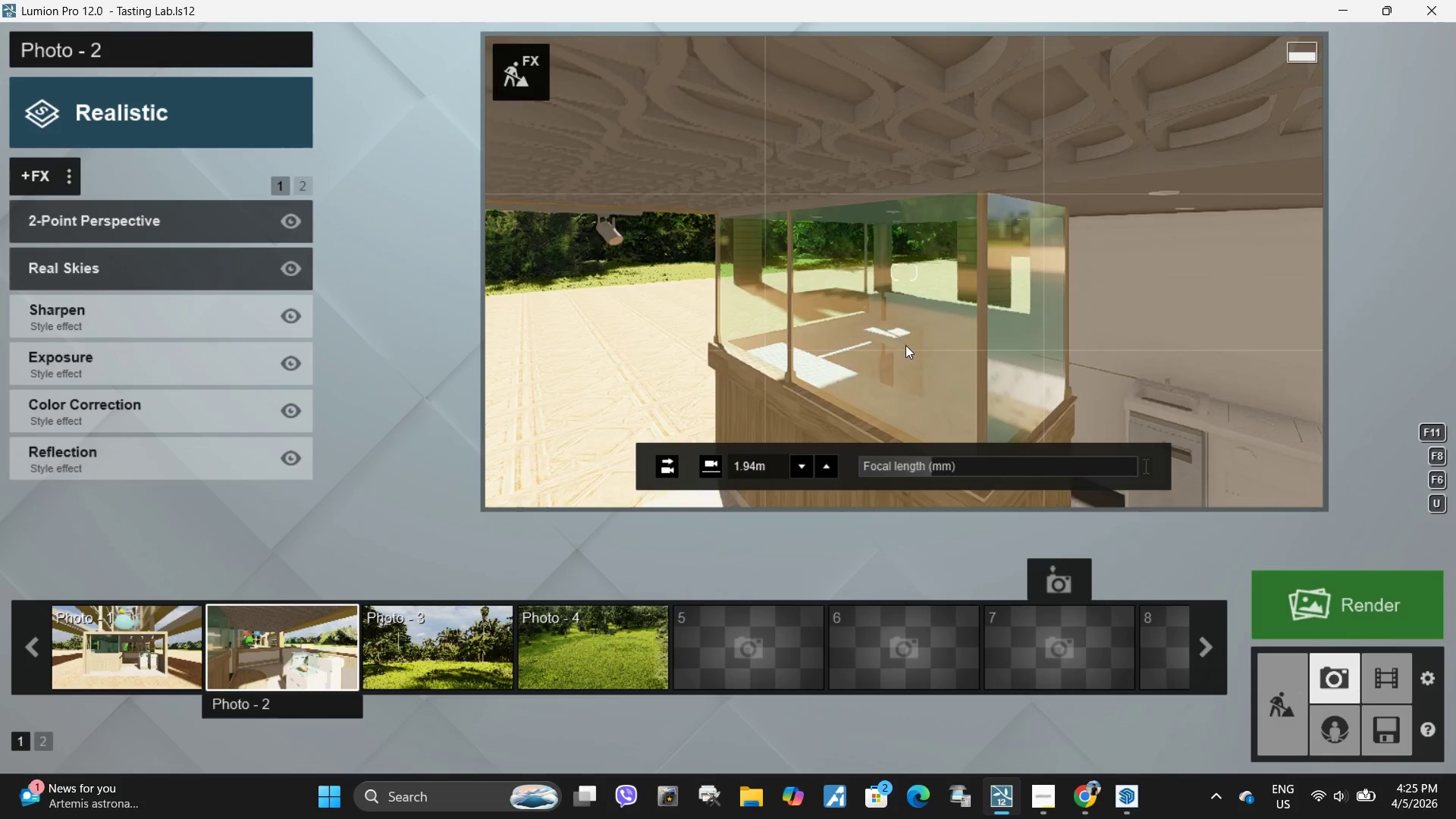 
type(ee)
 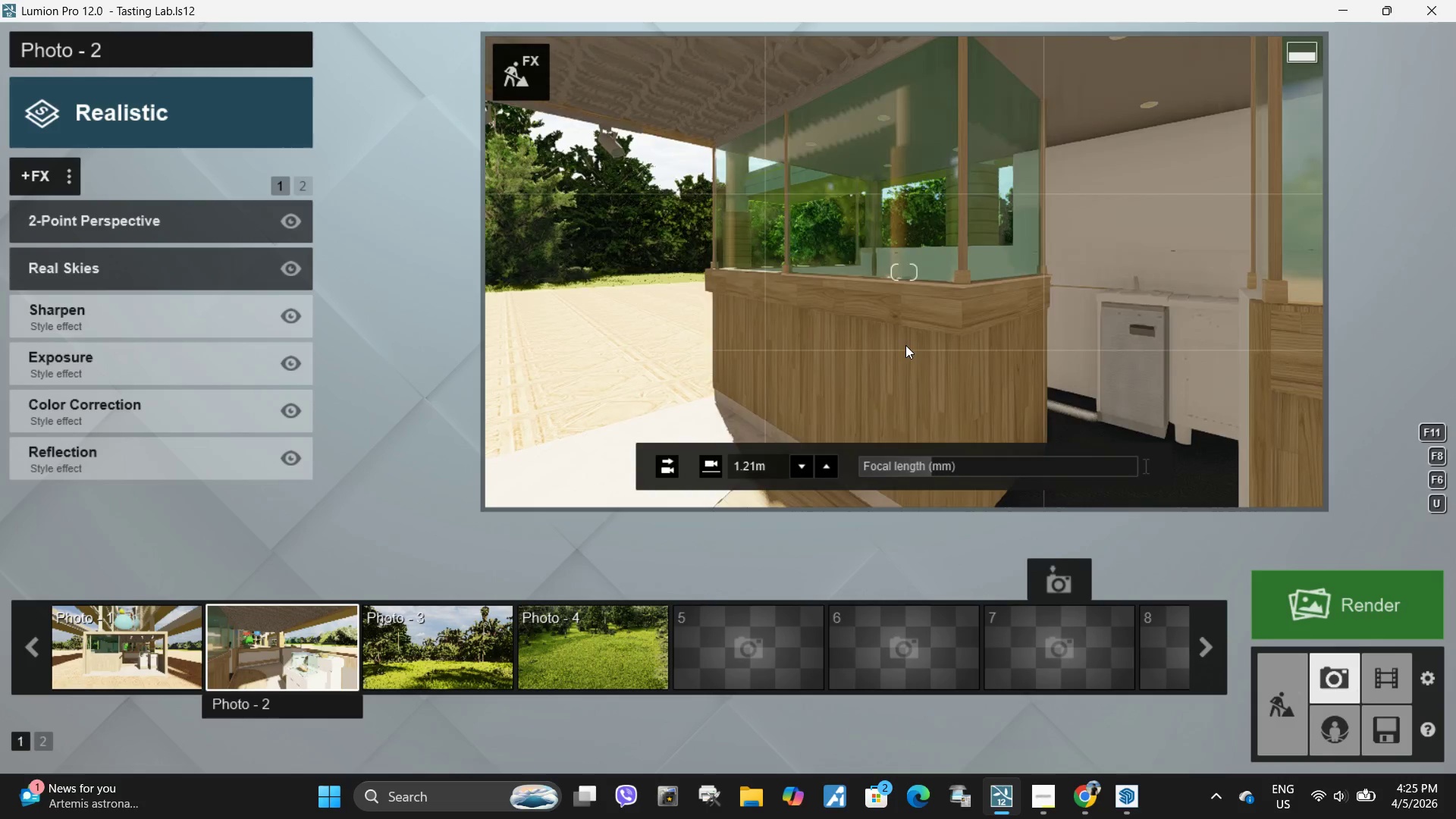 
hold_key(key=A, duration=0.31)
 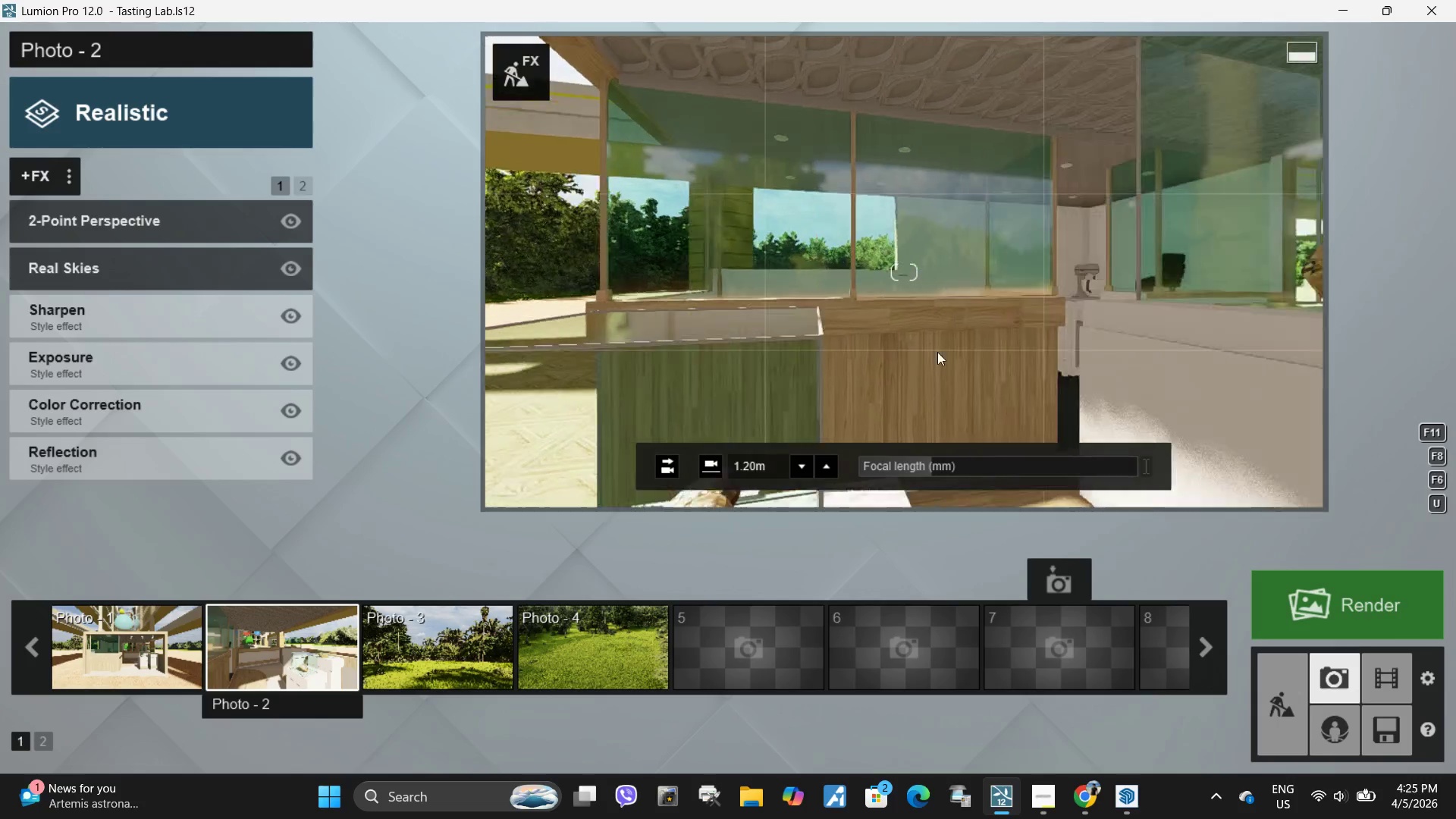 
type(waaaaawa)
 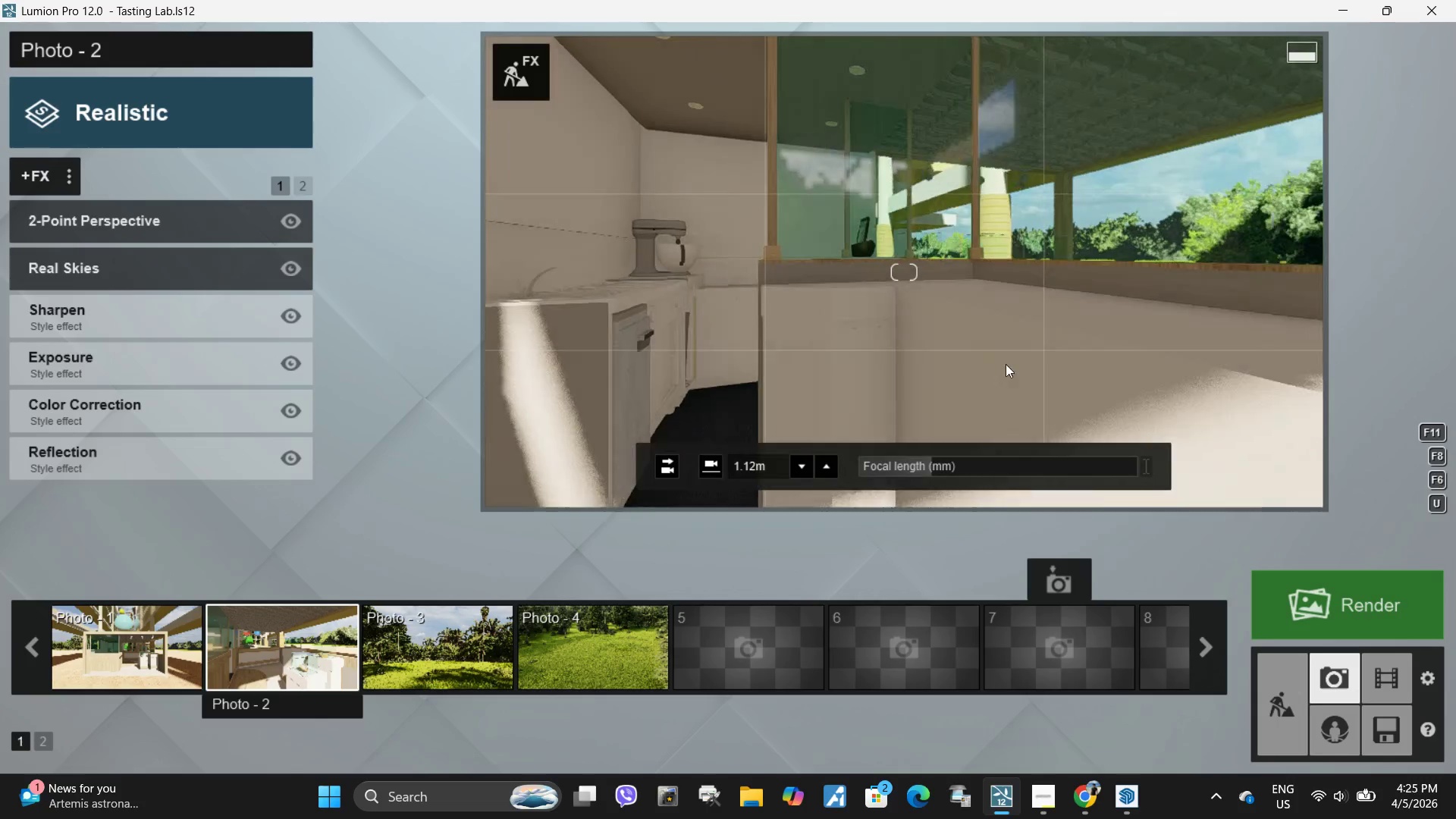 
hold_key(key=W, duration=0.45)
 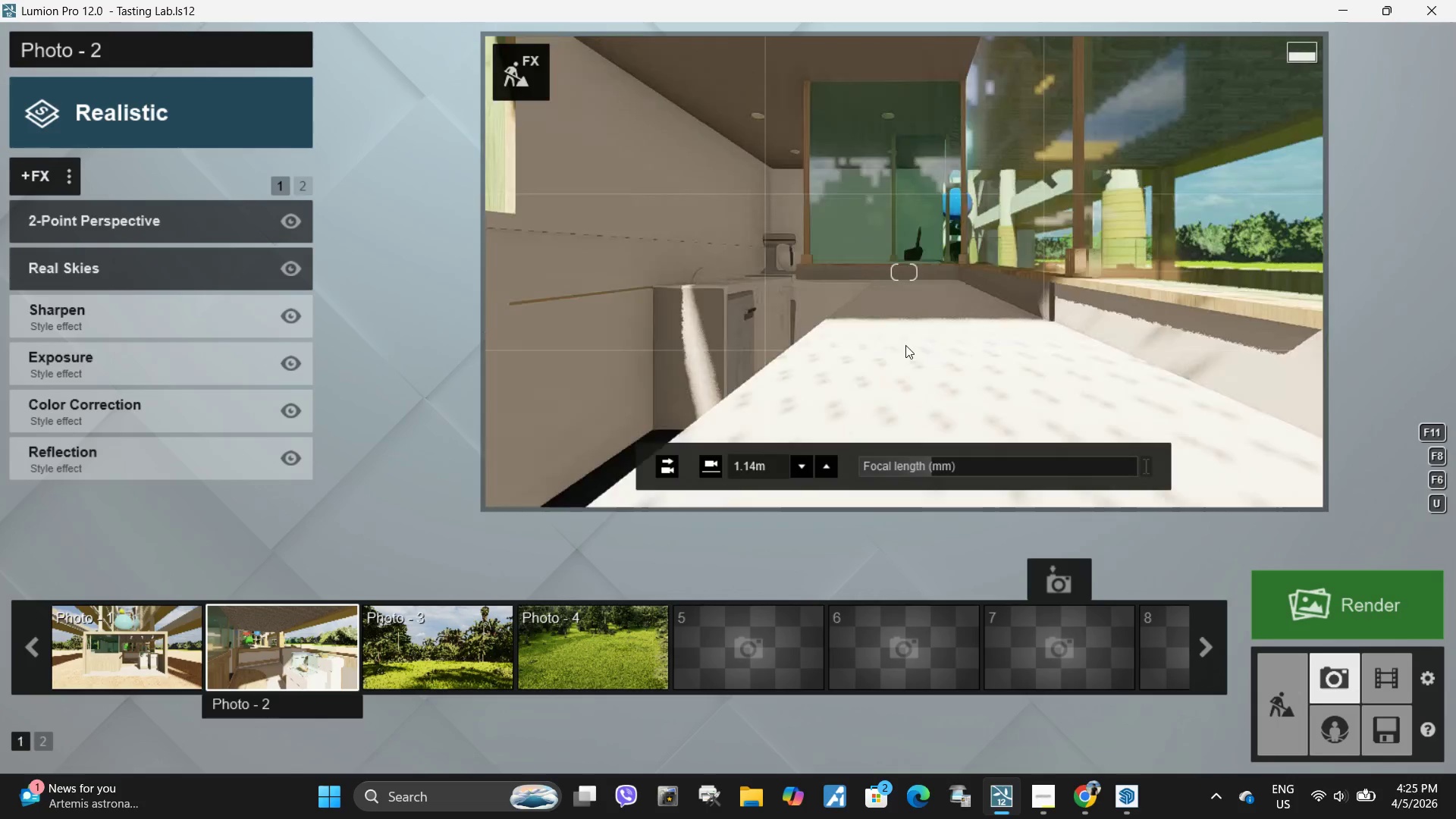 
type(awsaaasewasqddwdd)
 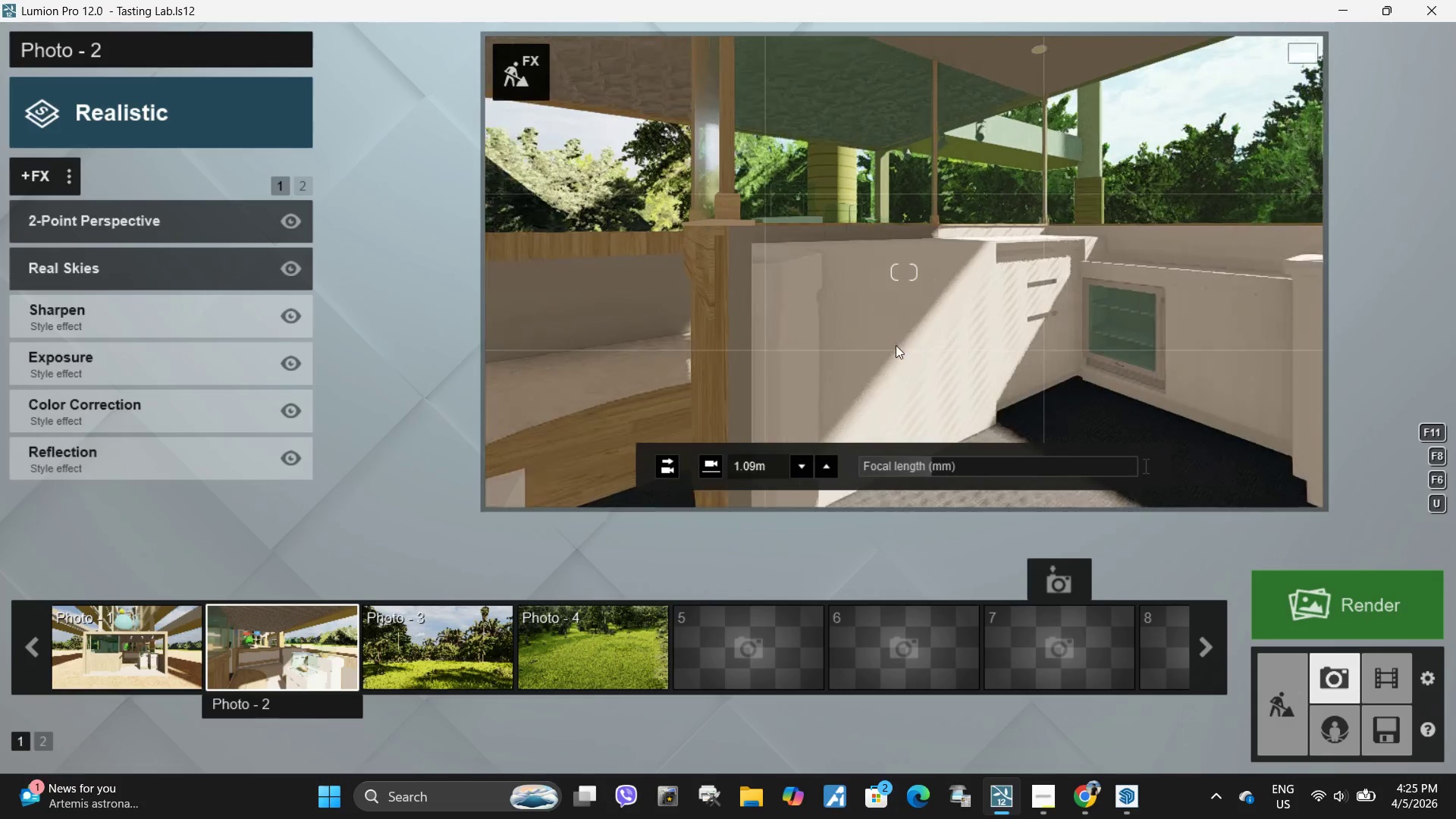 
type(dddsde)
 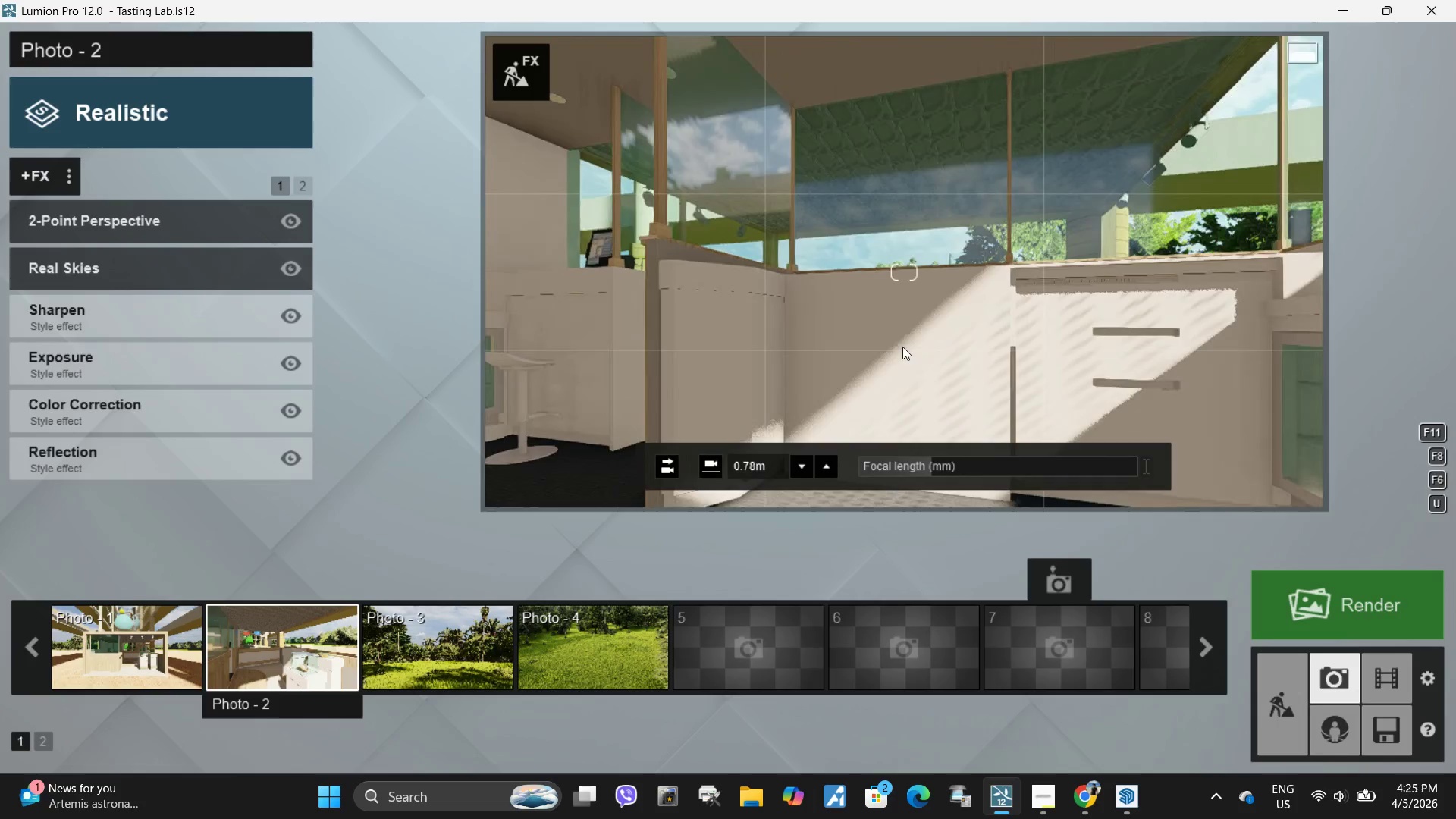 
type(qdds)
 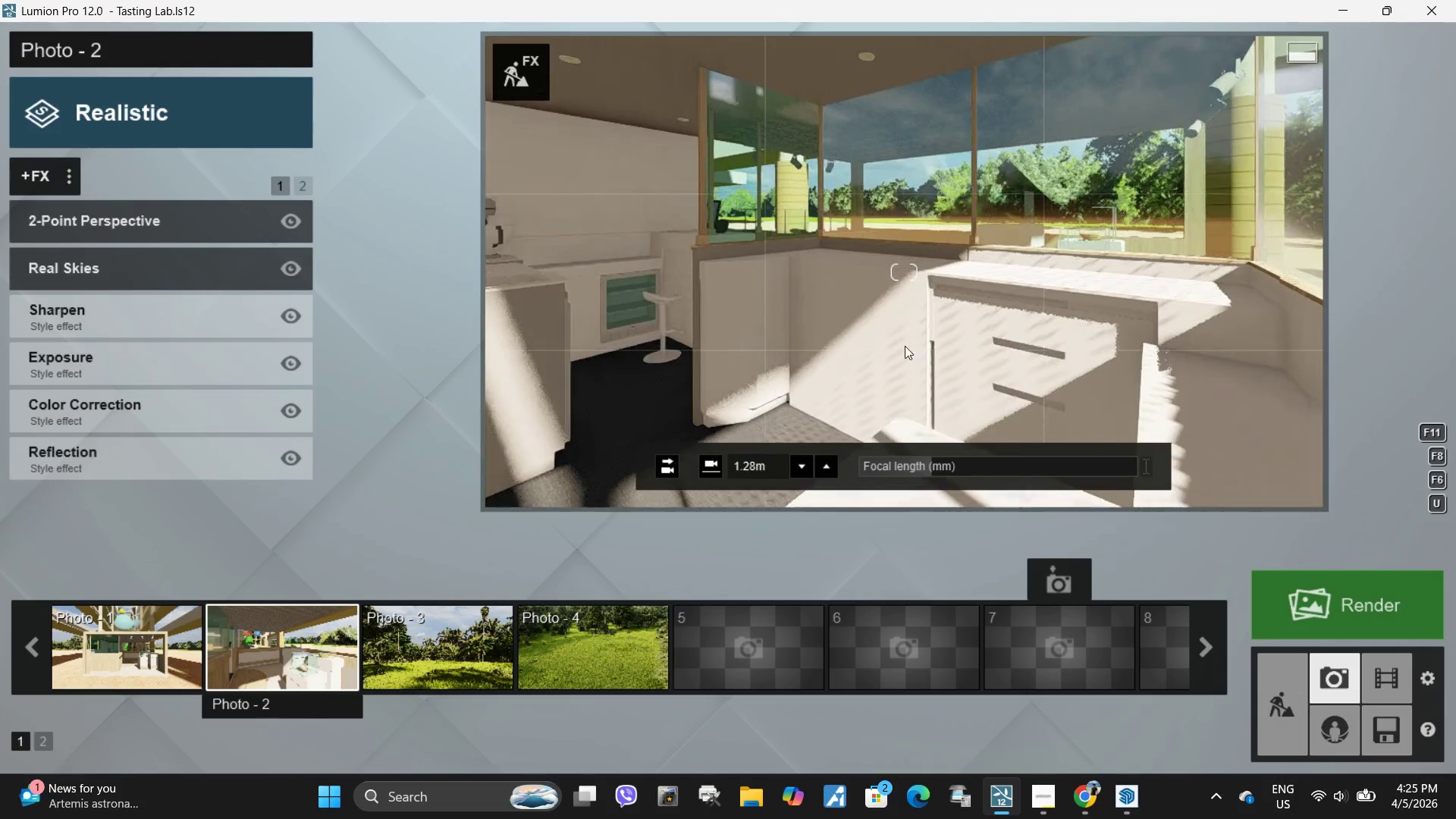 
type(dwa)
 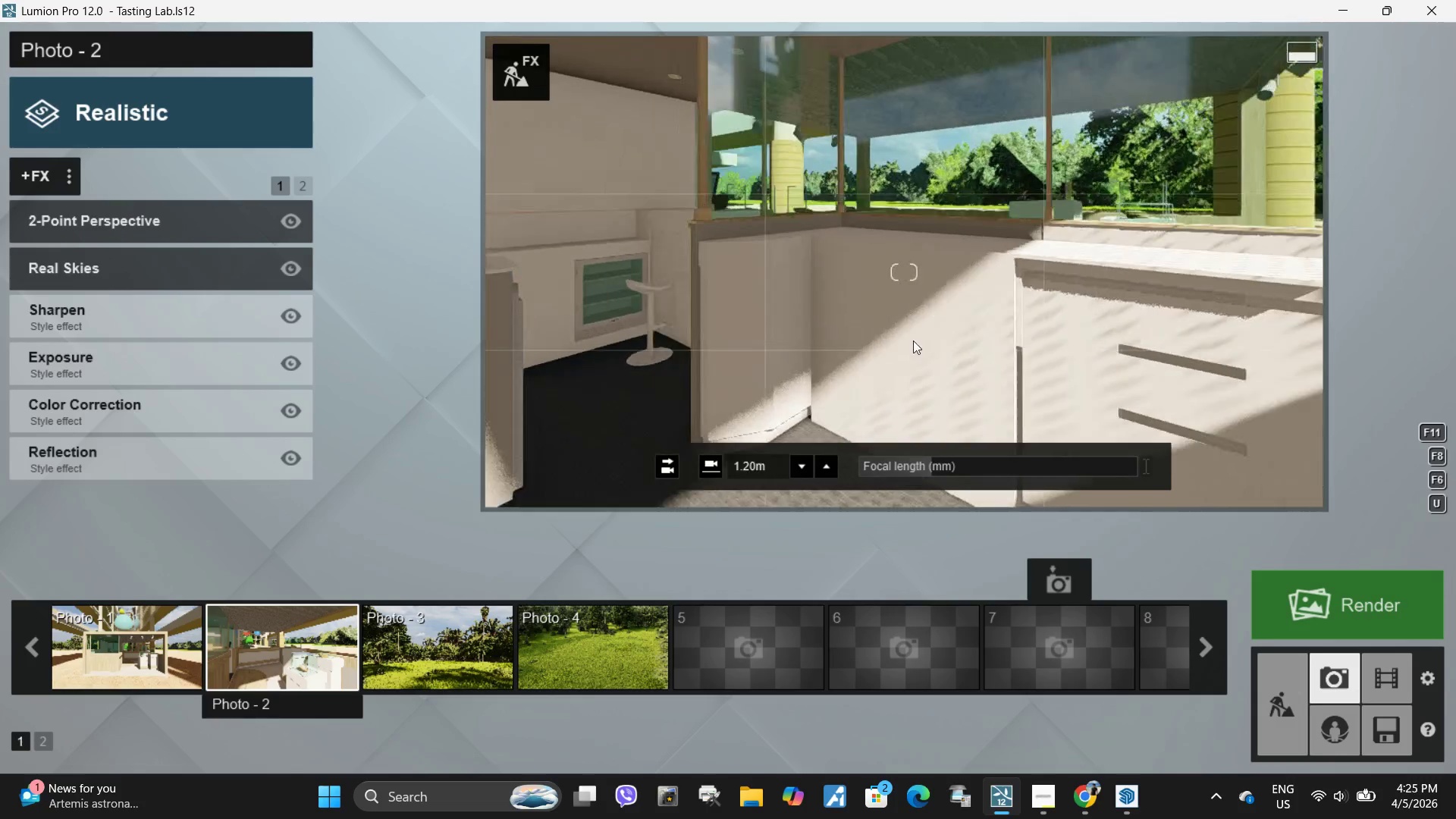 
type(aaweaasadwdwdwd)
 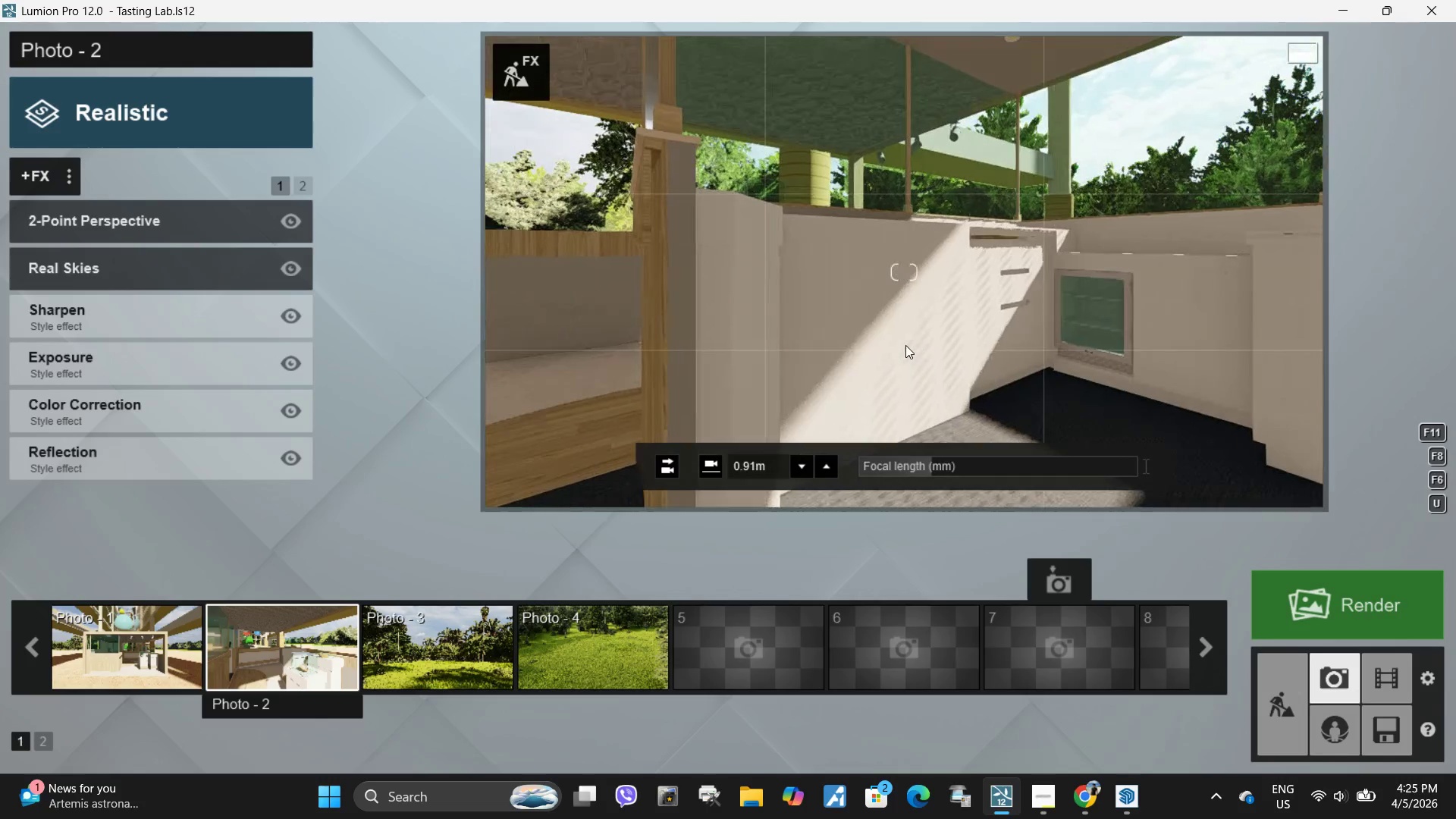 
key(D)
 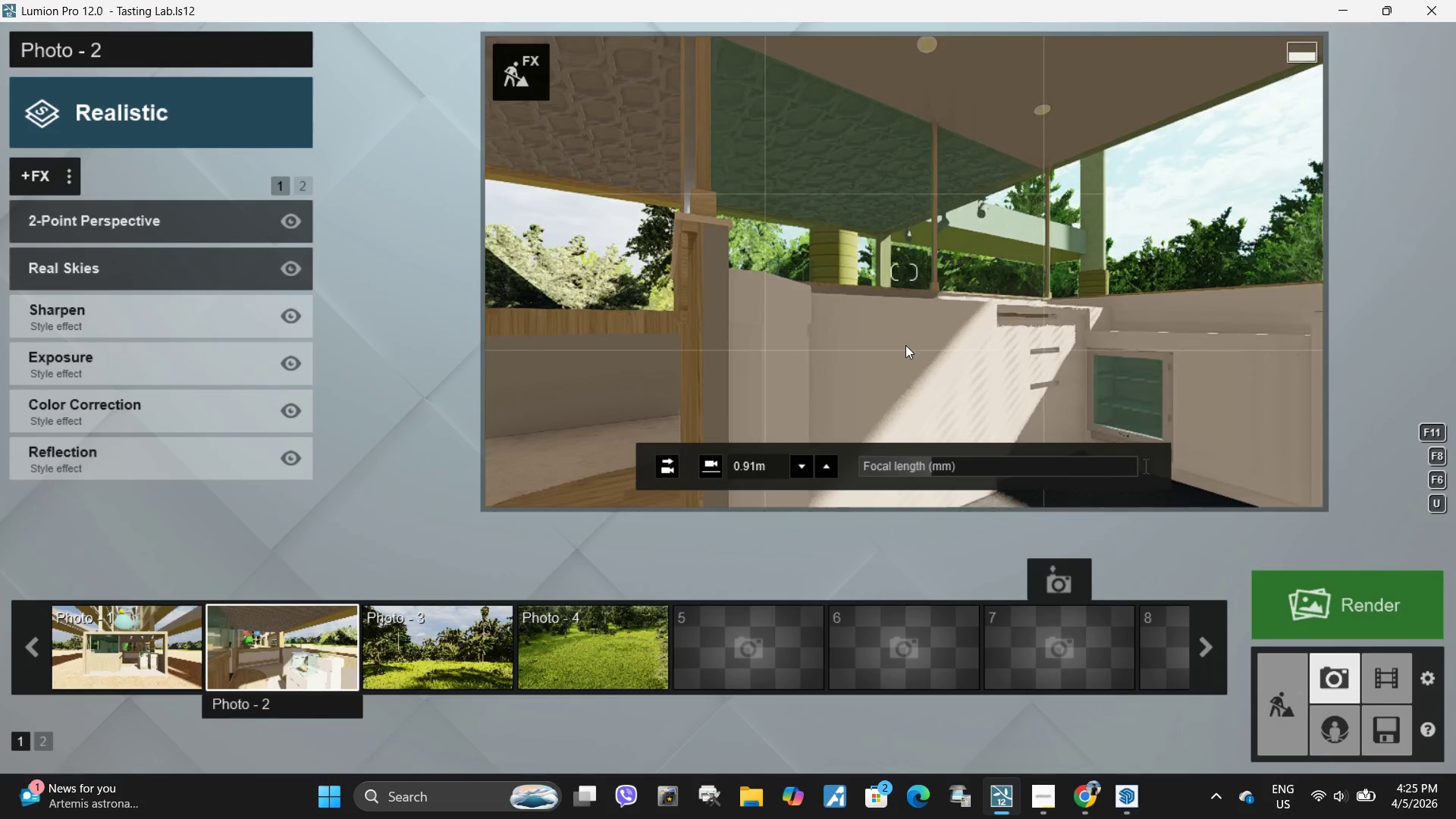 
type(ds)
 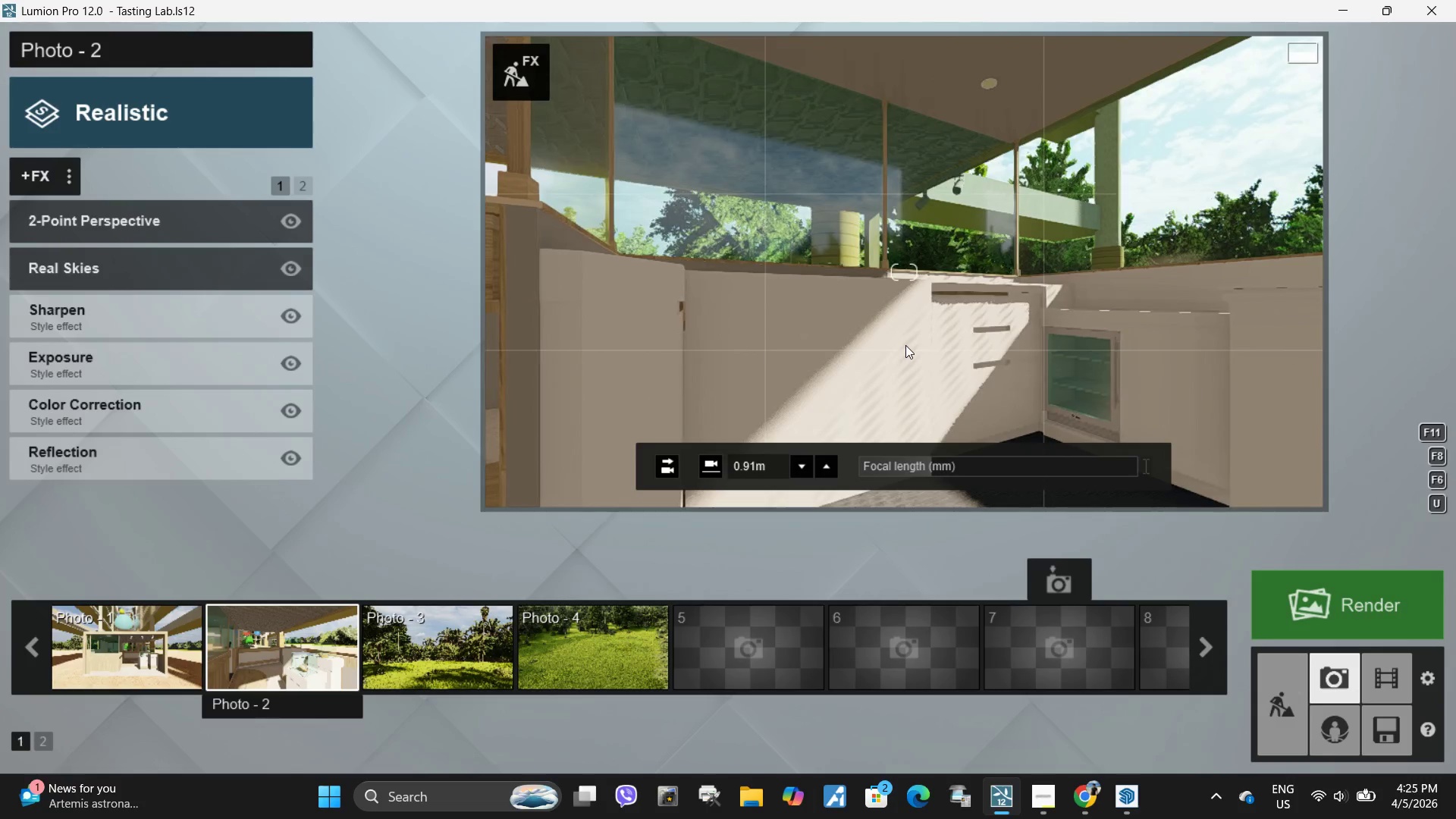 
left_click([909, 331])
 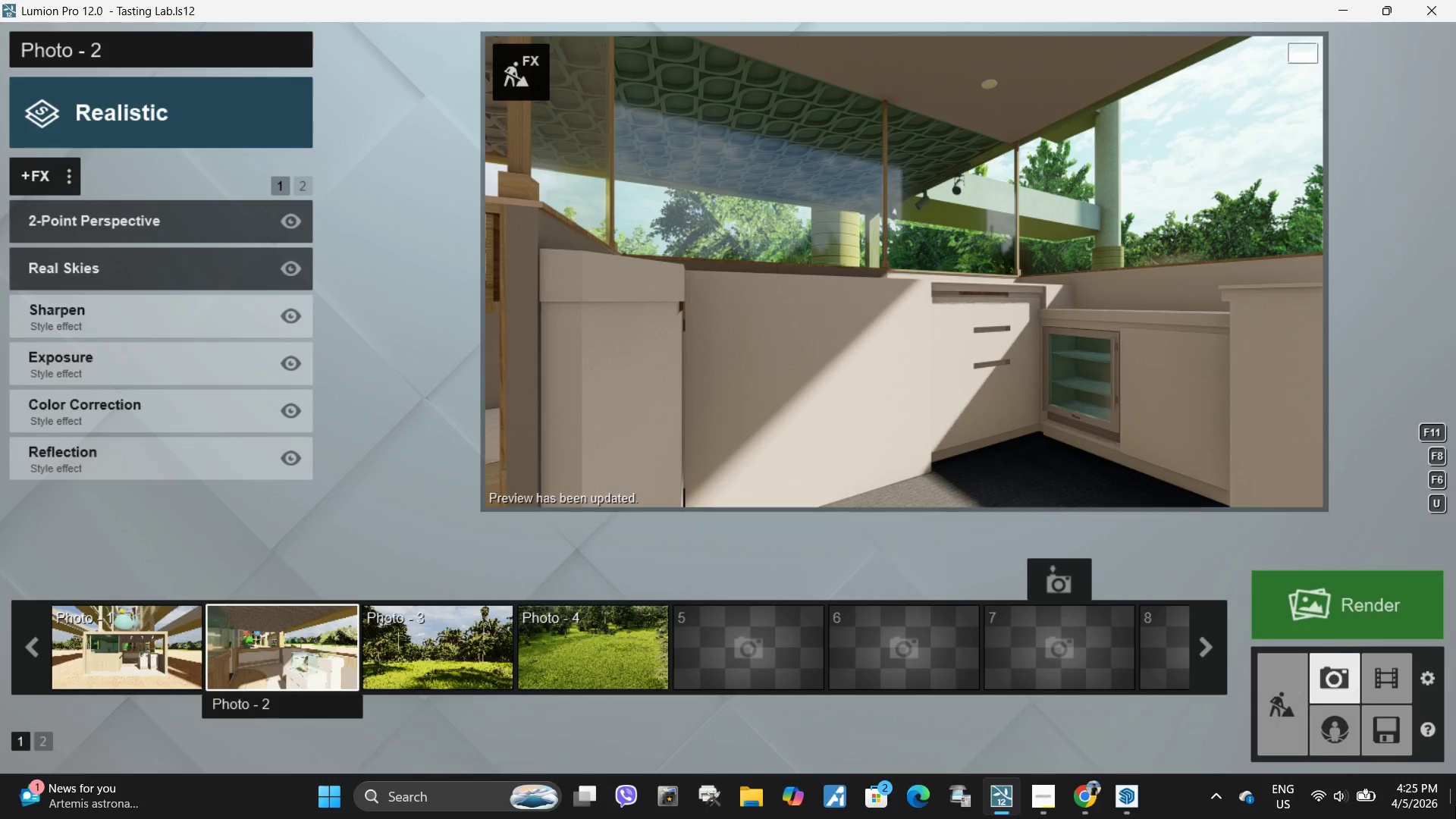 
type(dddwde)
 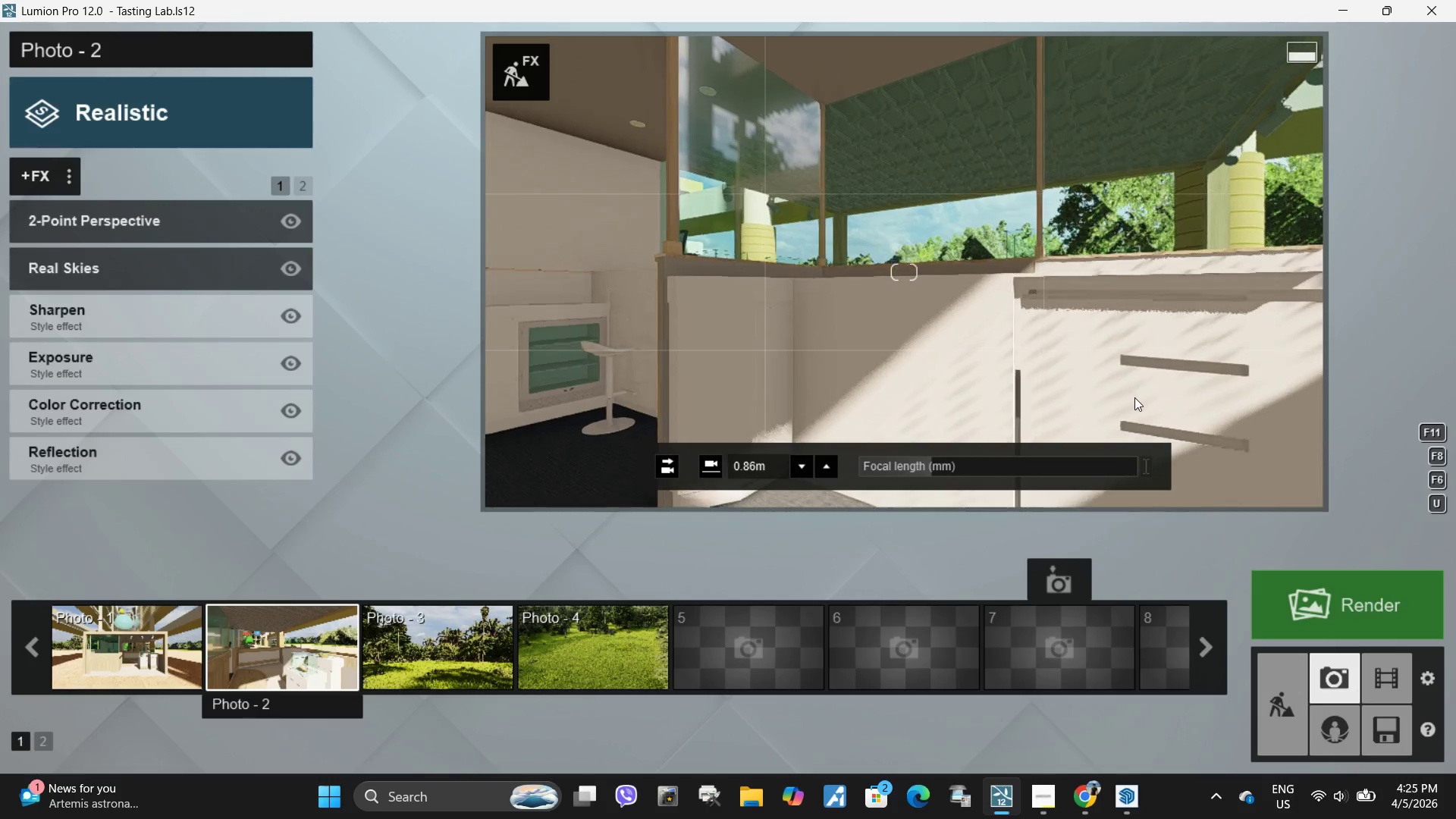 
type(aeq)
 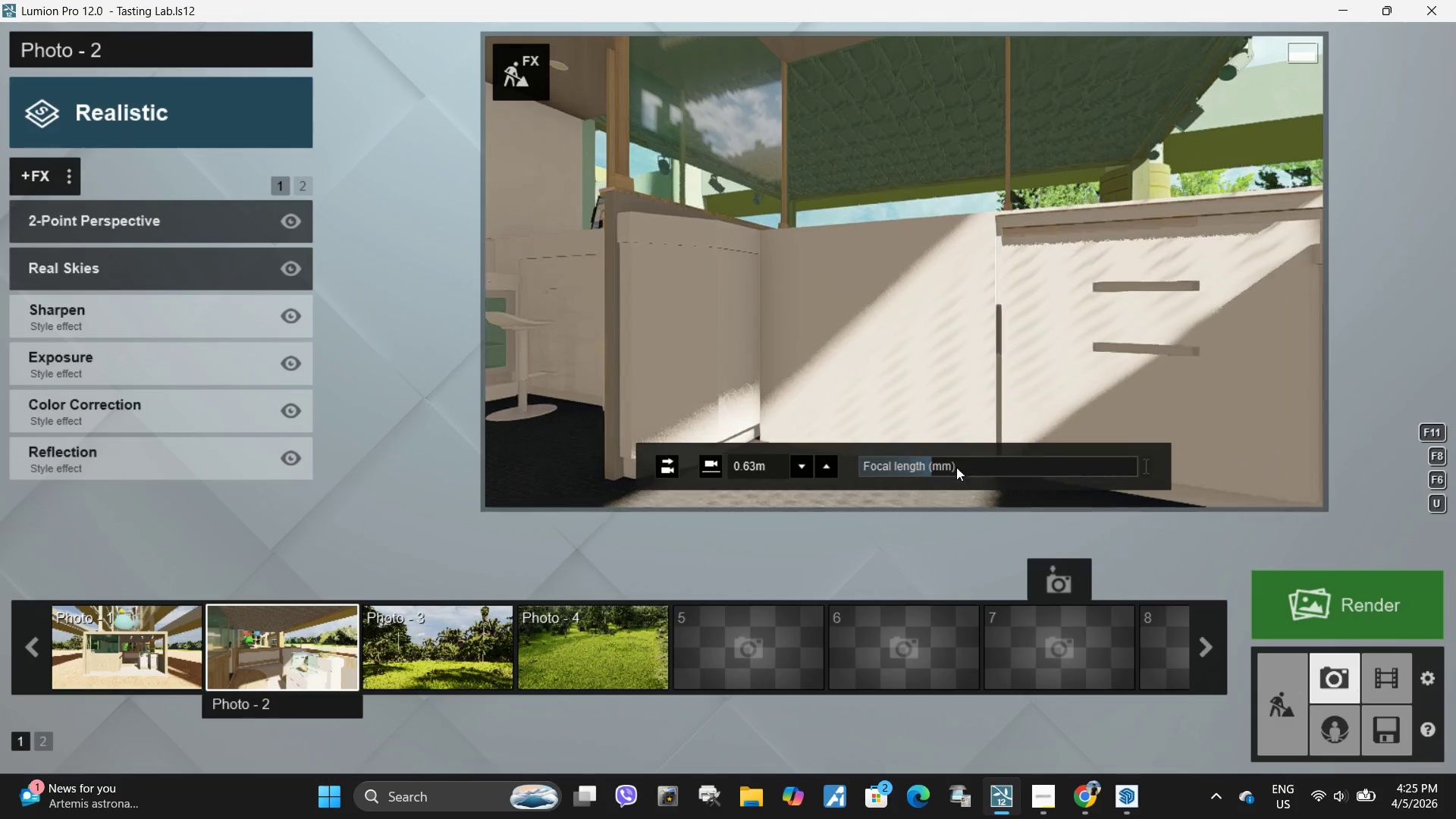 
left_click_drag(start_coordinate=[921, 458], to_coordinate=[899, 457])
 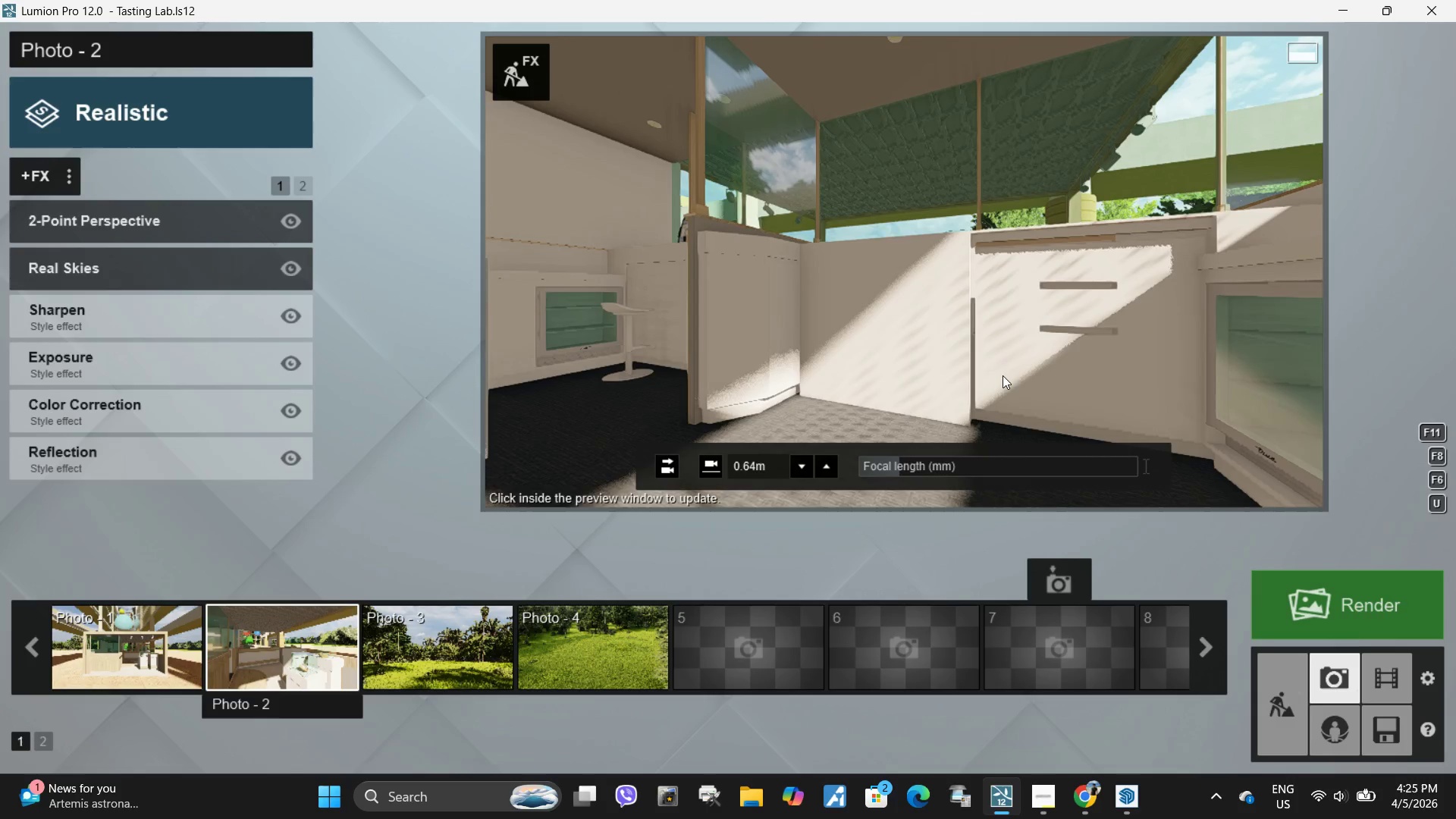 
type(qaa)
 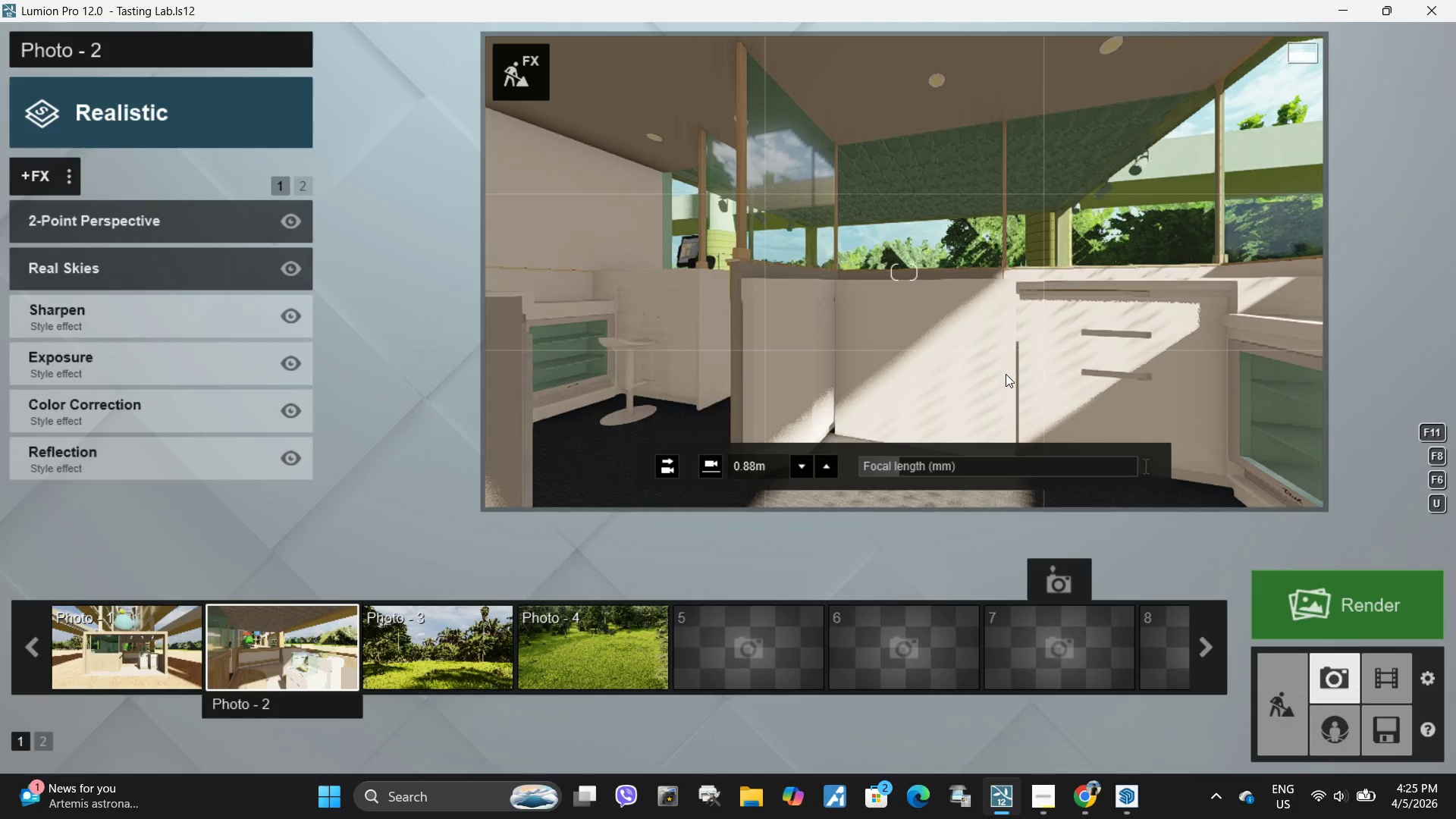 
left_click([1003, 363])
 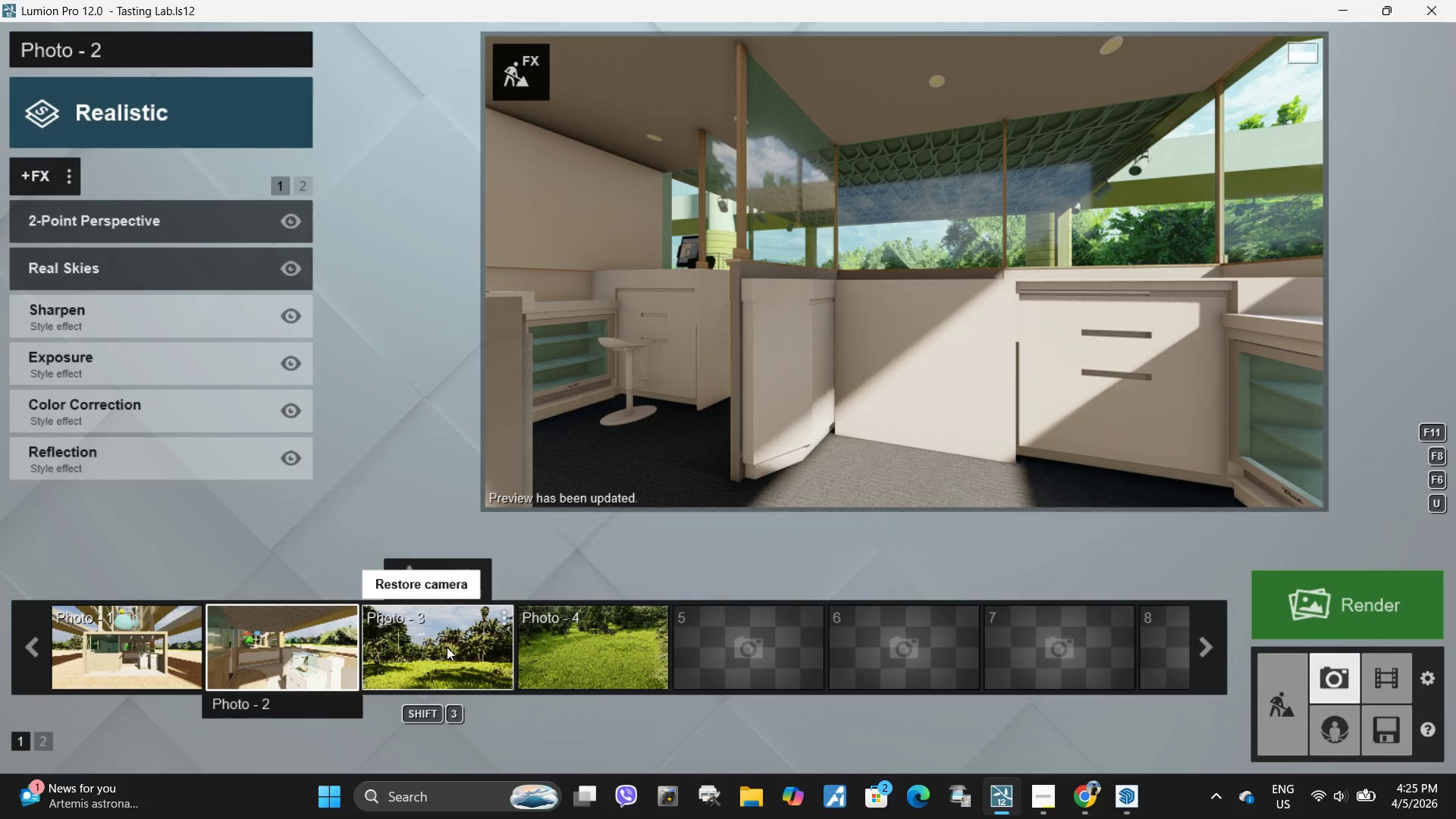 
left_click([411, 579])
 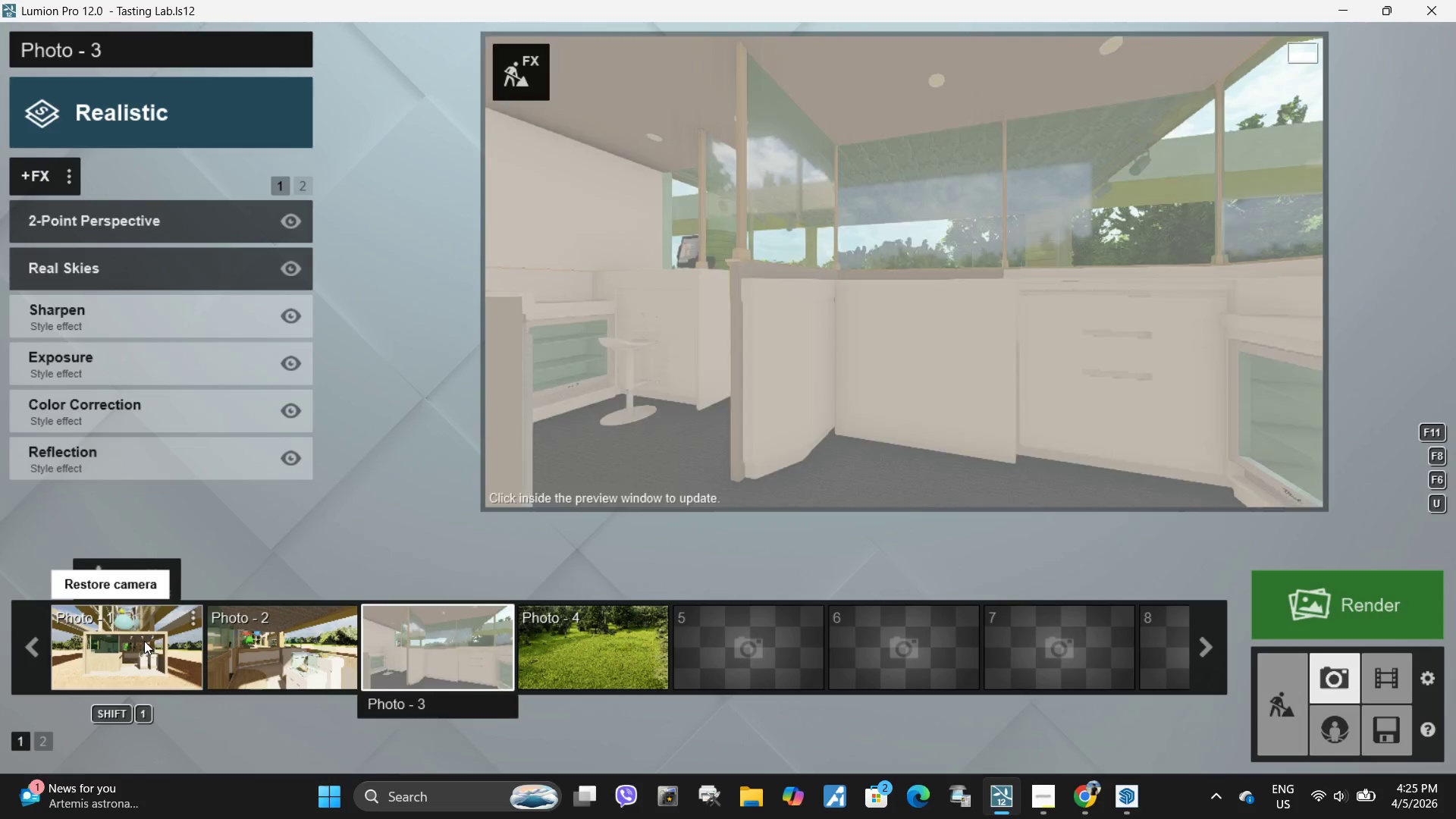 
left_click([111, 653])
 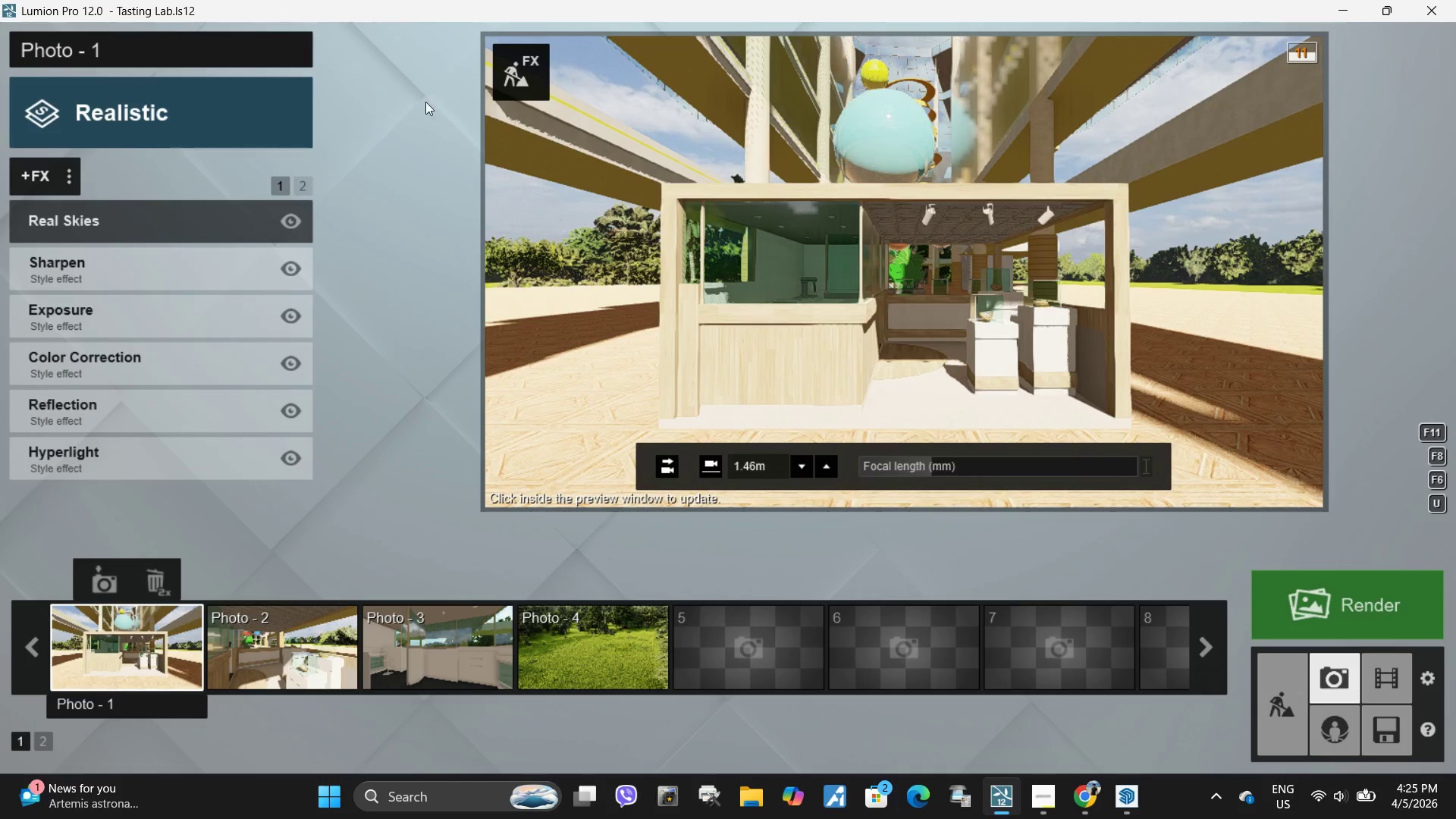 
left_click([513, 86])
 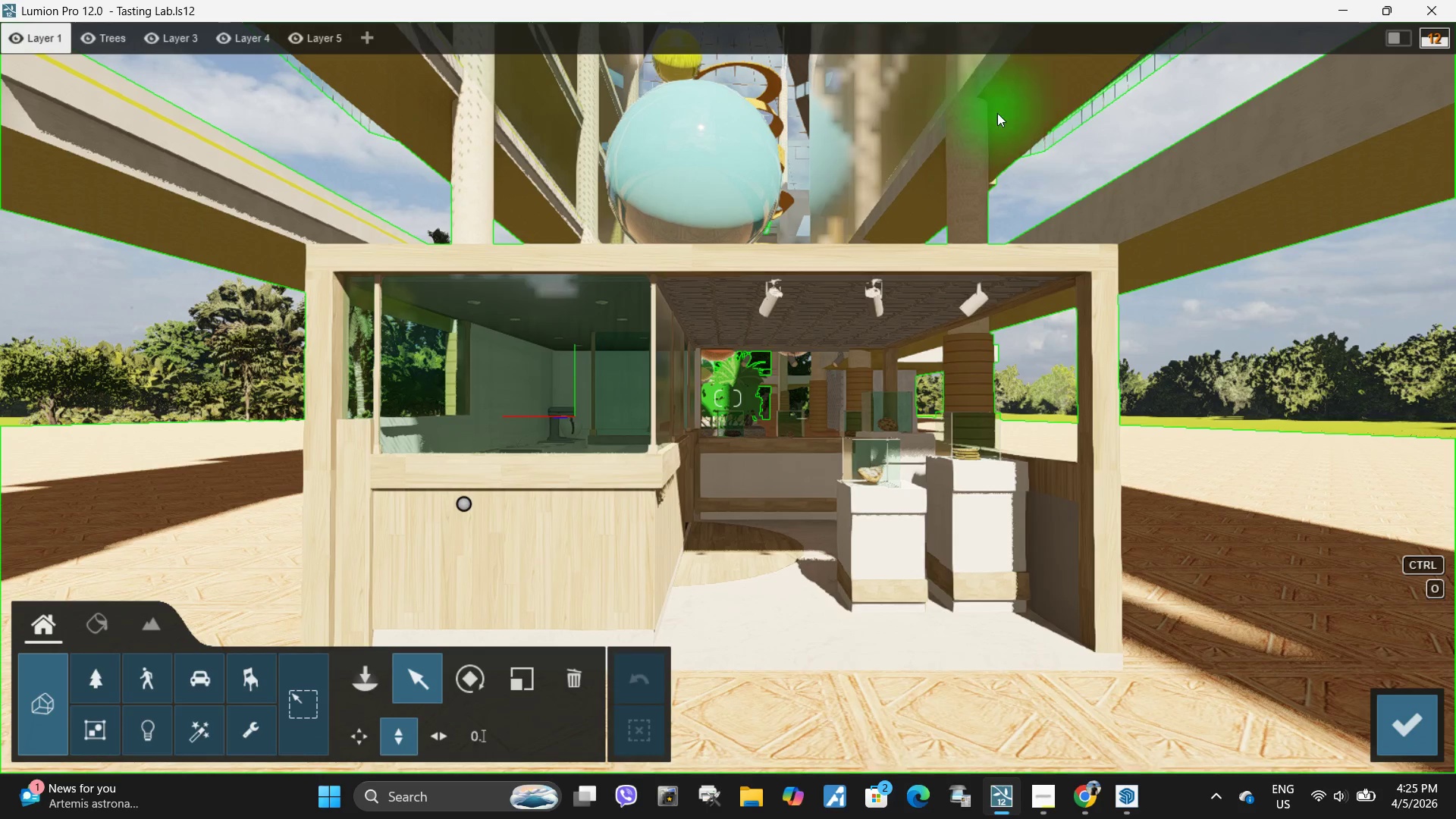 
left_click([221, 165])
 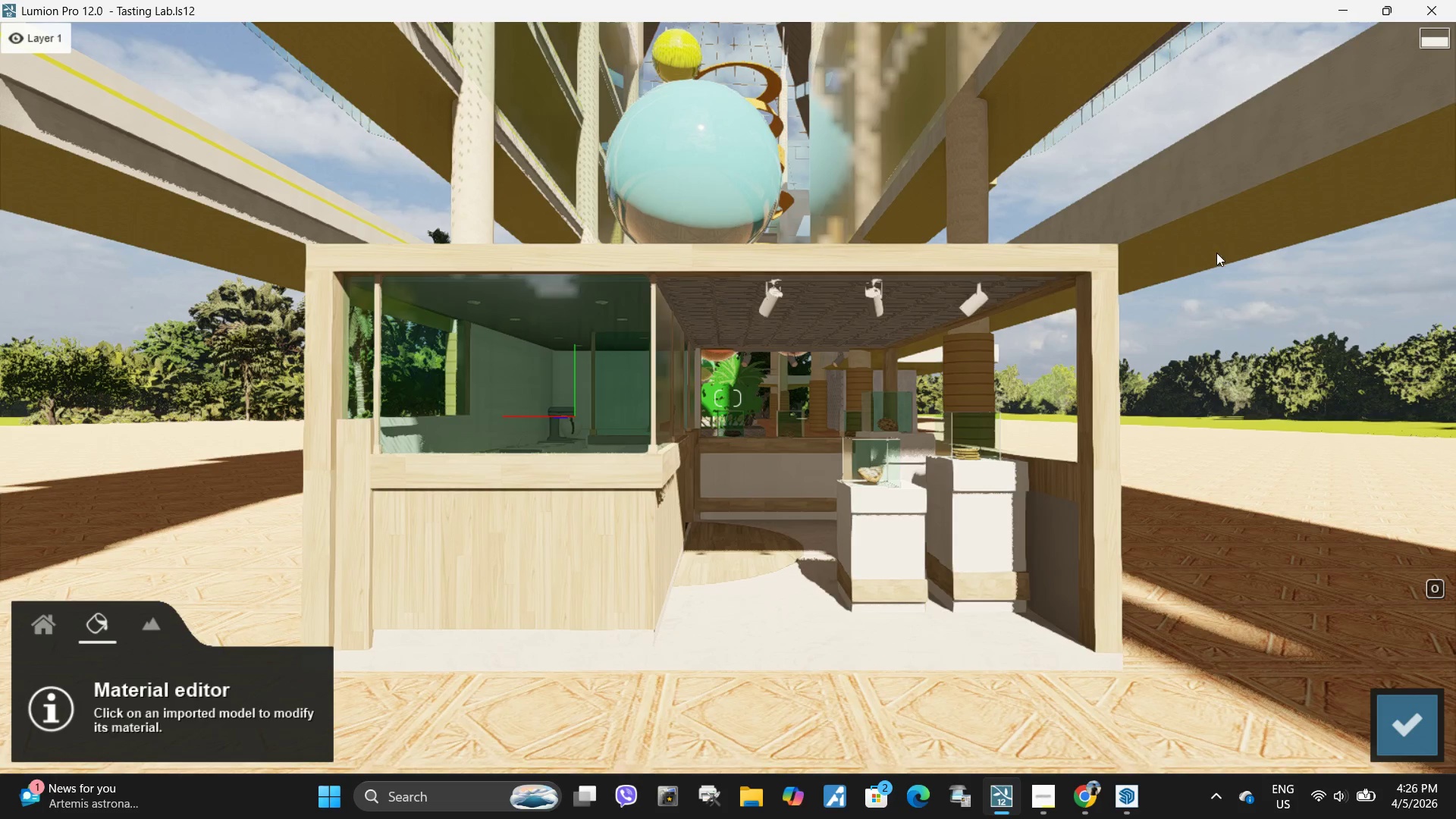 
wait(9.02)
 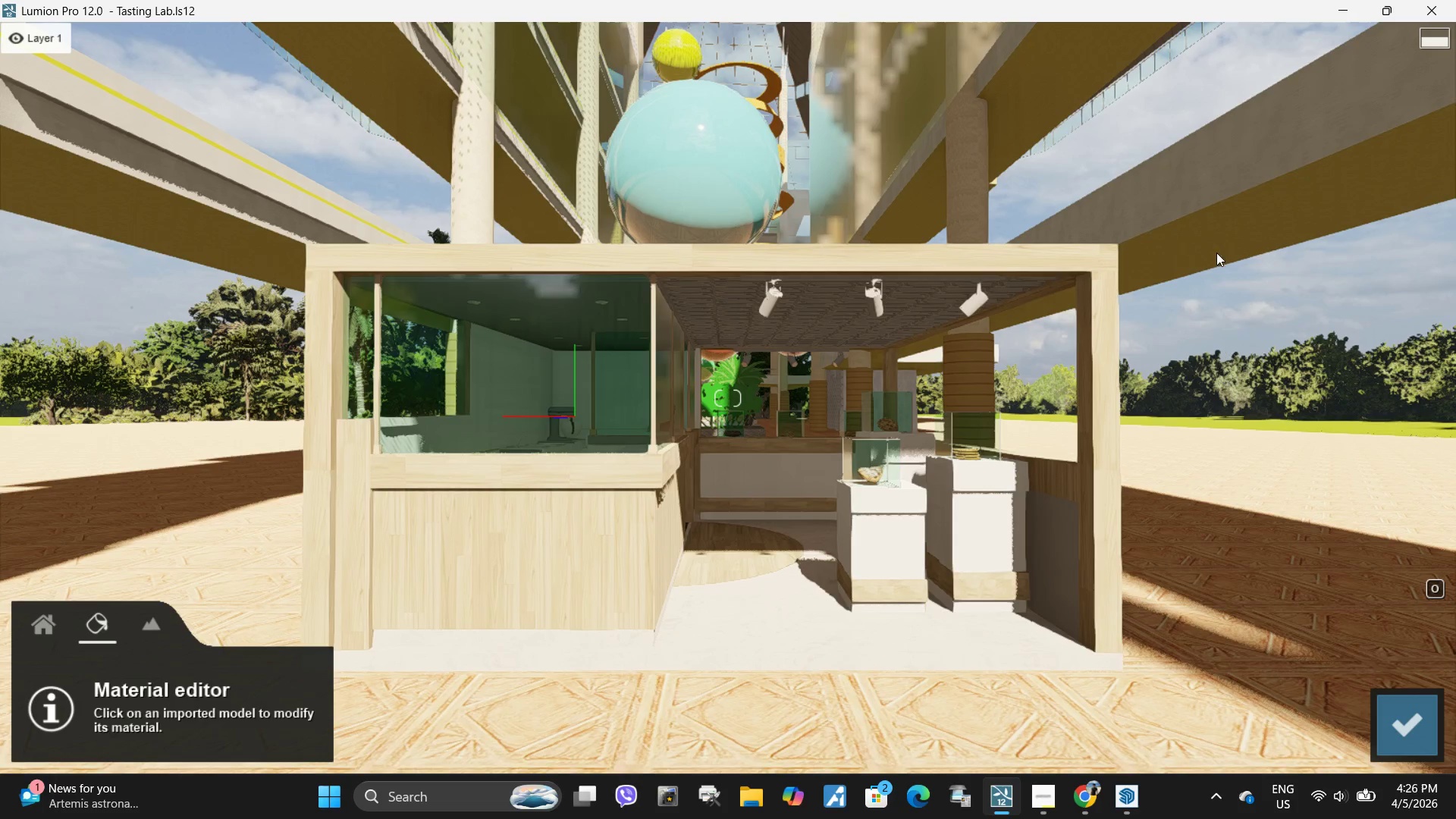 
left_click([1257, 233])
 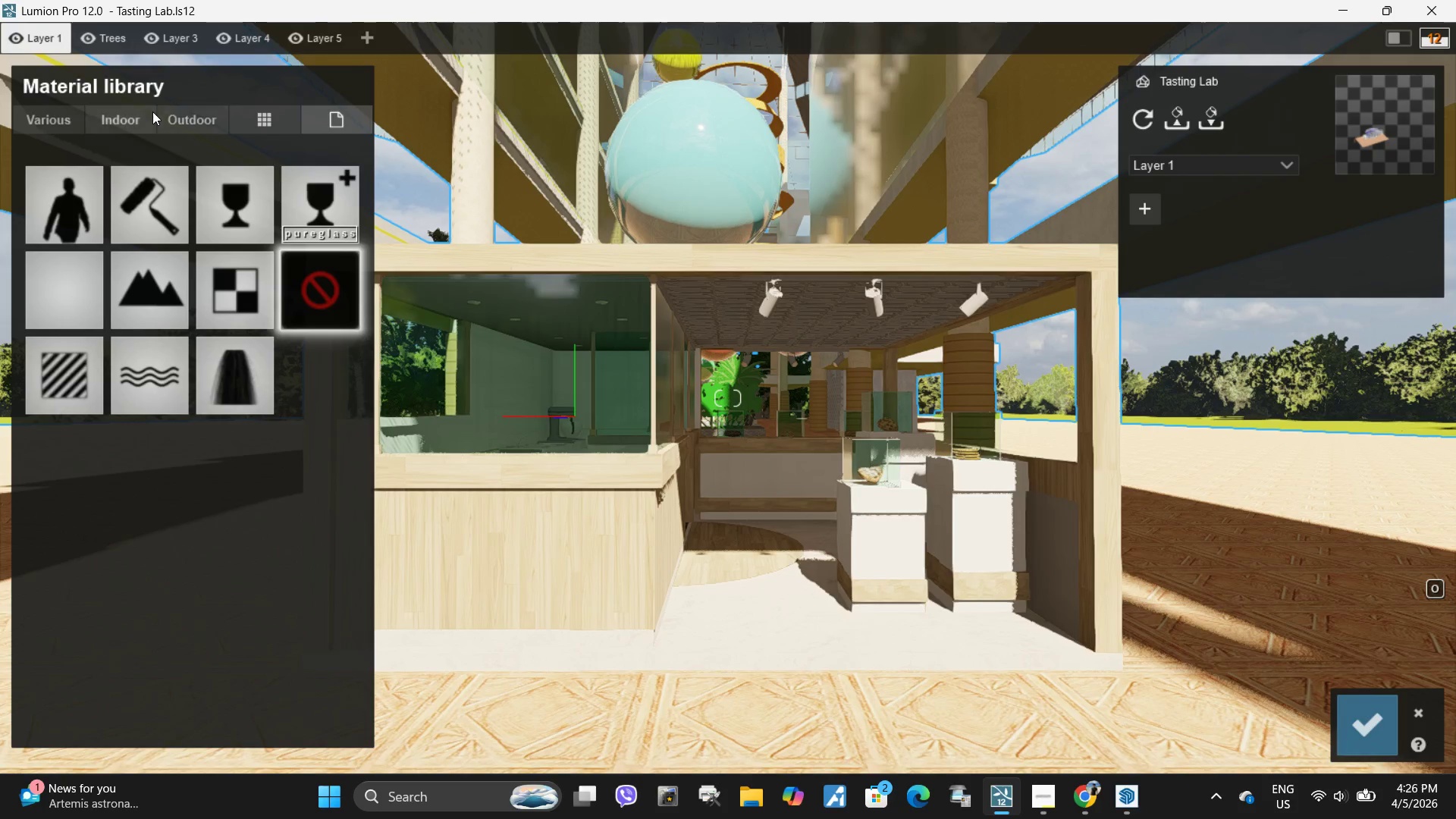 
left_click([180, 118])
 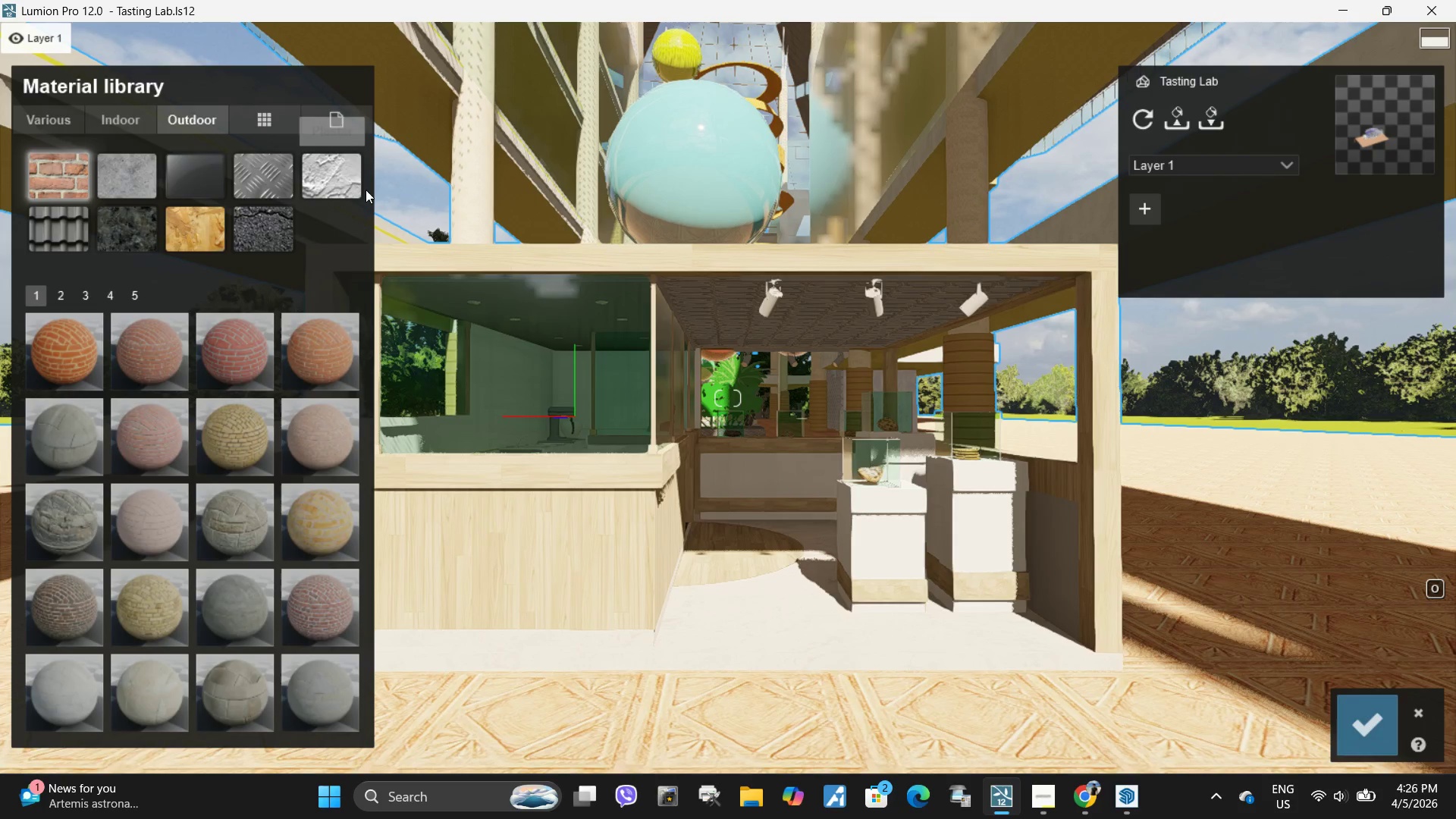 
left_click([348, 187])
 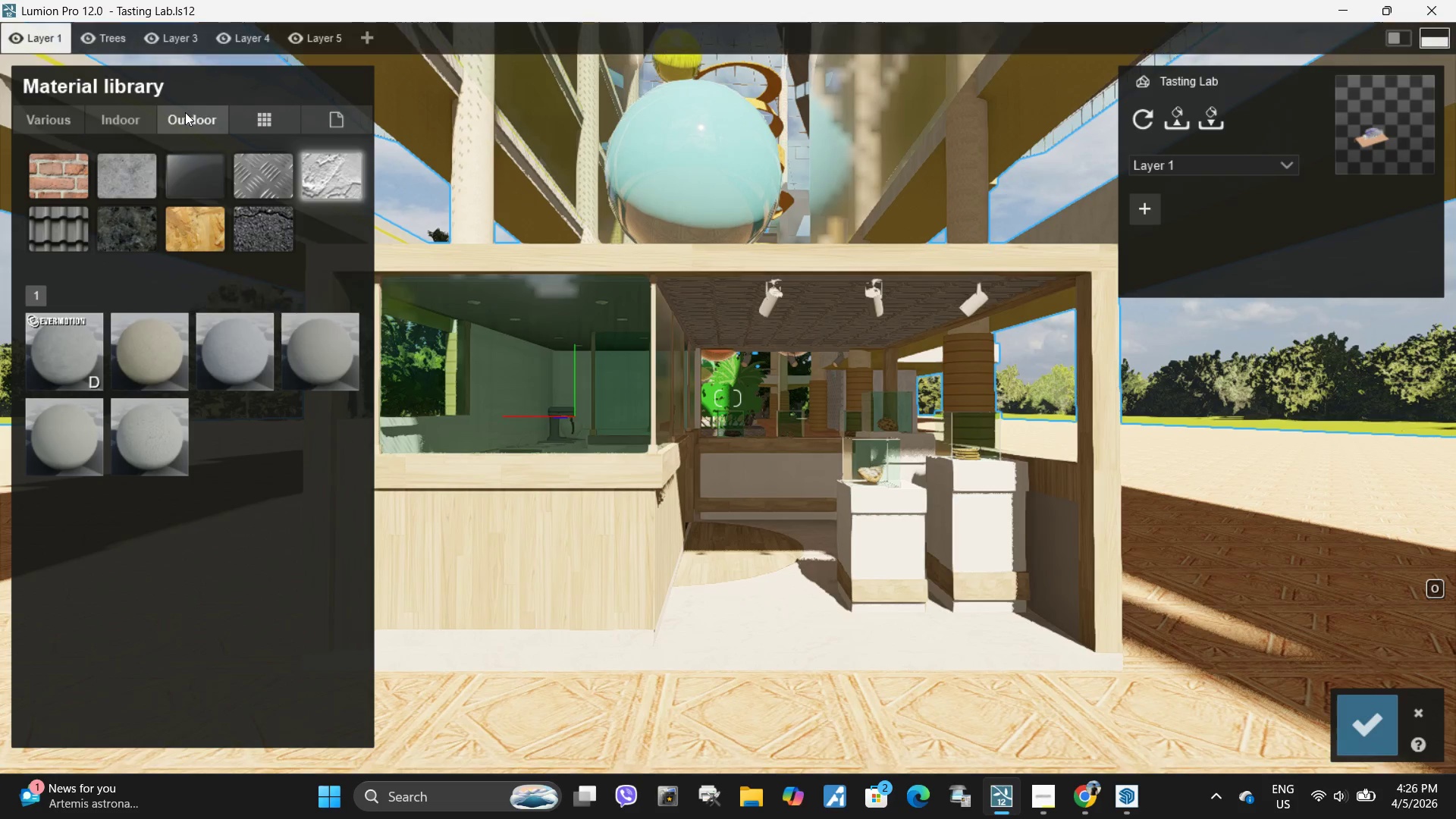 
left_click([218, 341])
 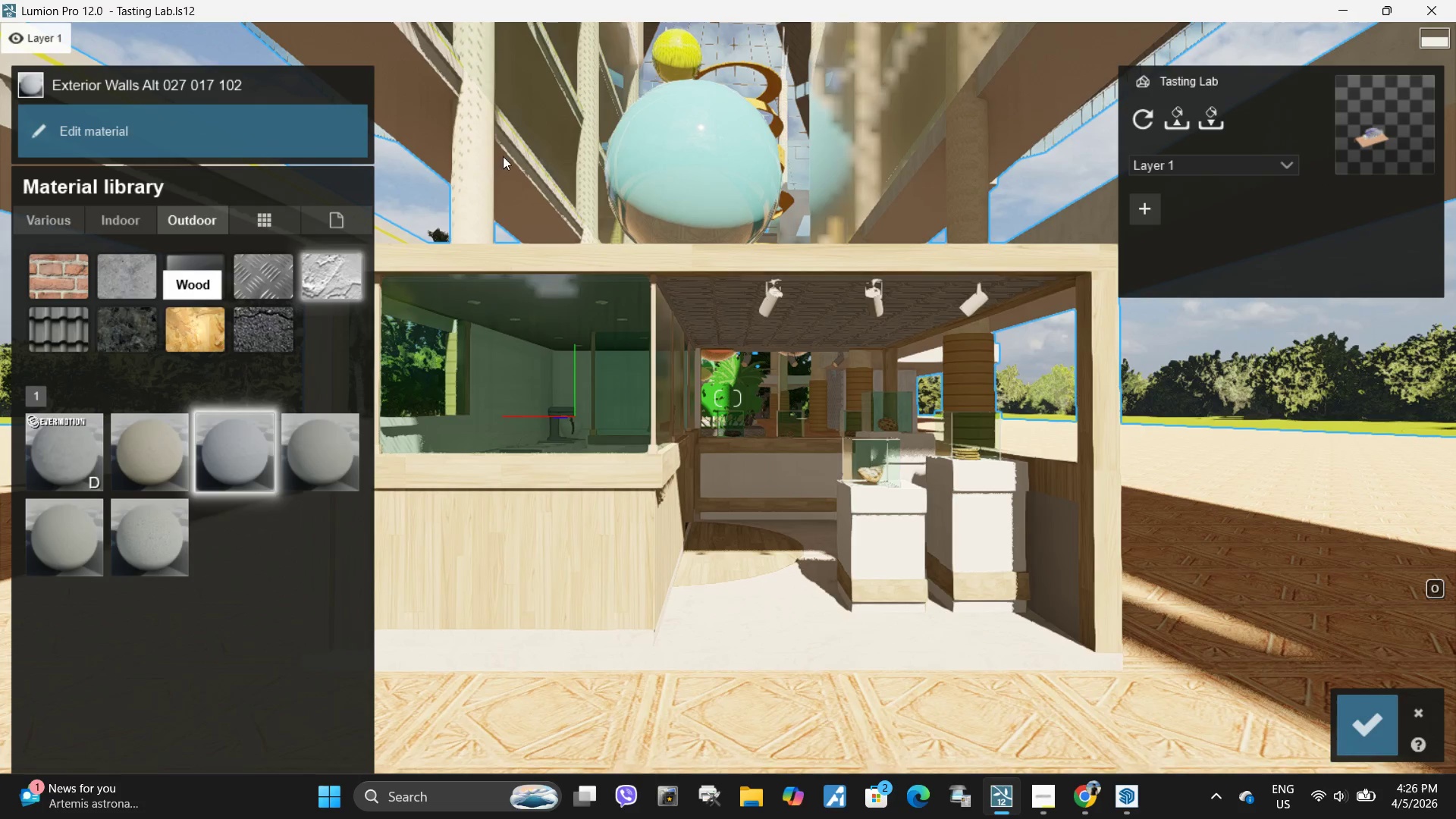 
hold_key(key=D, duration=0.53)
 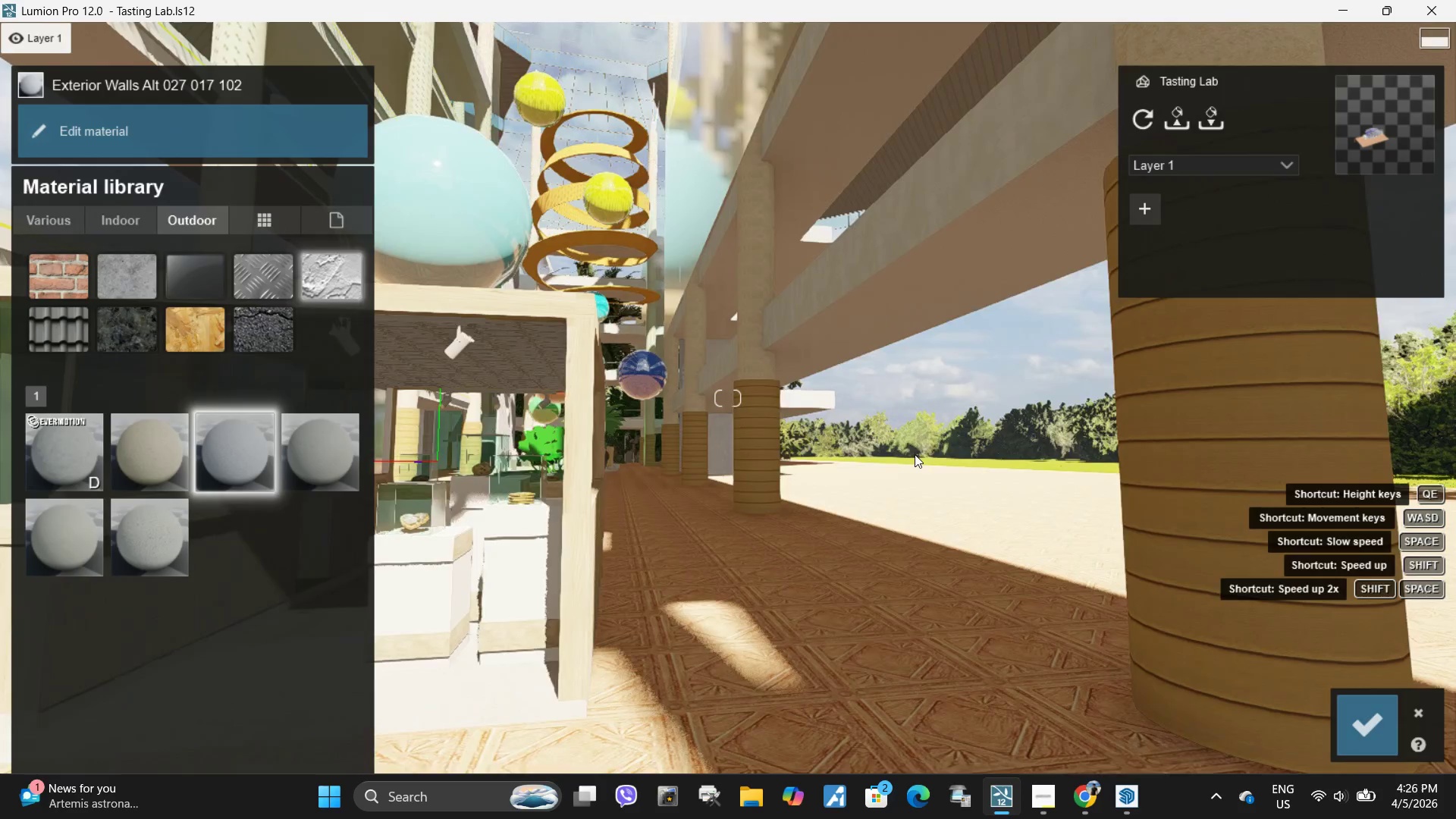 
type(aa)
 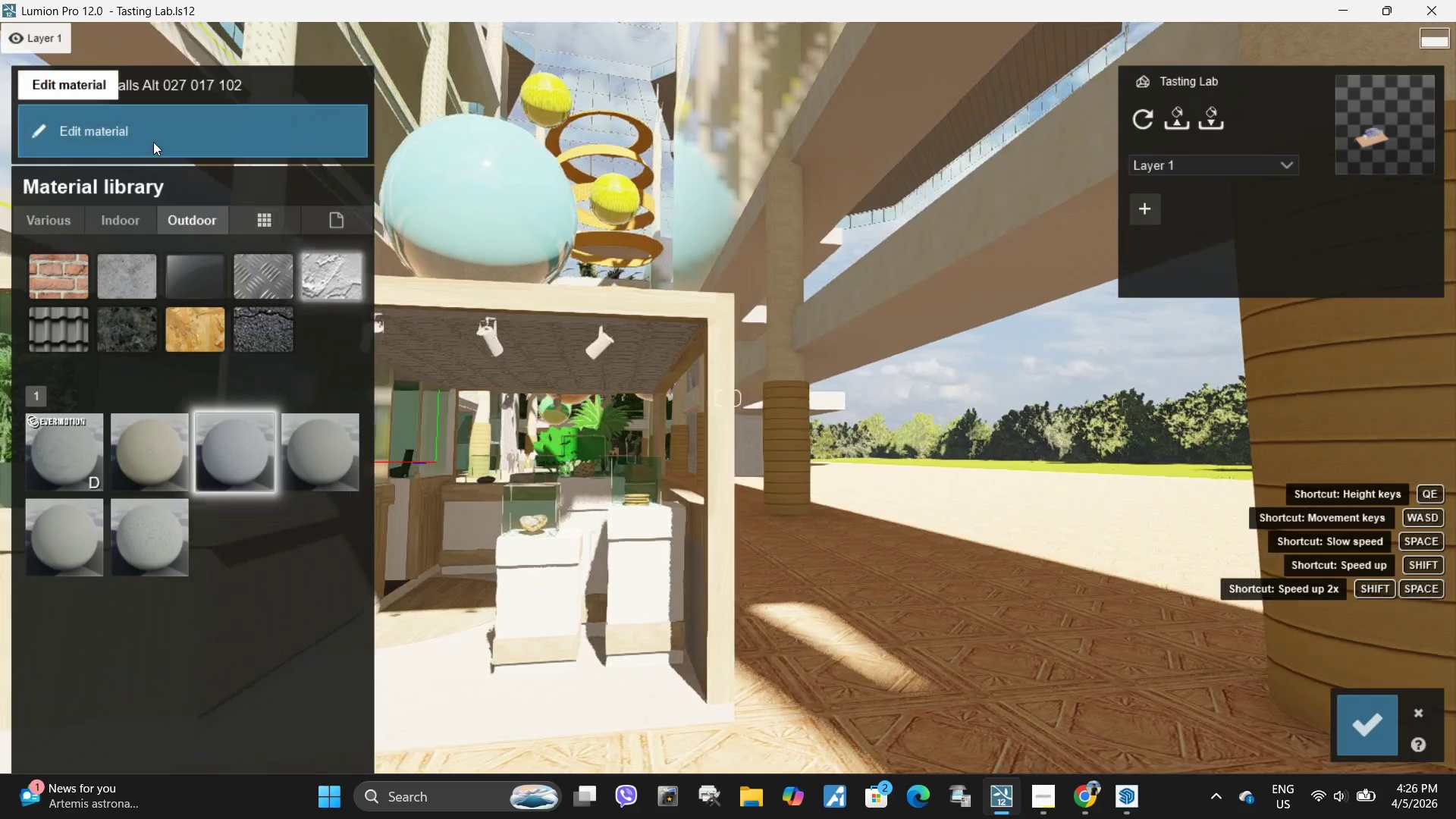 
left_click([153, 142])
 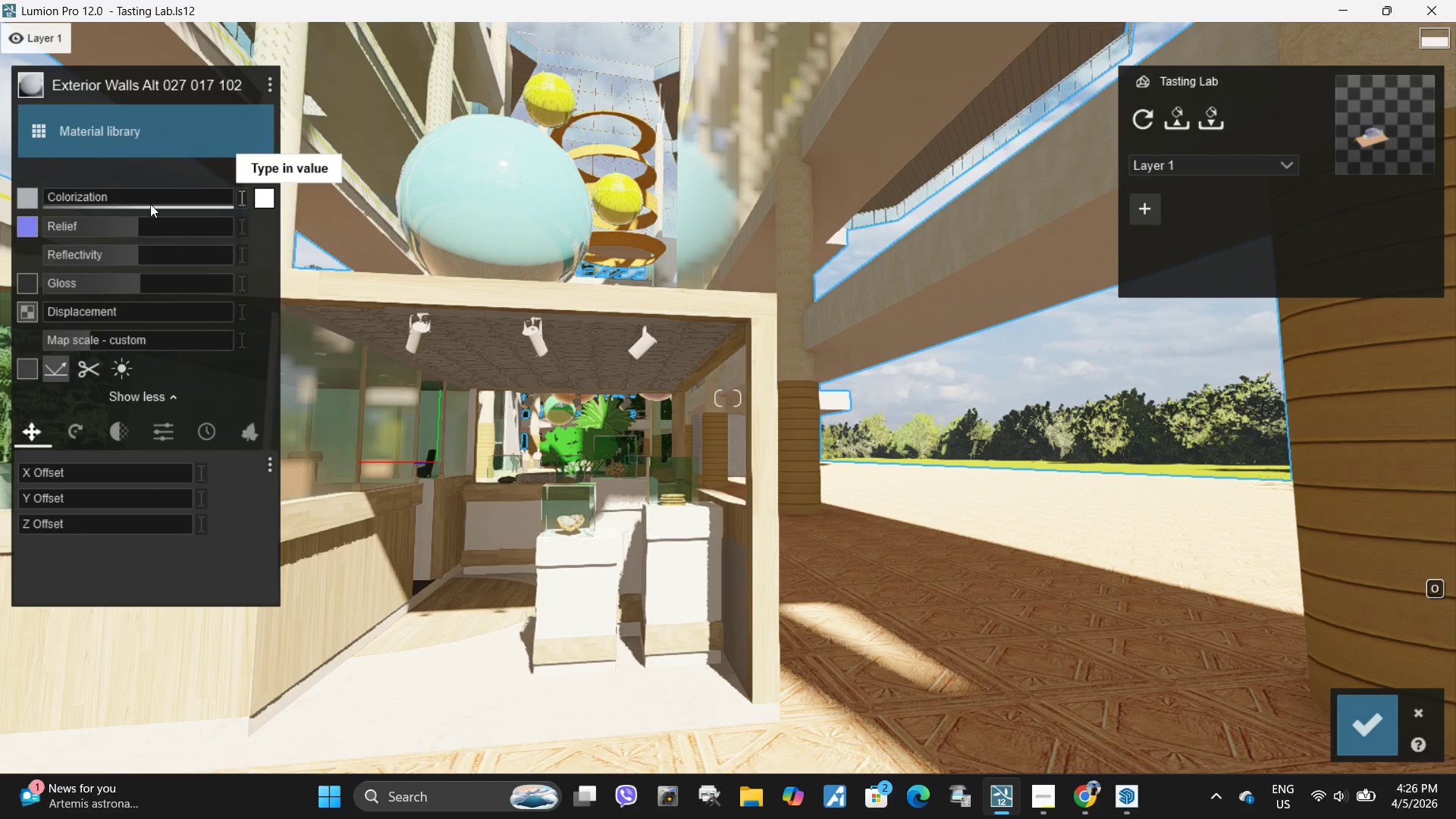 
left_click_drag(start_coordinate=[135, 203], to_coordinate=[419, 214])
 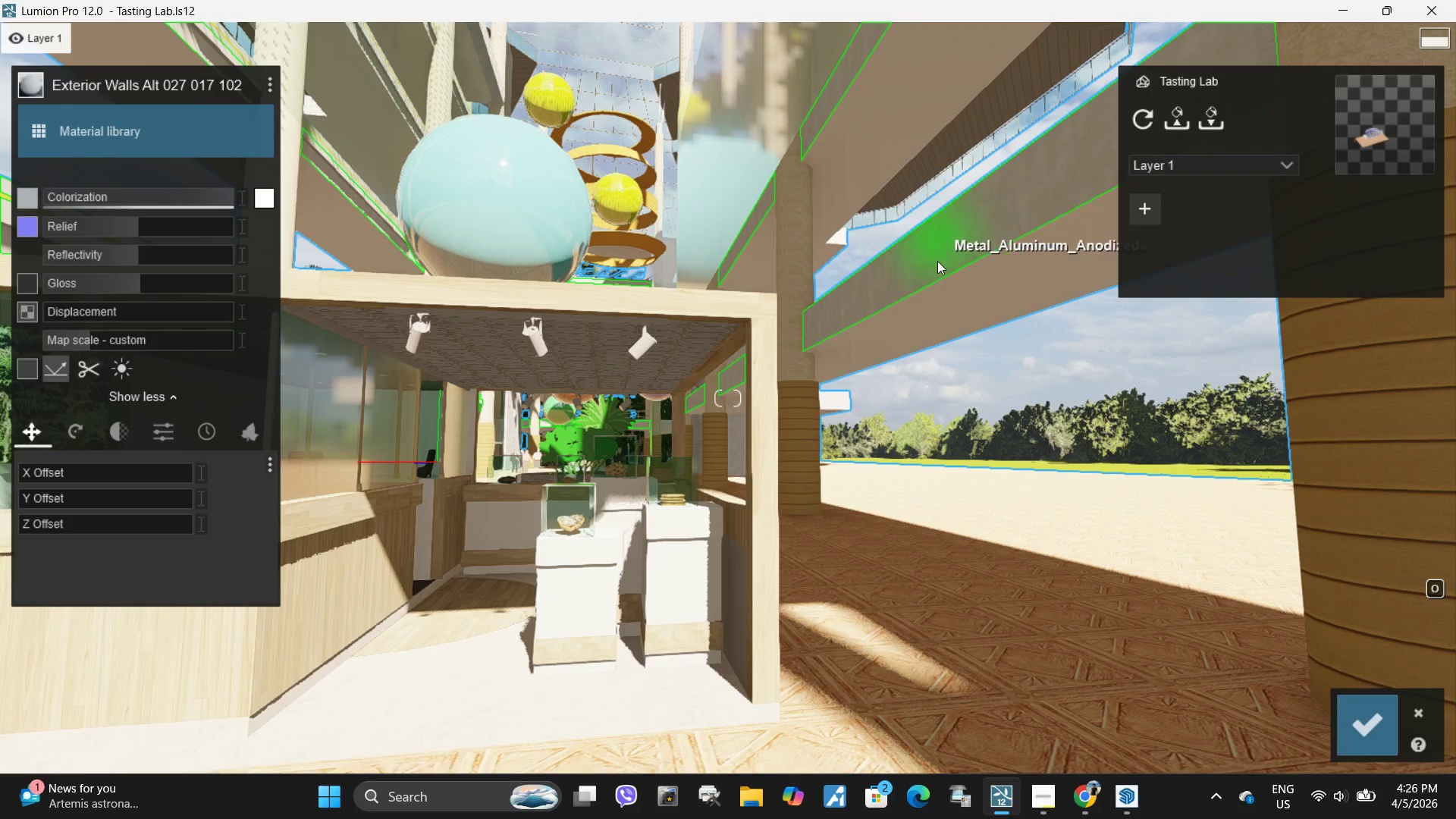 
double_click([937, 261])
 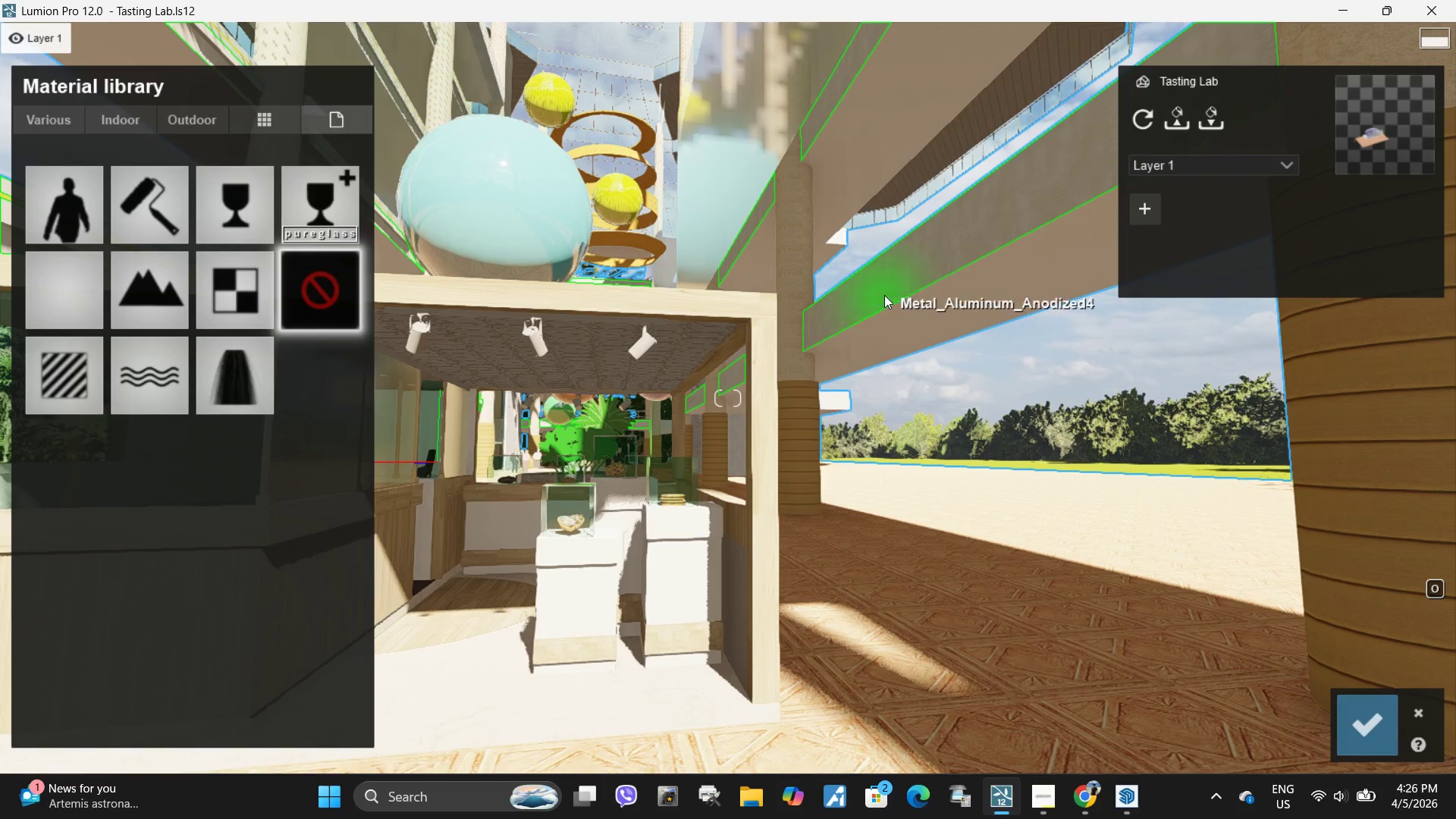 
left_click([933, 318])
 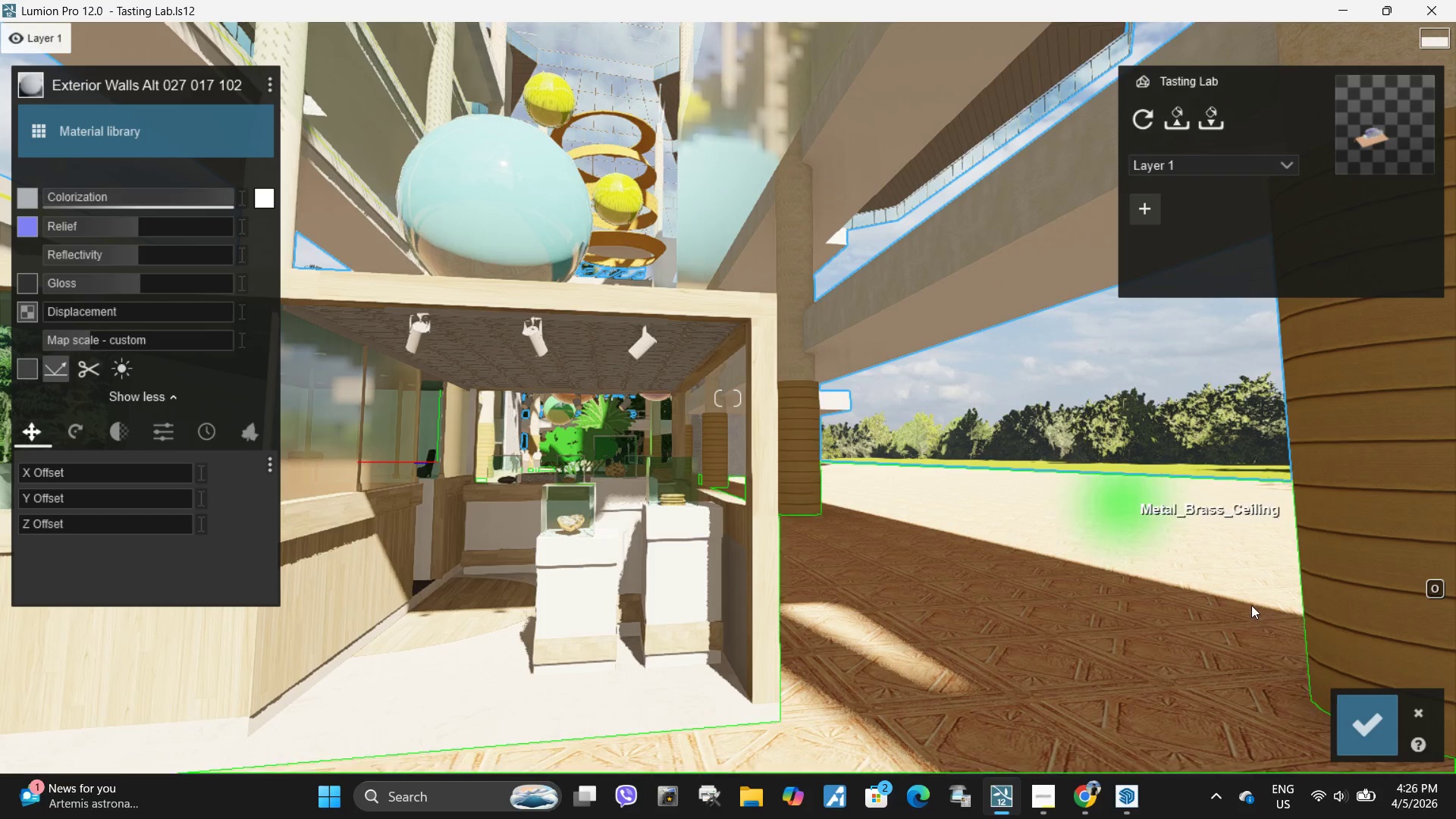 
type(dwwd)
 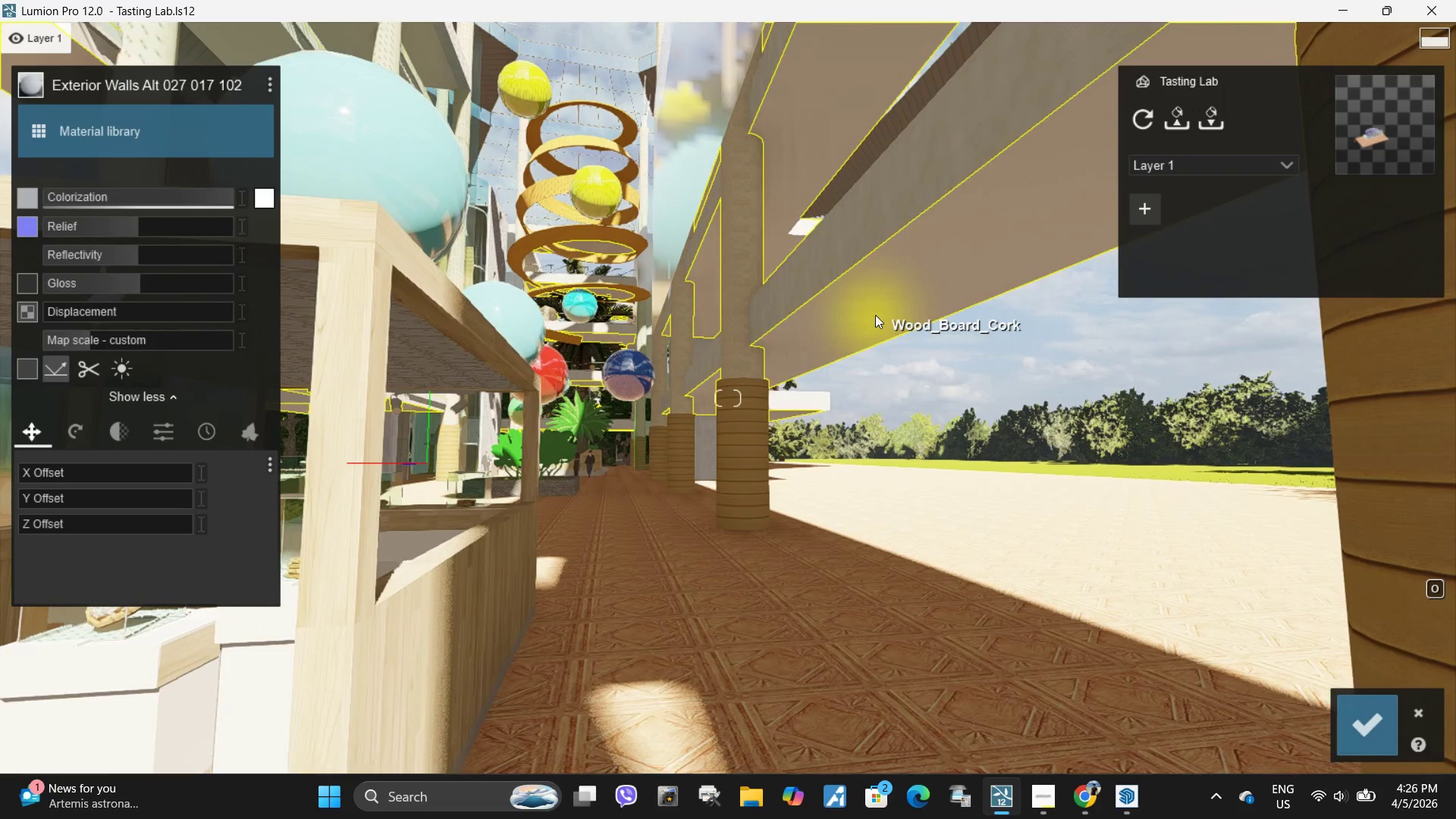 
left_click([876, 315])
 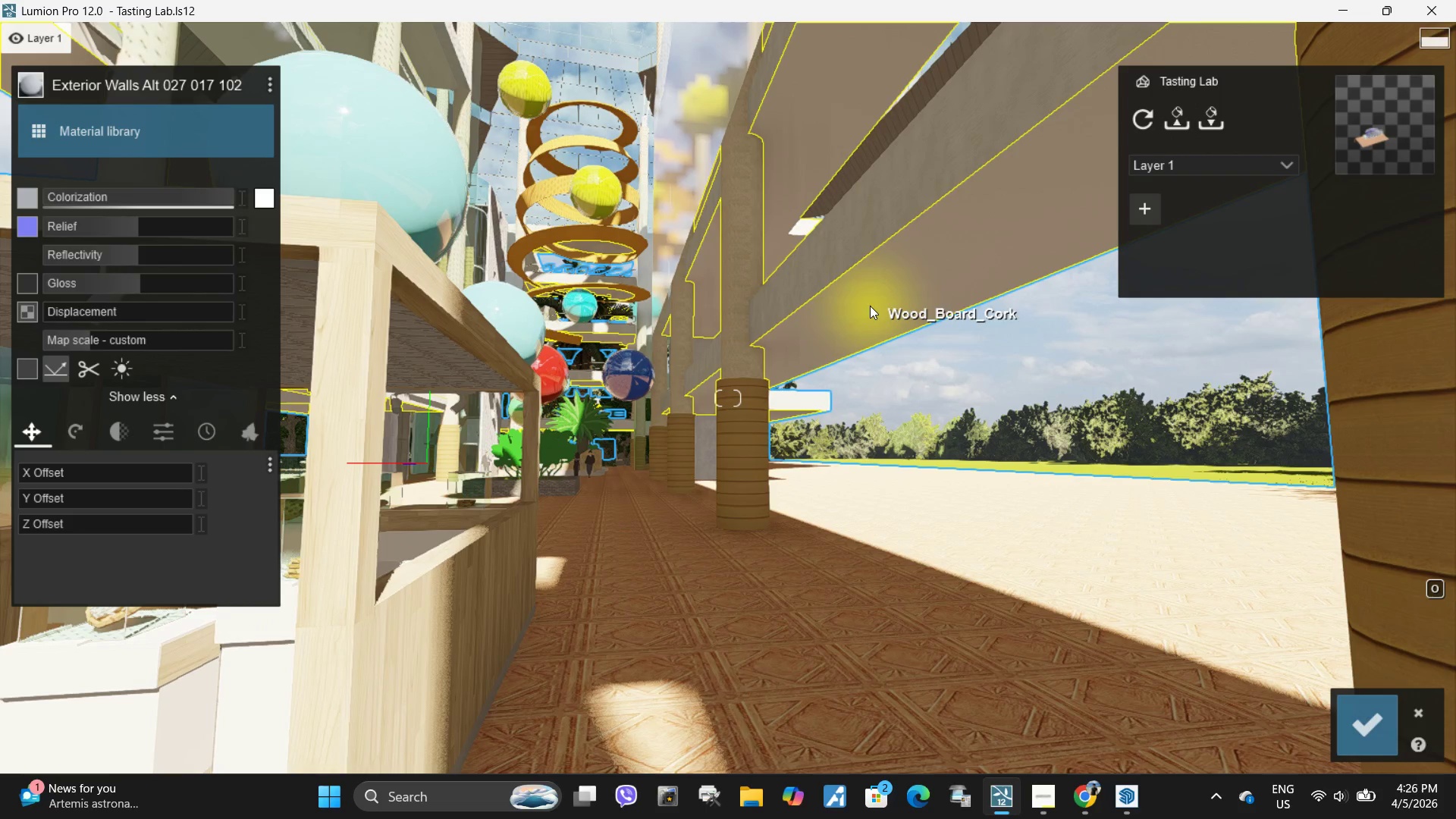 
wait(5.06)
 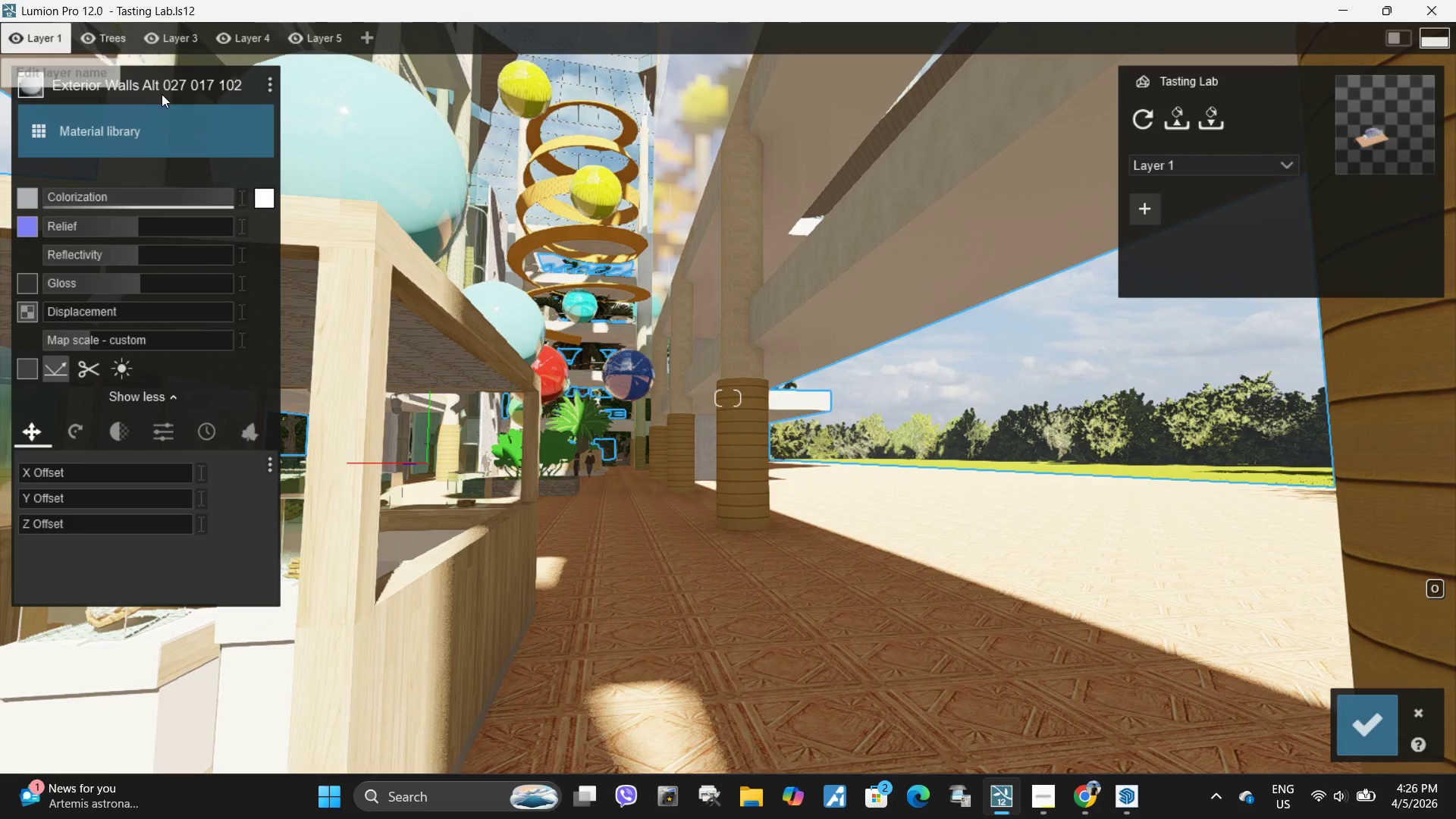 
left_click([172, 136])
 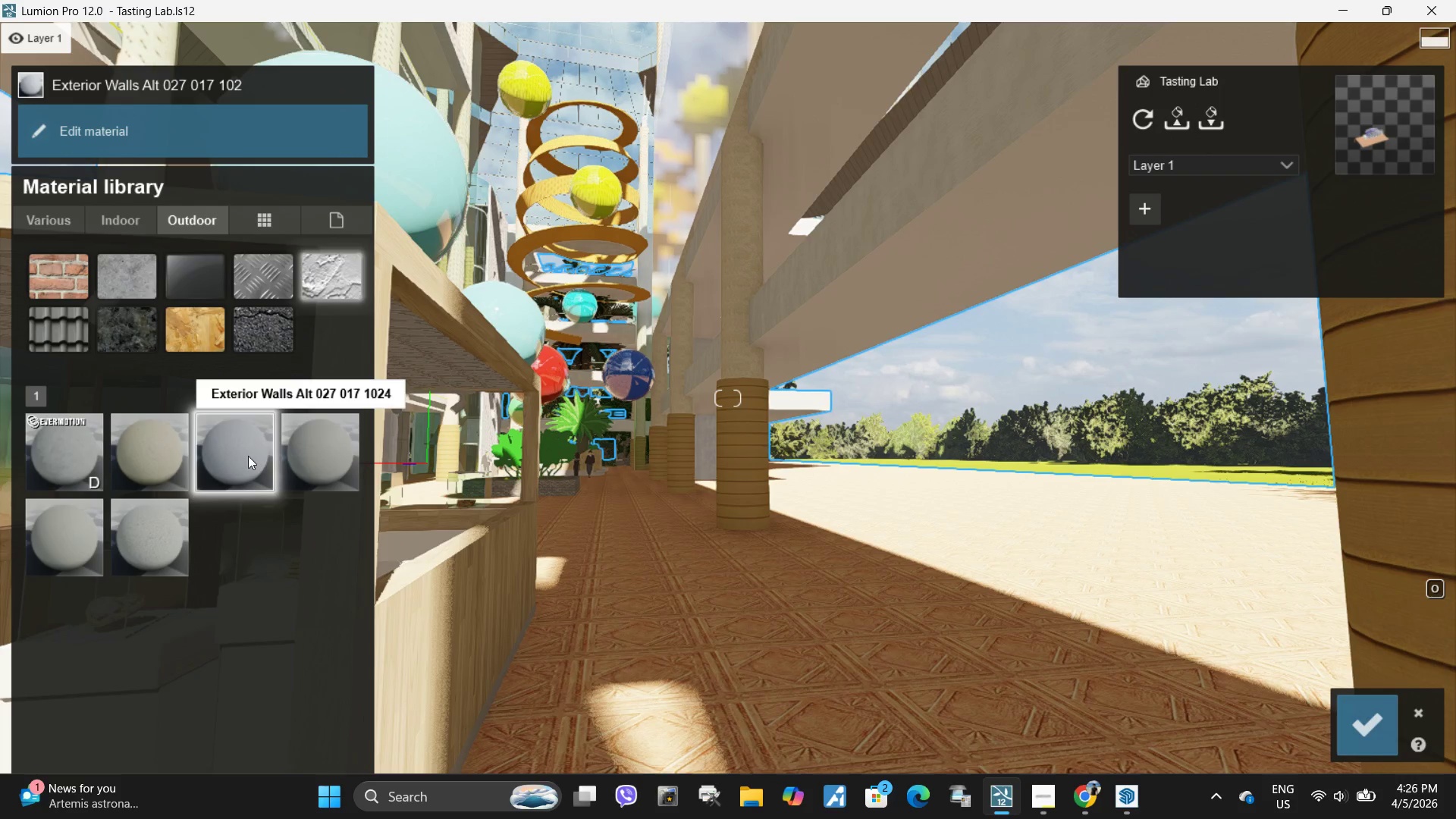 
left_click([248, 456])
 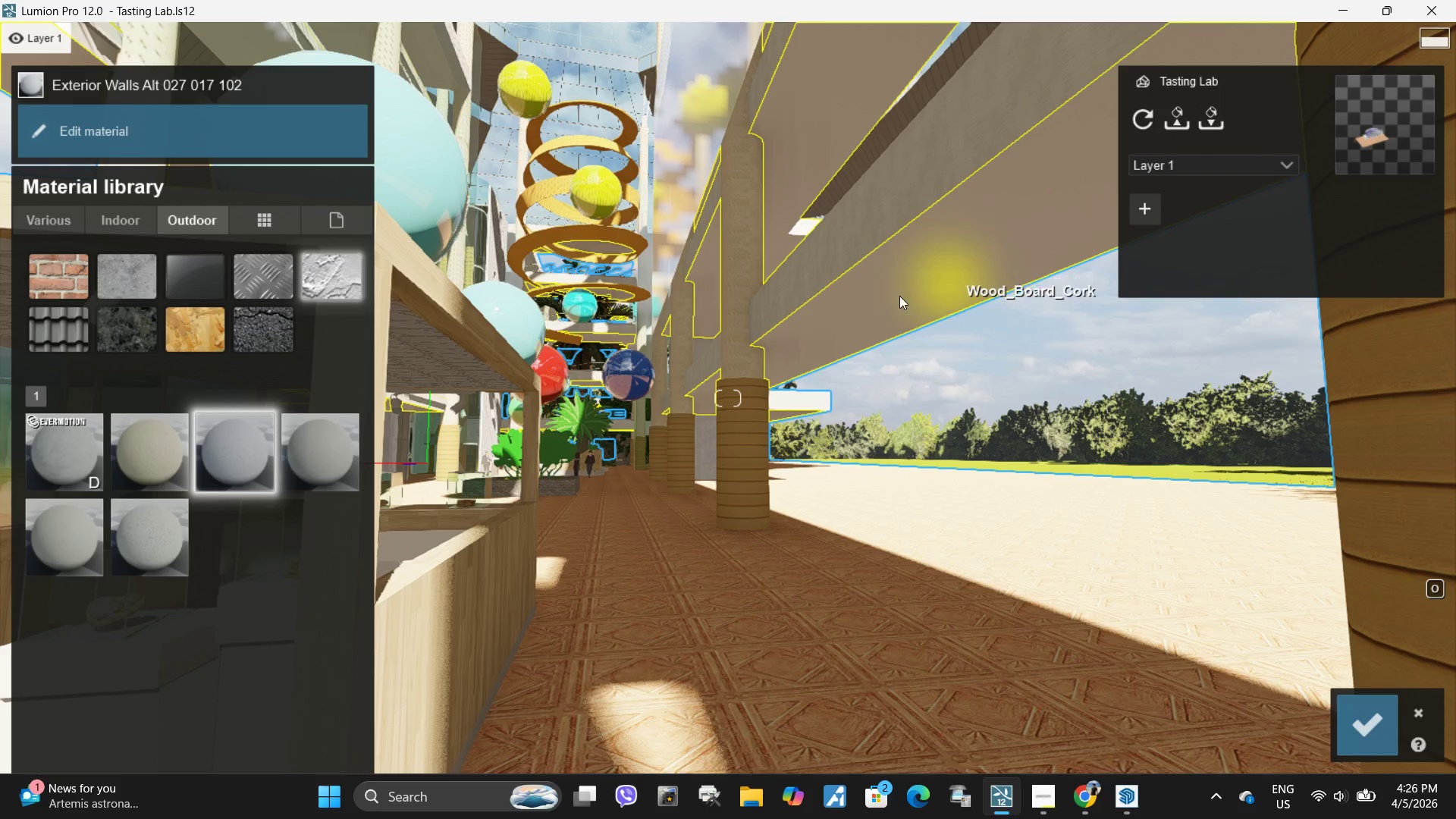 
left_click([899, 296])
 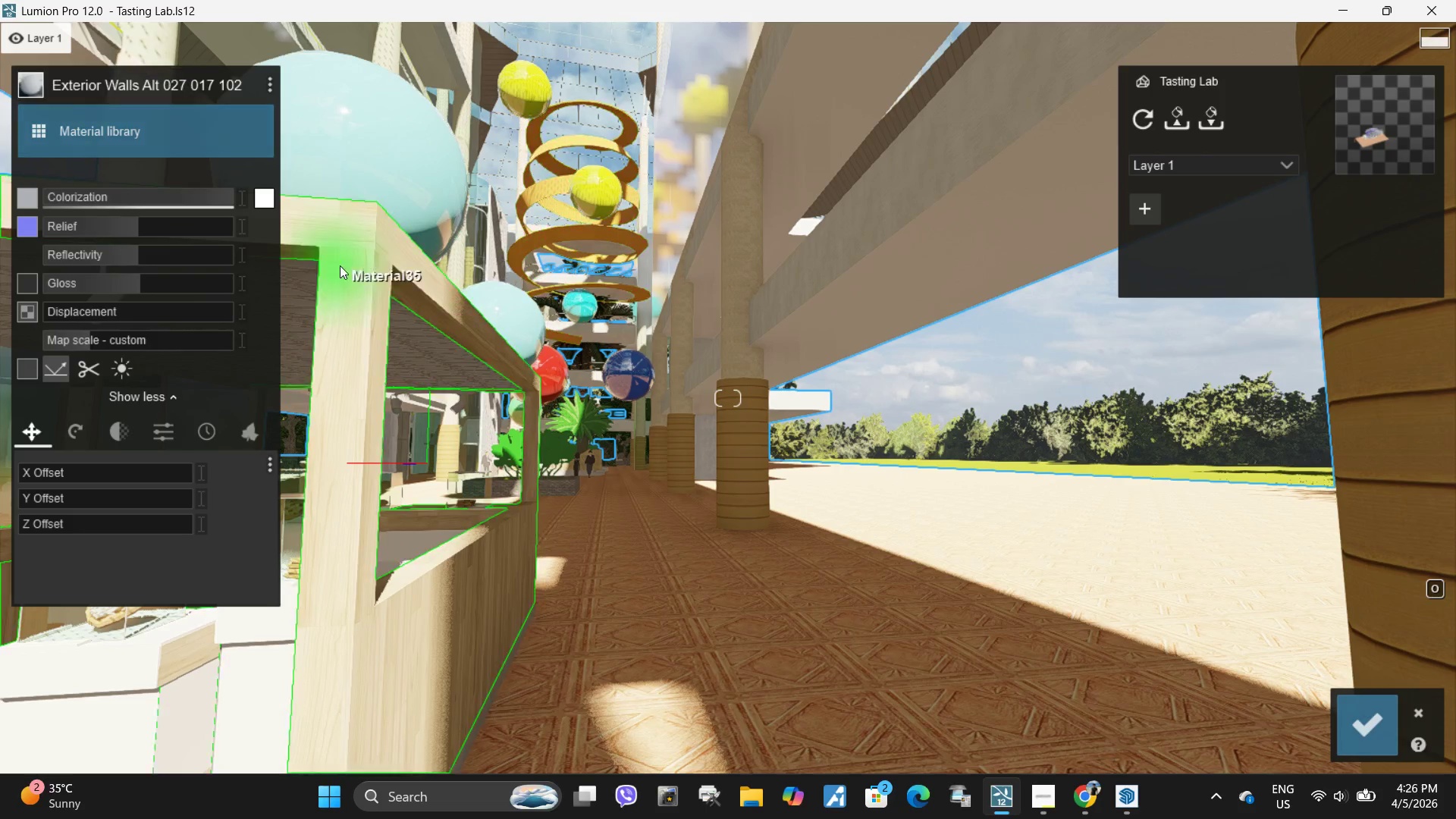 
left_click([869, 231])
 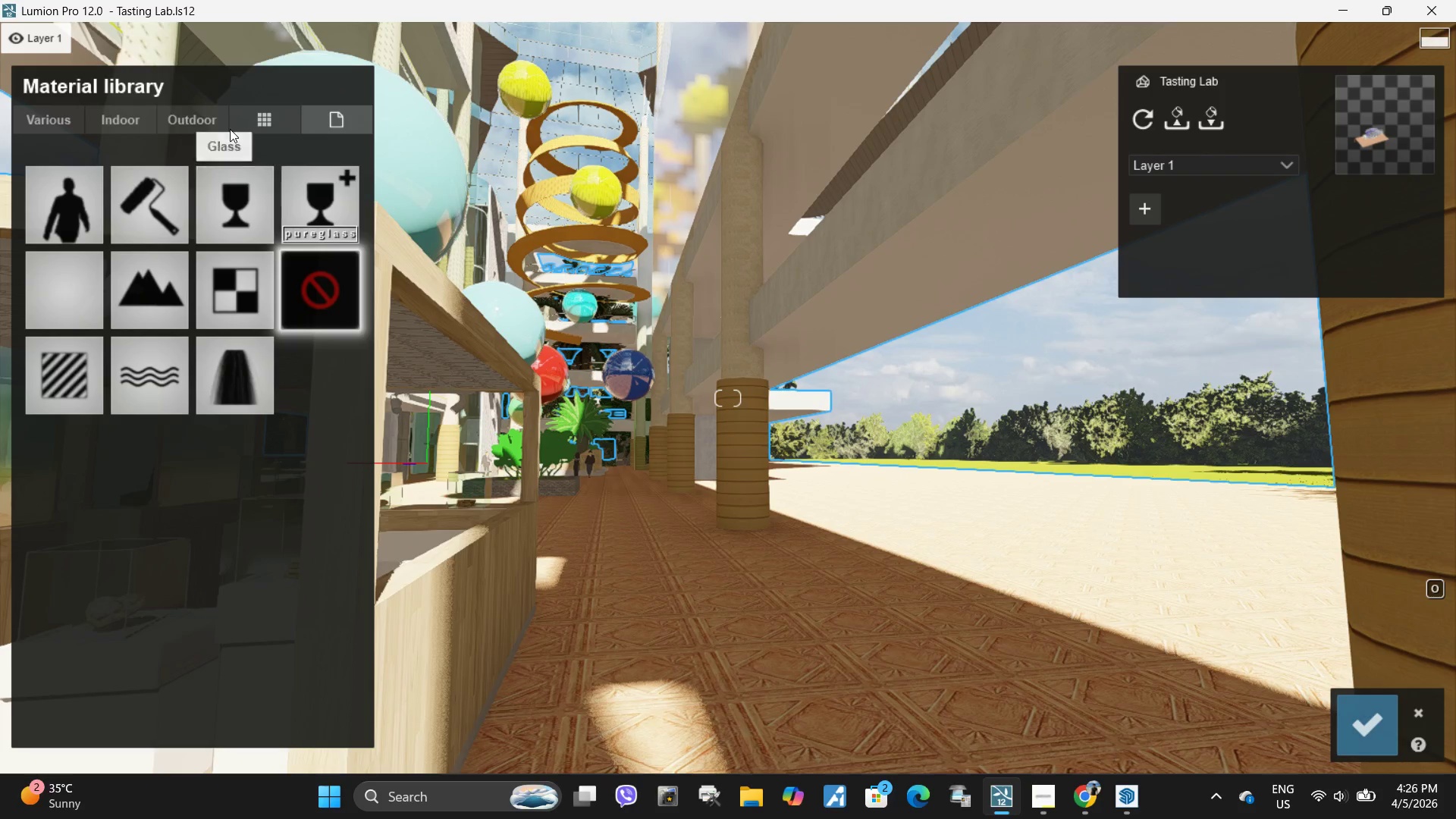 
left_click([193, 124])
 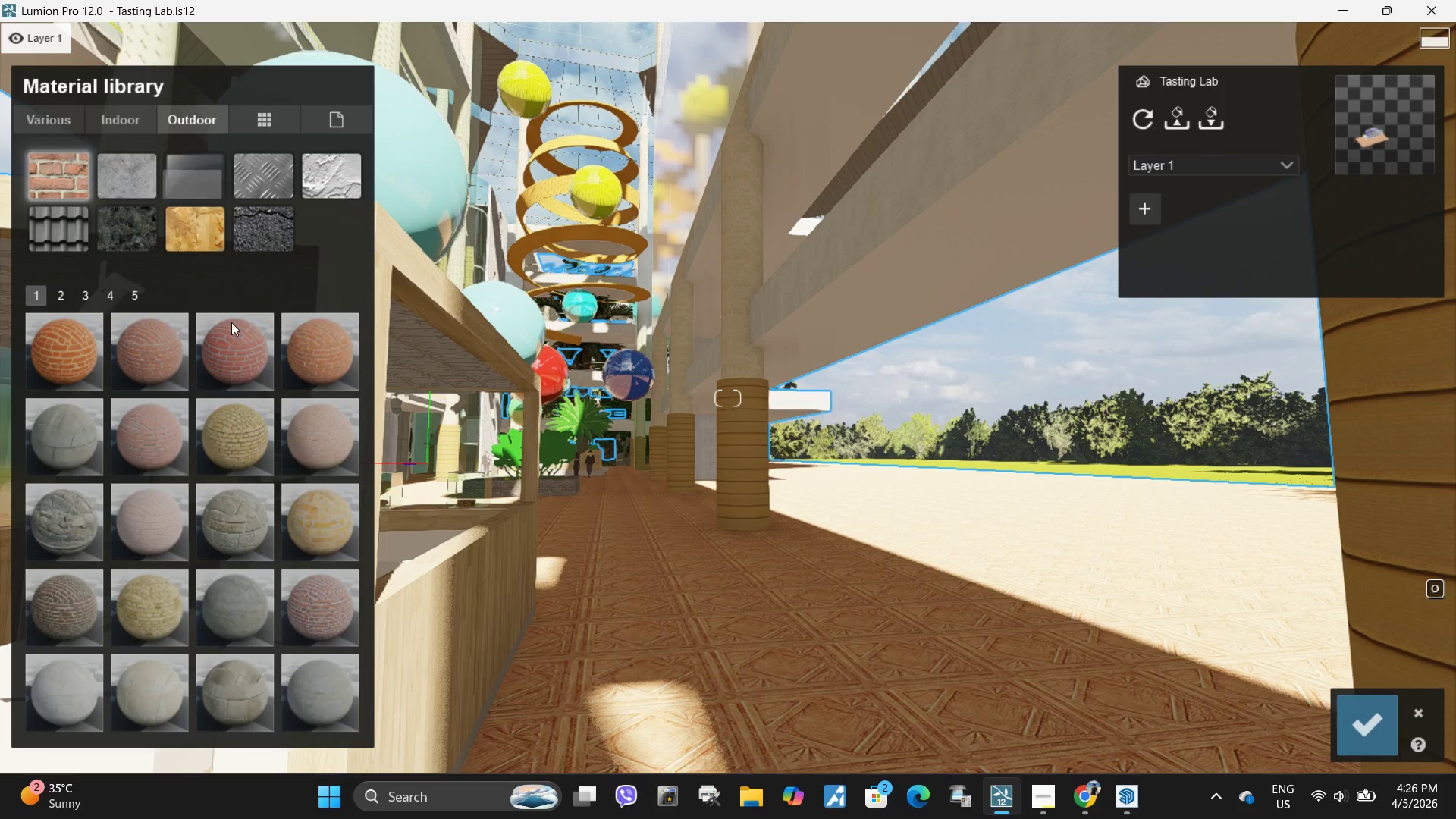 
left_click([234, 336])
 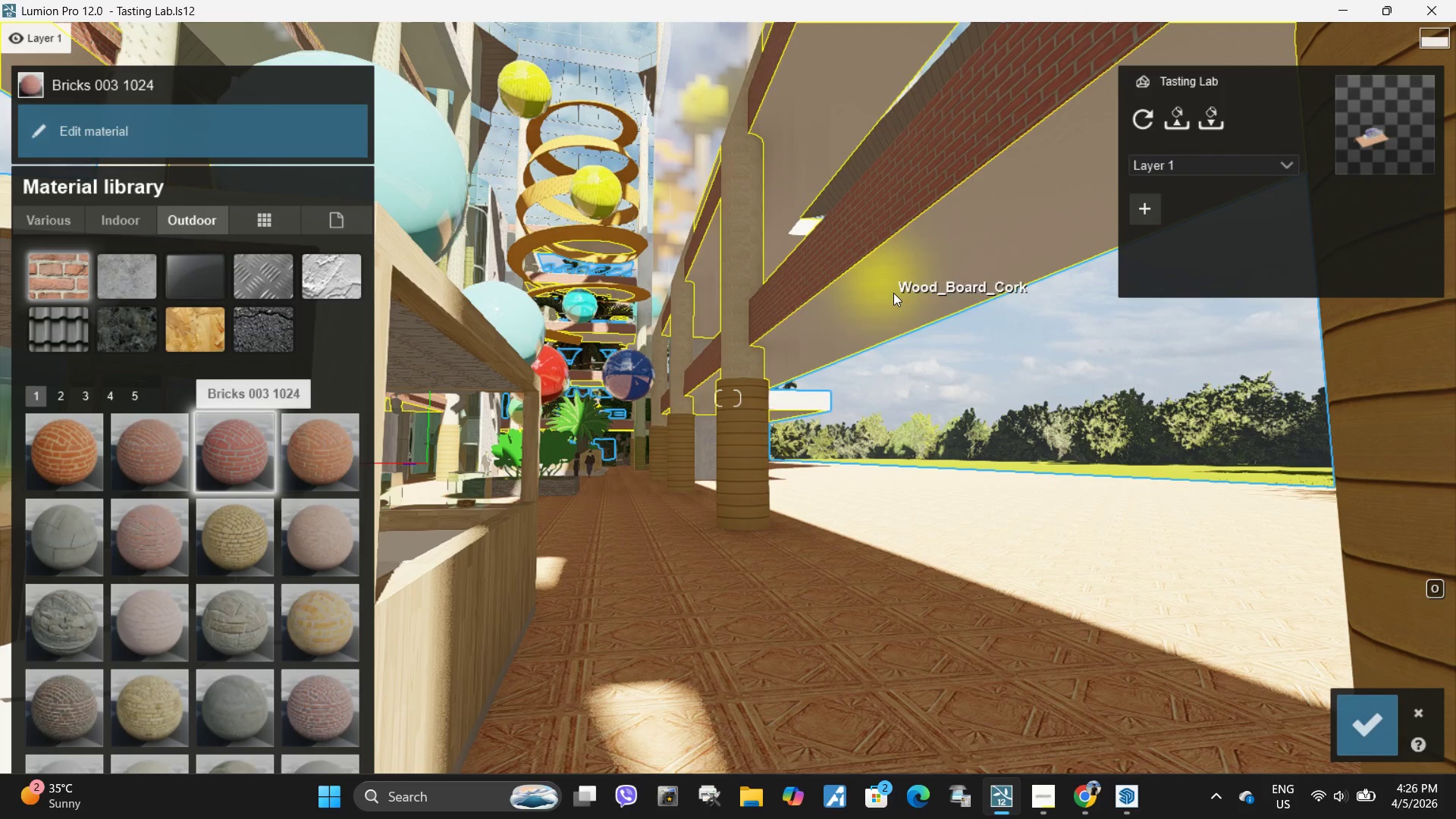 
left_click([893, 293])
 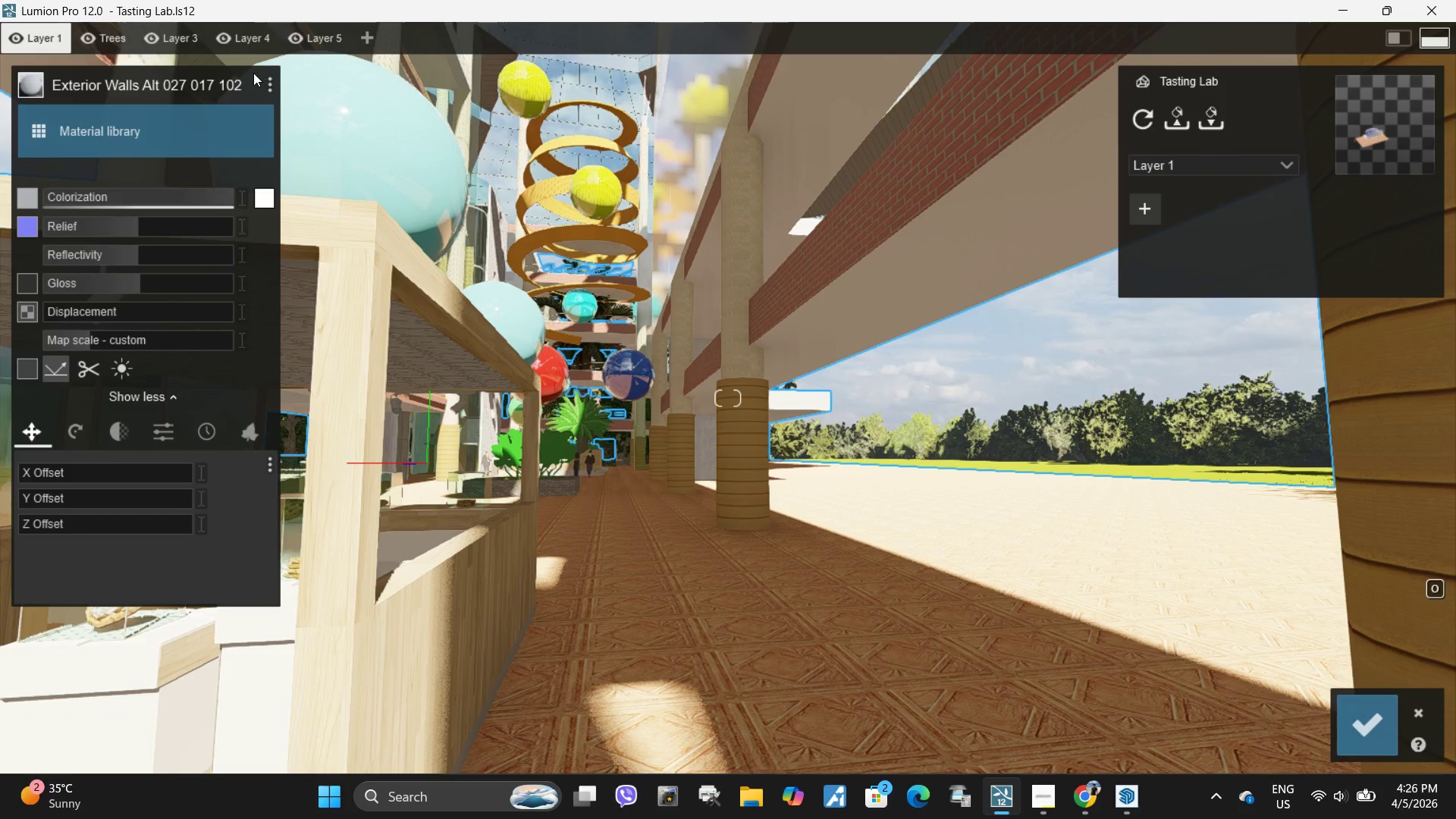 
left_click([272, 83])
 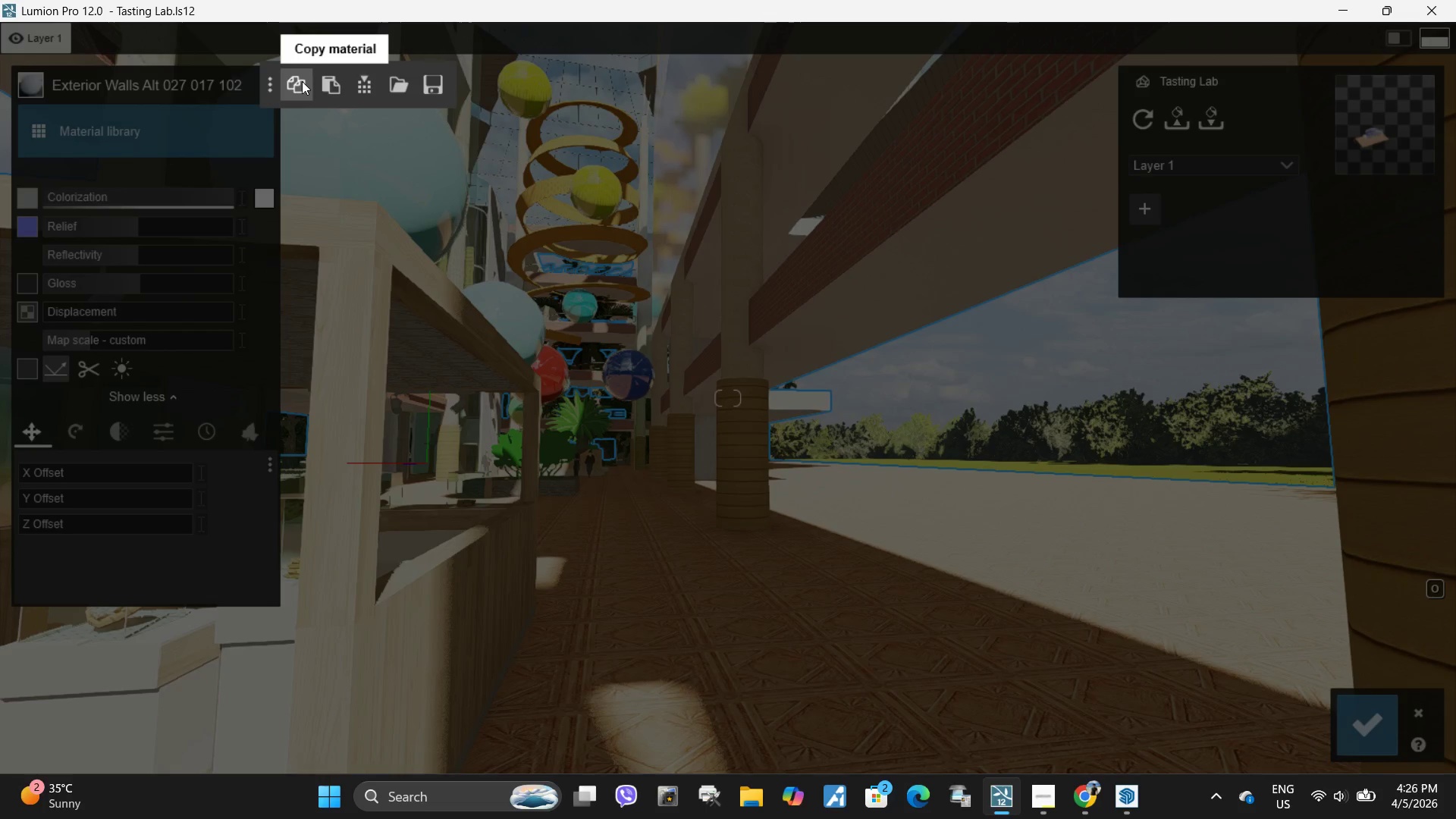 
left_click([302, 81])
 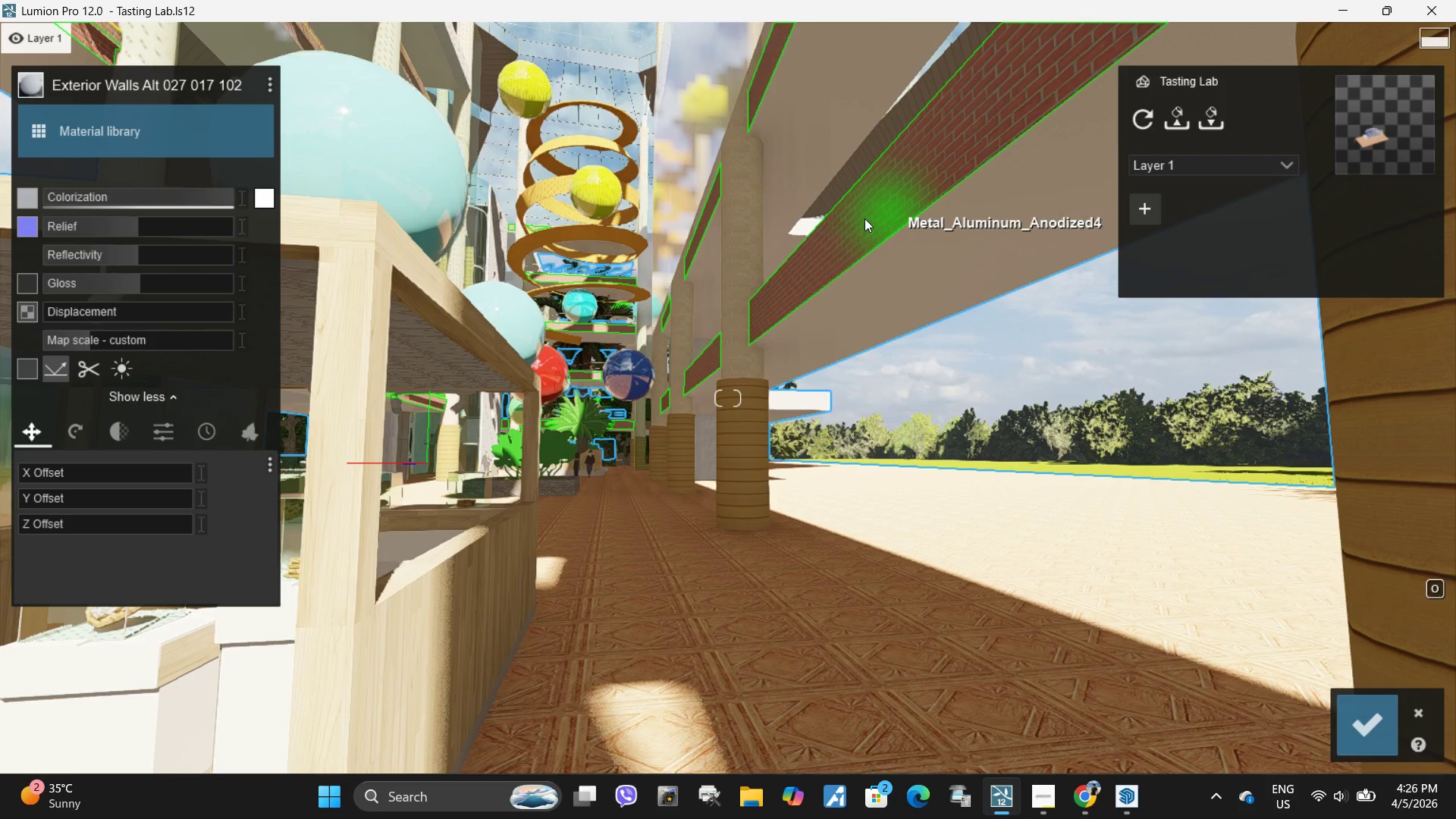 
left_click([860, 217])
 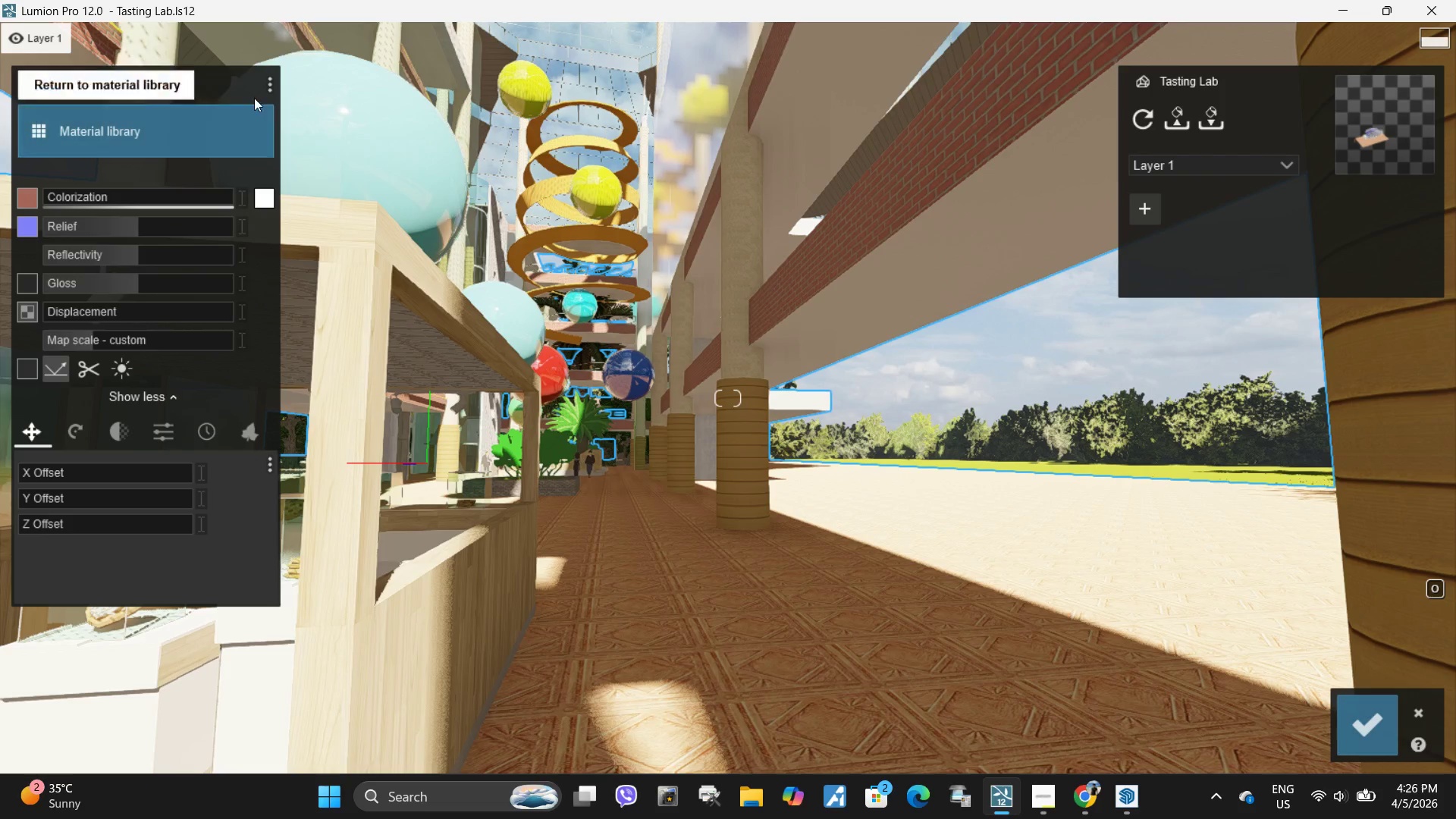 
left_click([263, 77])
 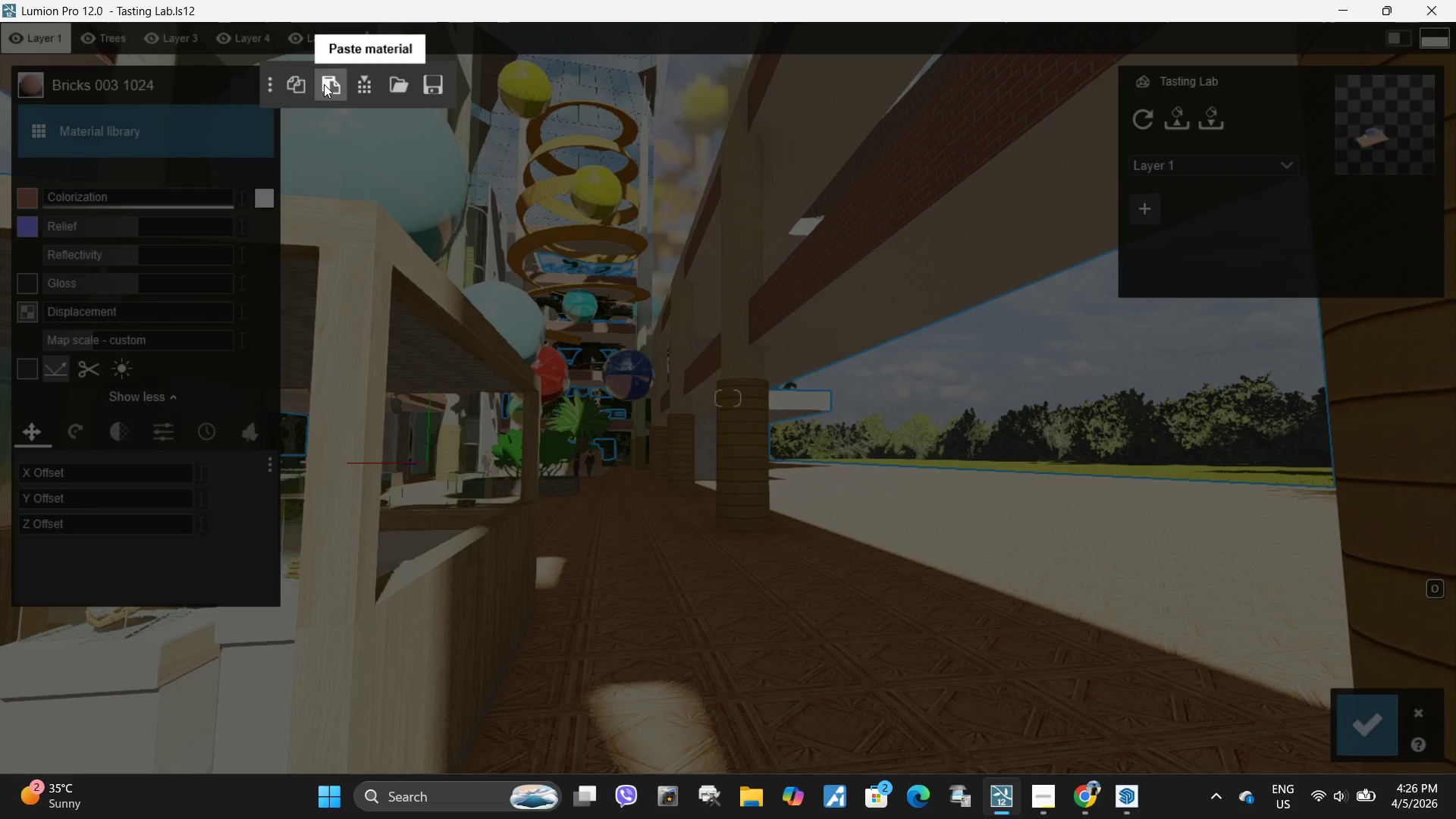 
left_click([324, 84])
 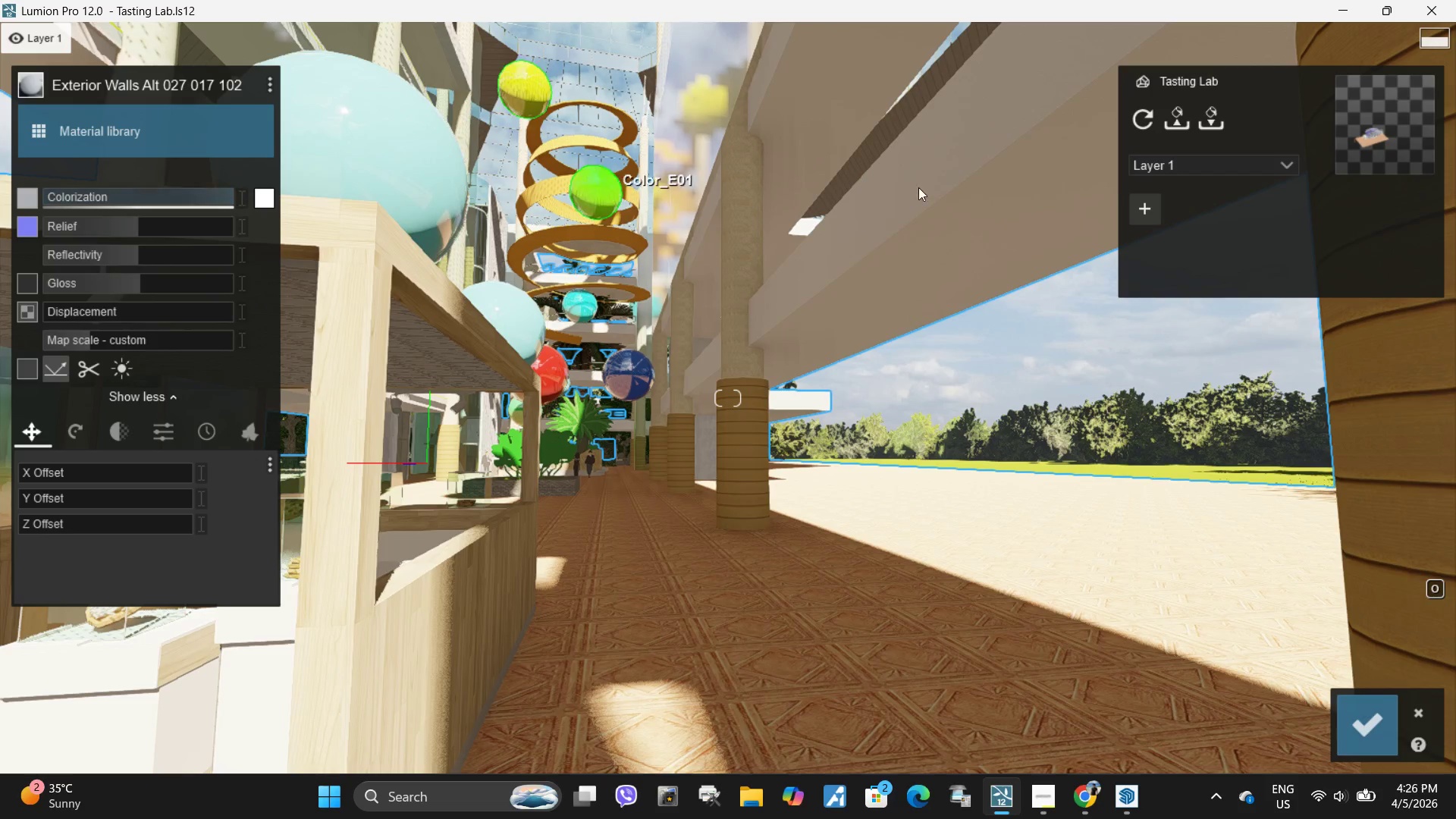 
type(asasaw)
 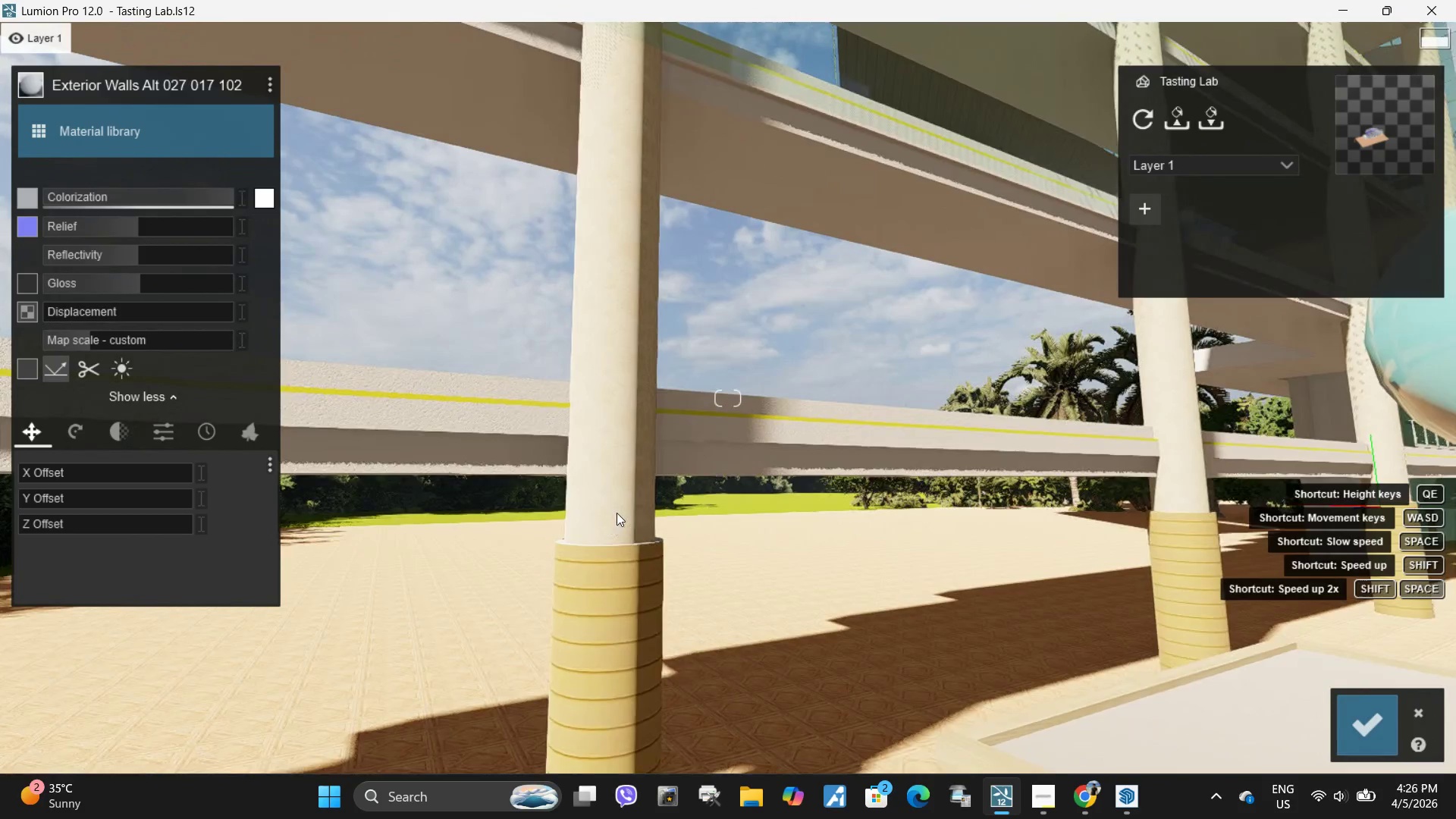 
hold_key(key=Q, duration=0.42)
 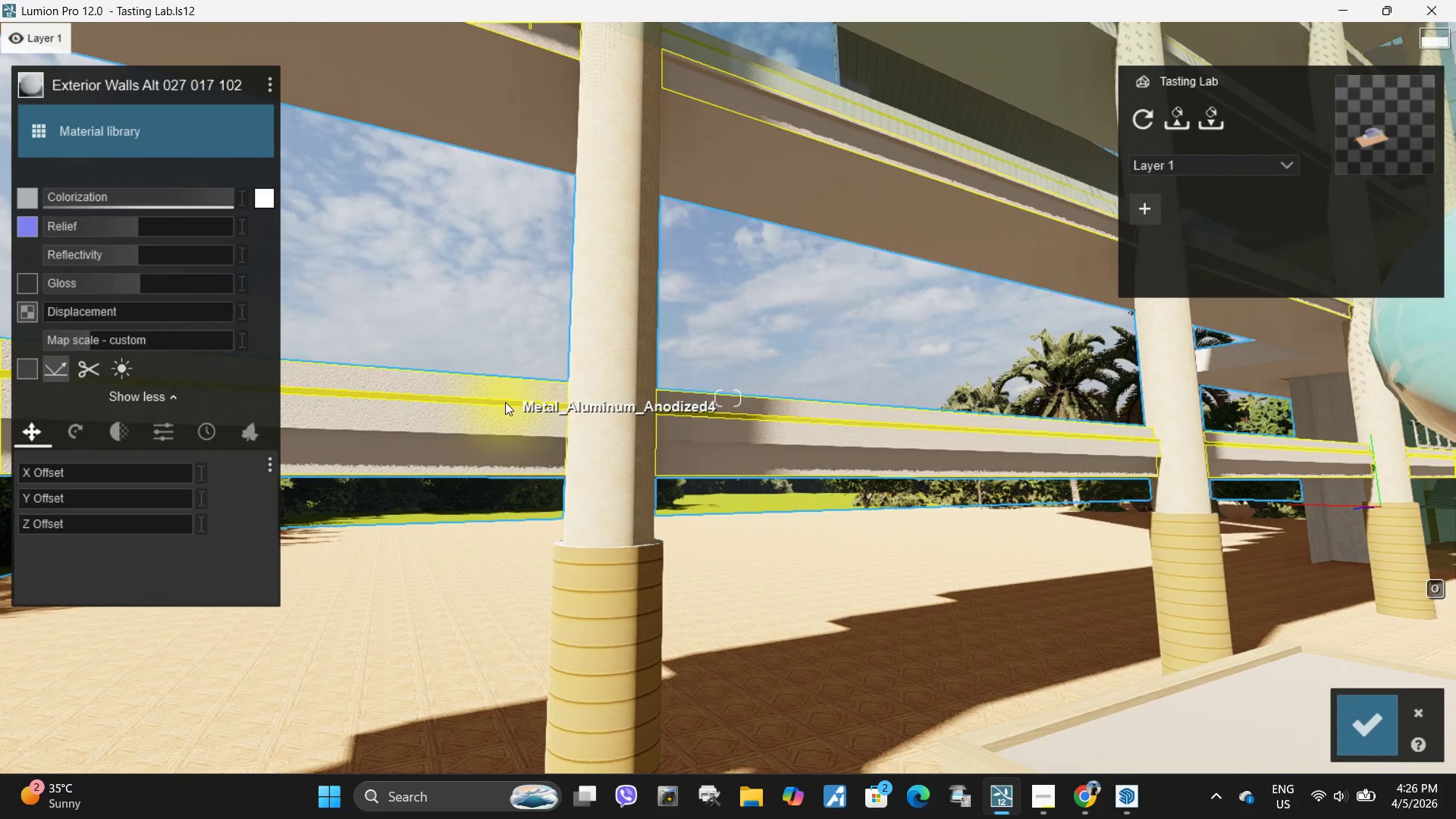 
left_click([505, 403])
 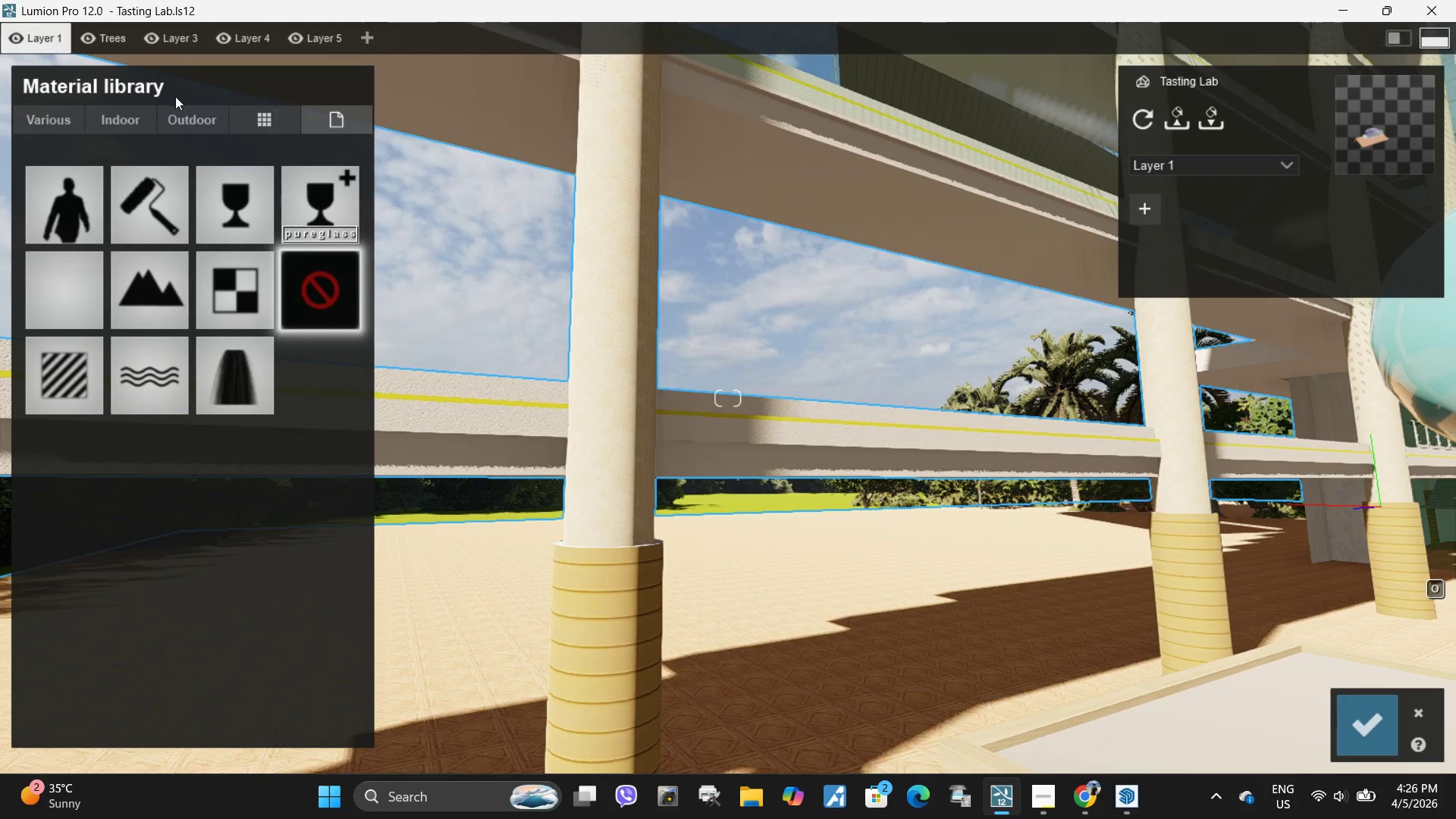 
left_click([181, 120])
 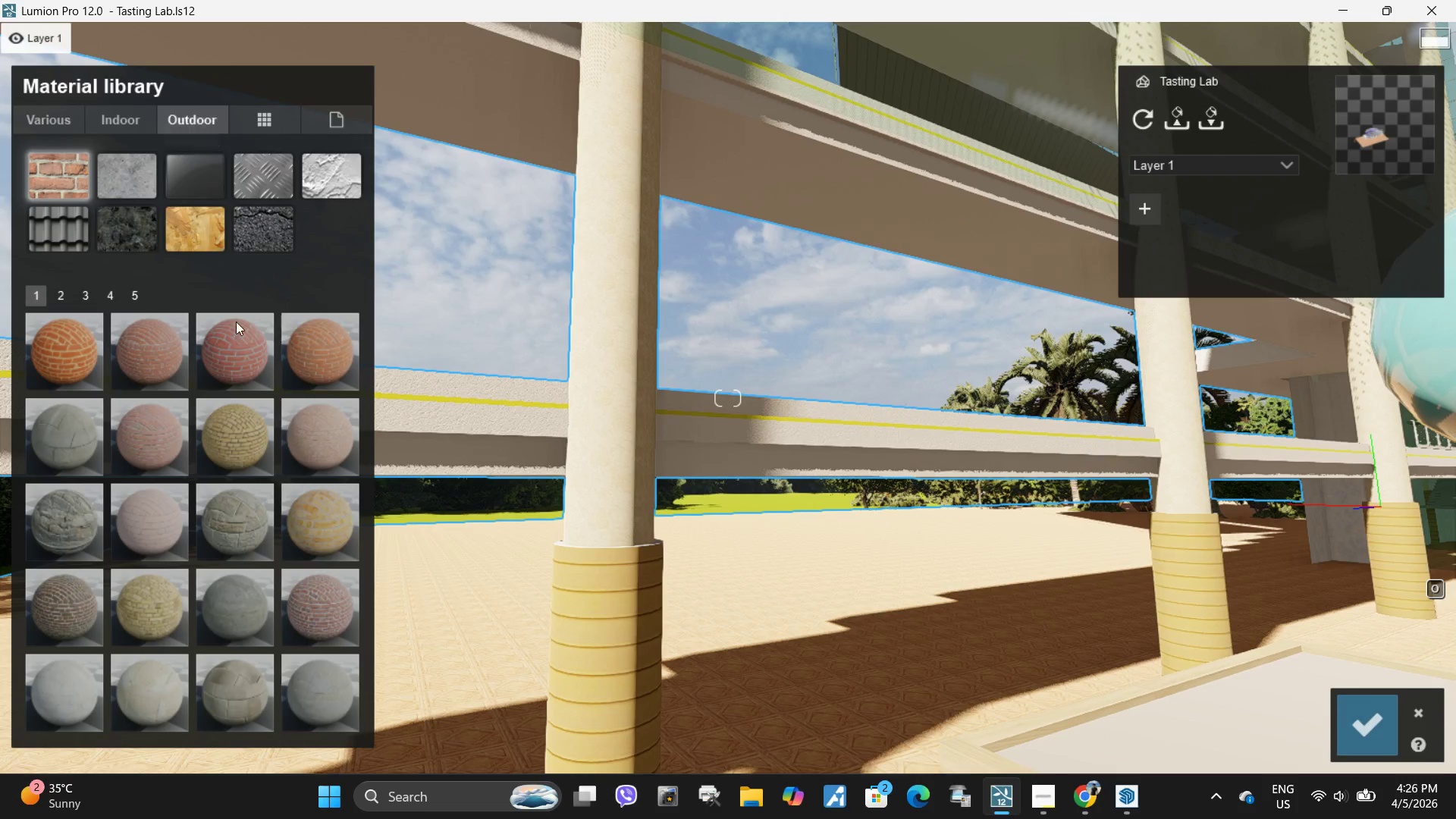 
left_click([243, 351])
 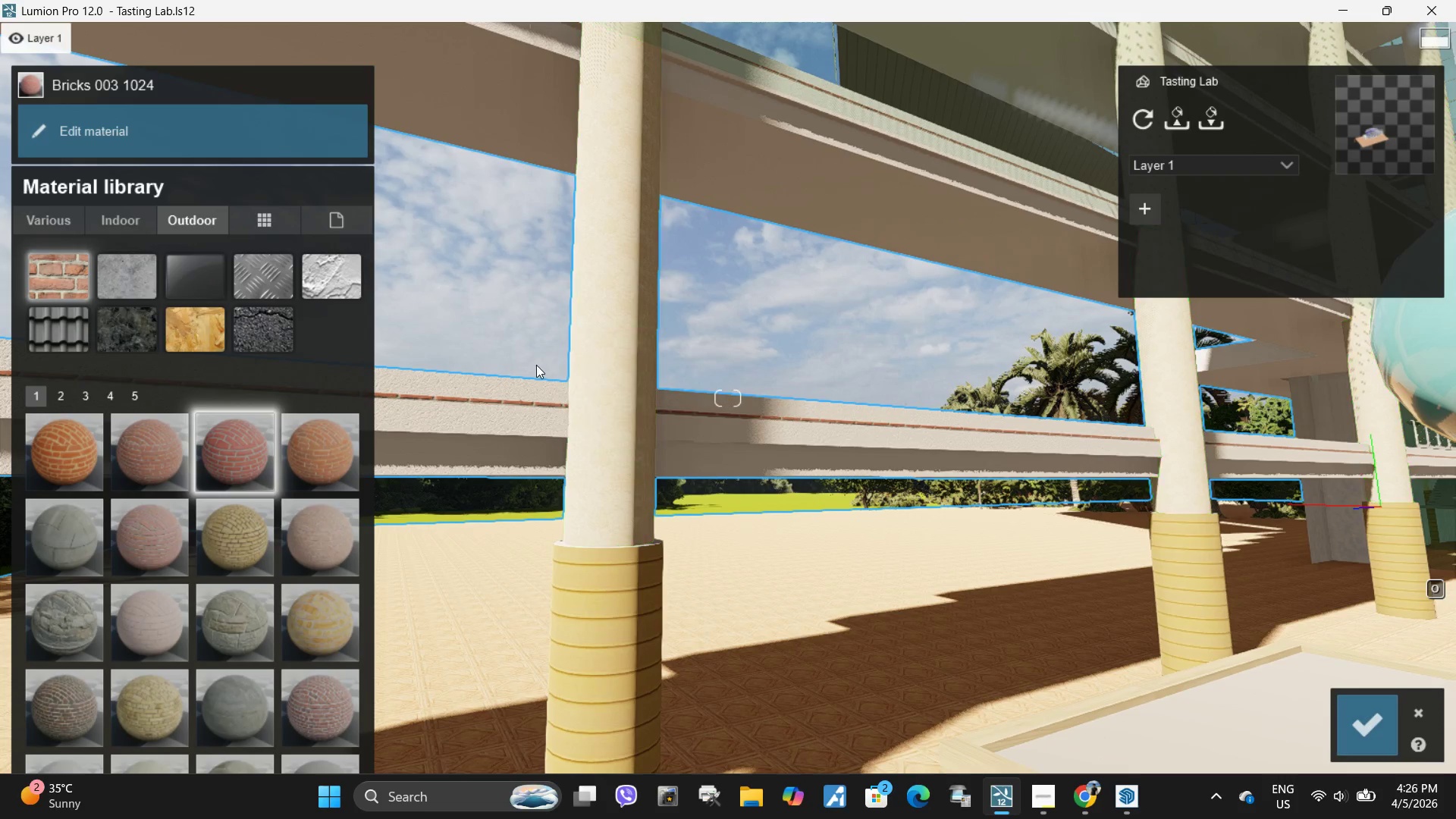 
left_click([618, 330])
 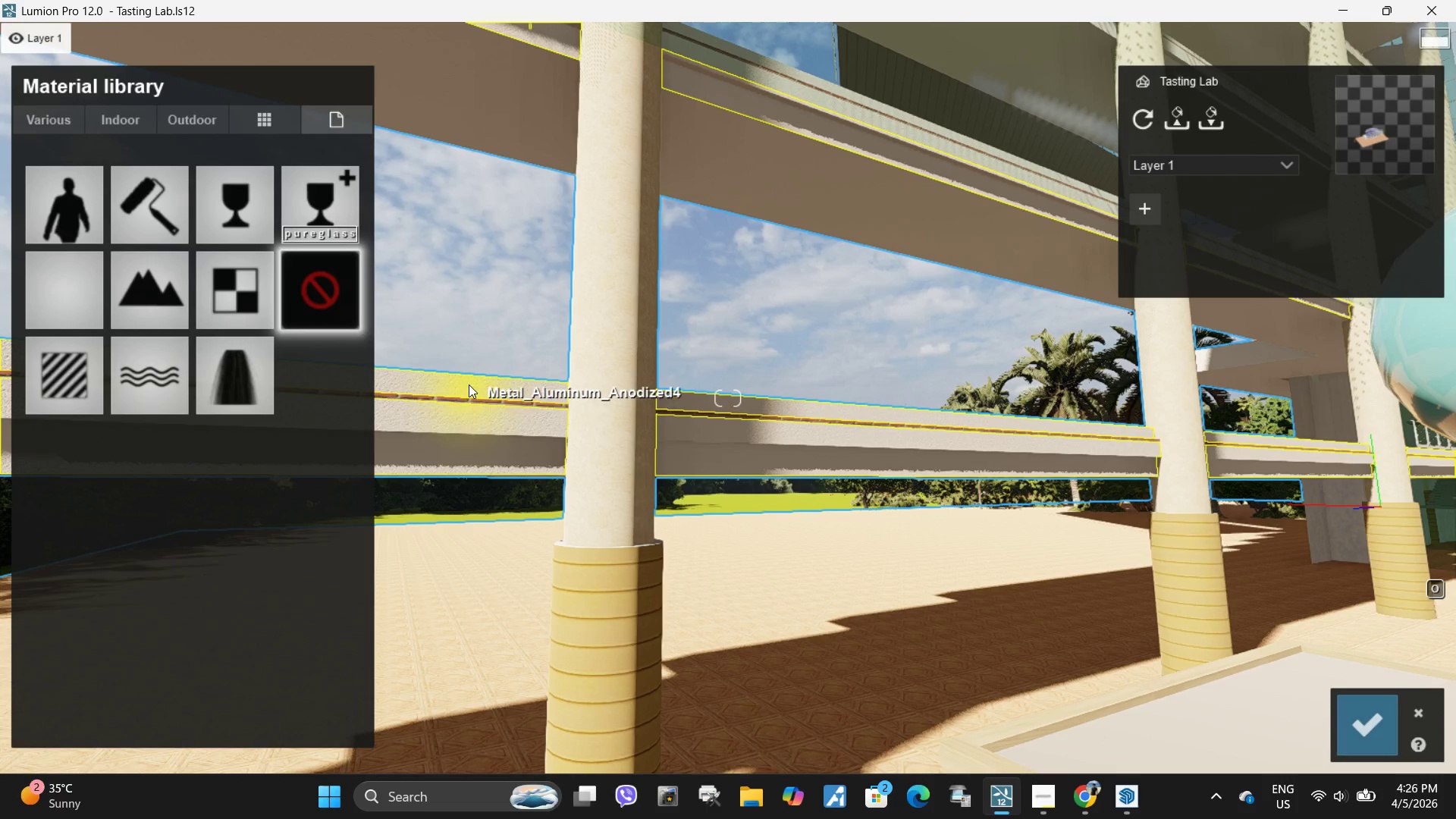 
left_click([469, 384])
 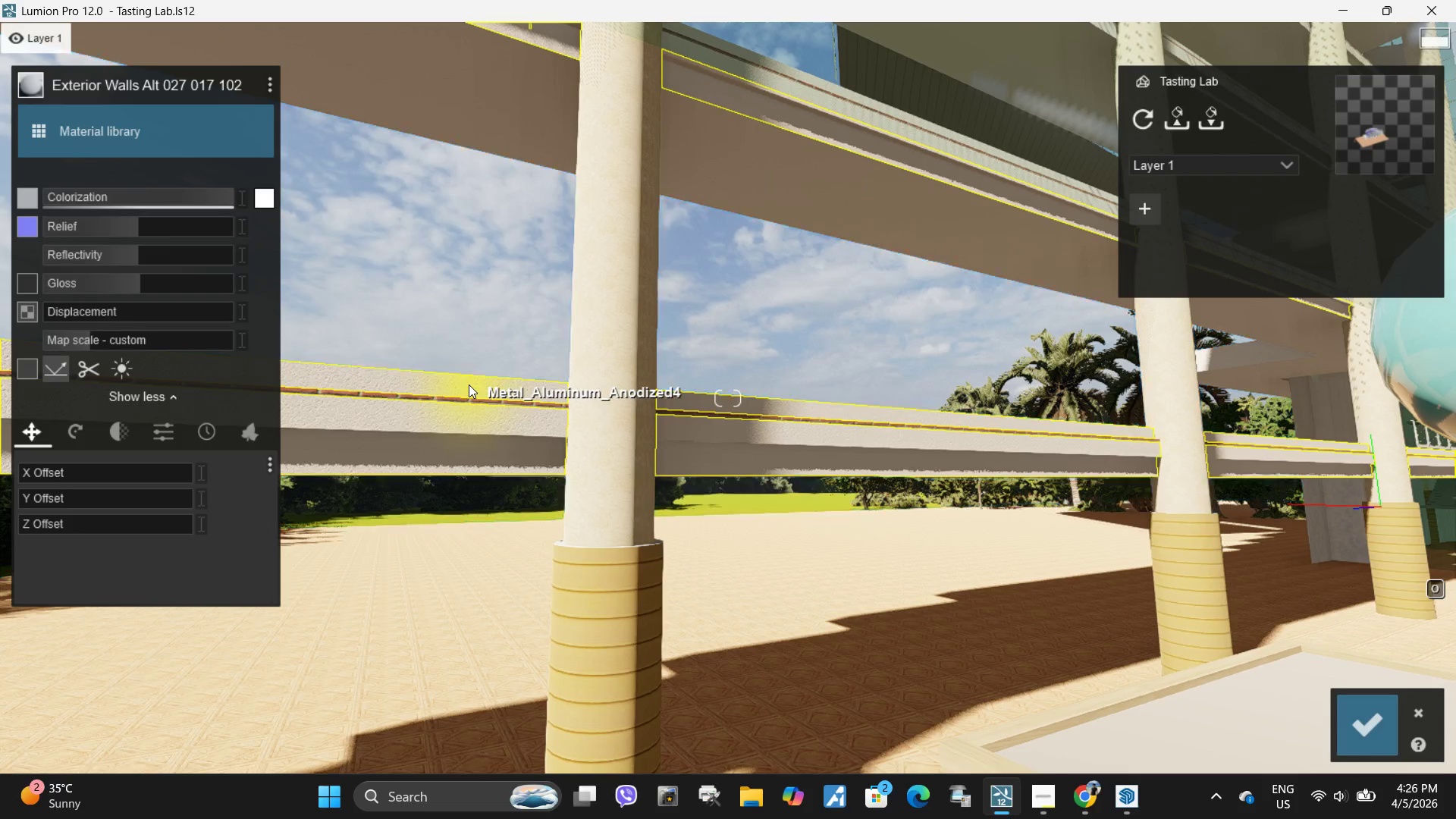 
hold_key(key=A, duration=0.31)
 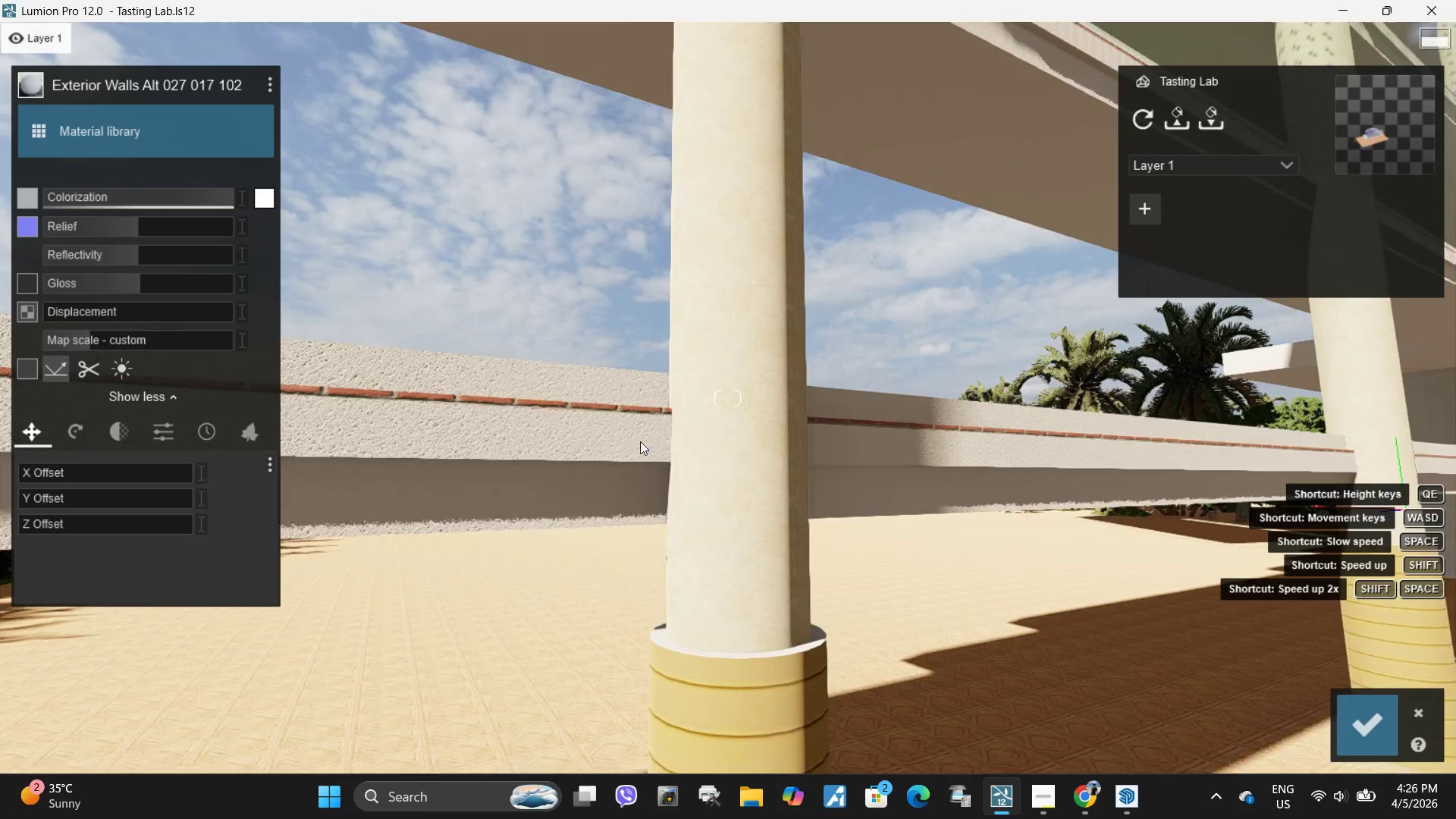 
hold_key(key=W, duration=0.8)
 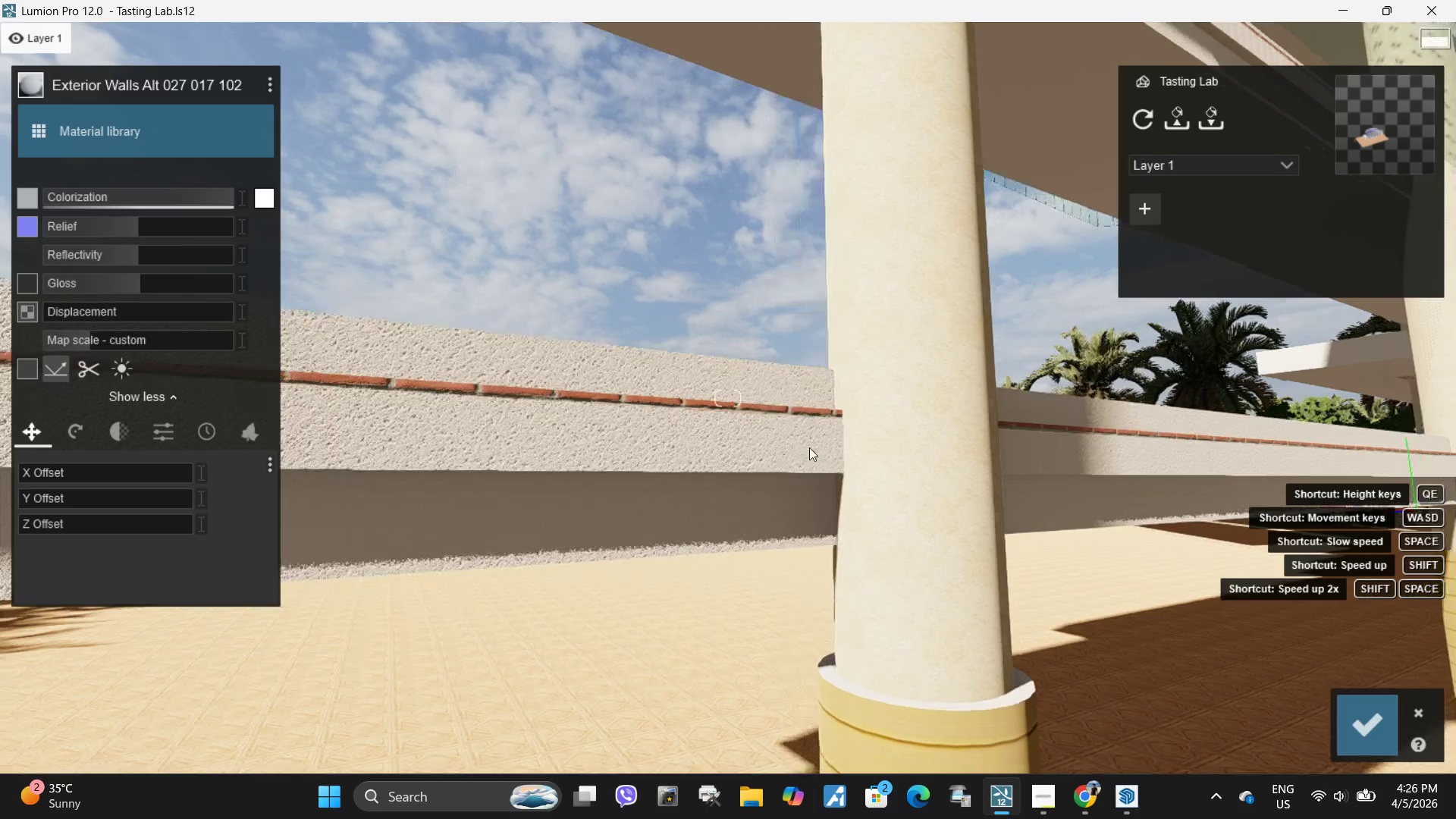 
type(aa)
 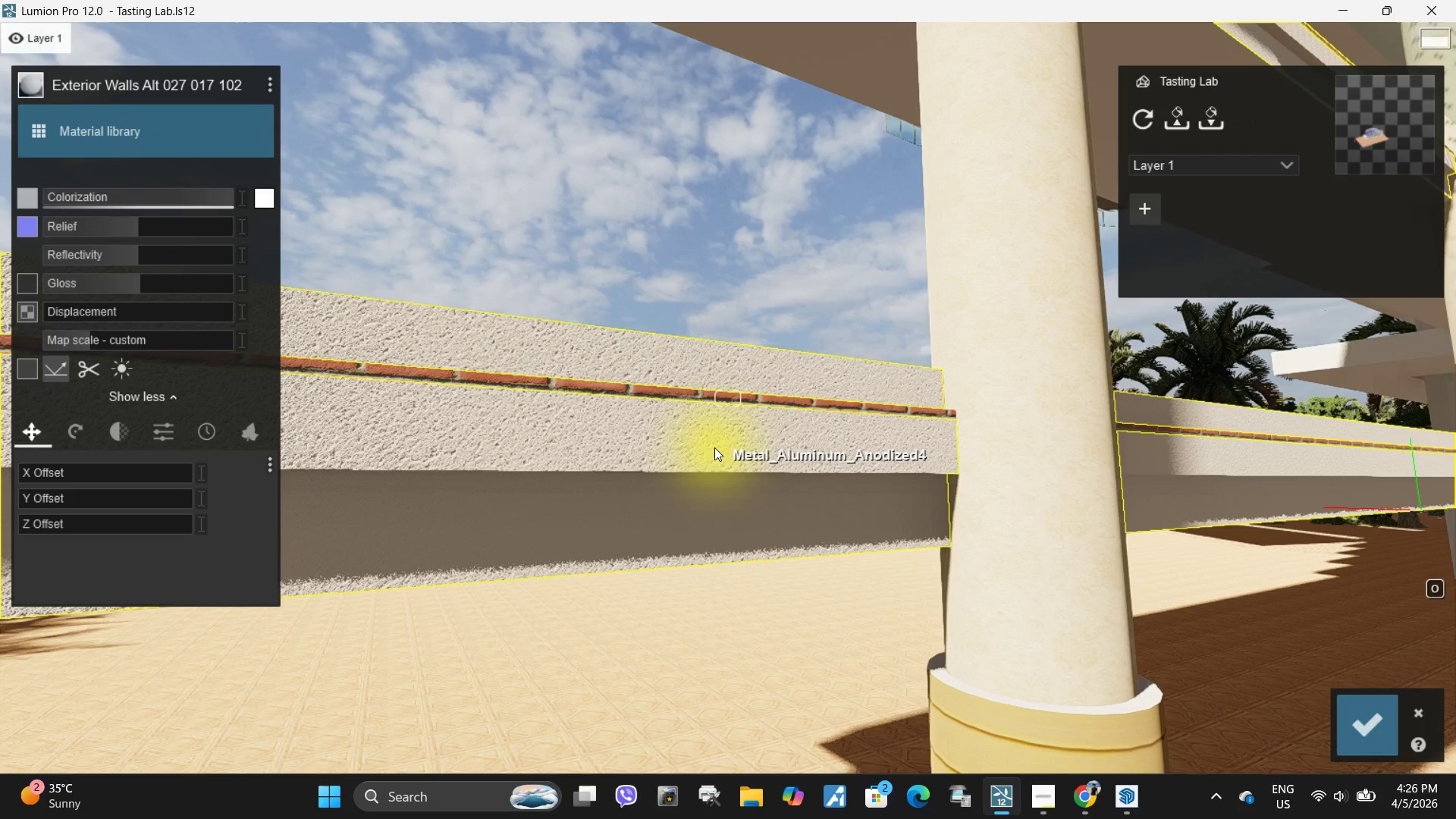 
double_click([707, 447])
 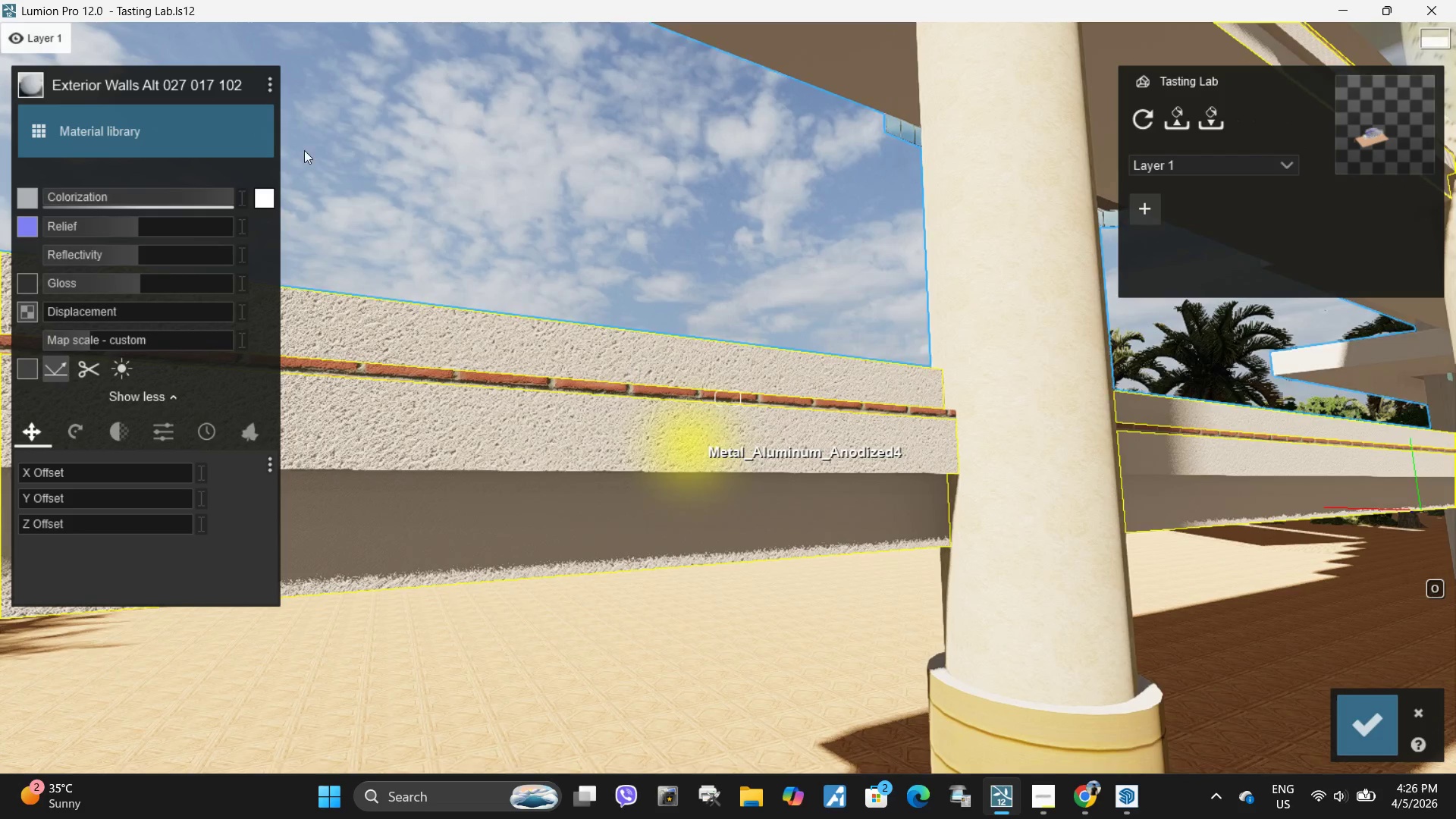 
key(W)
 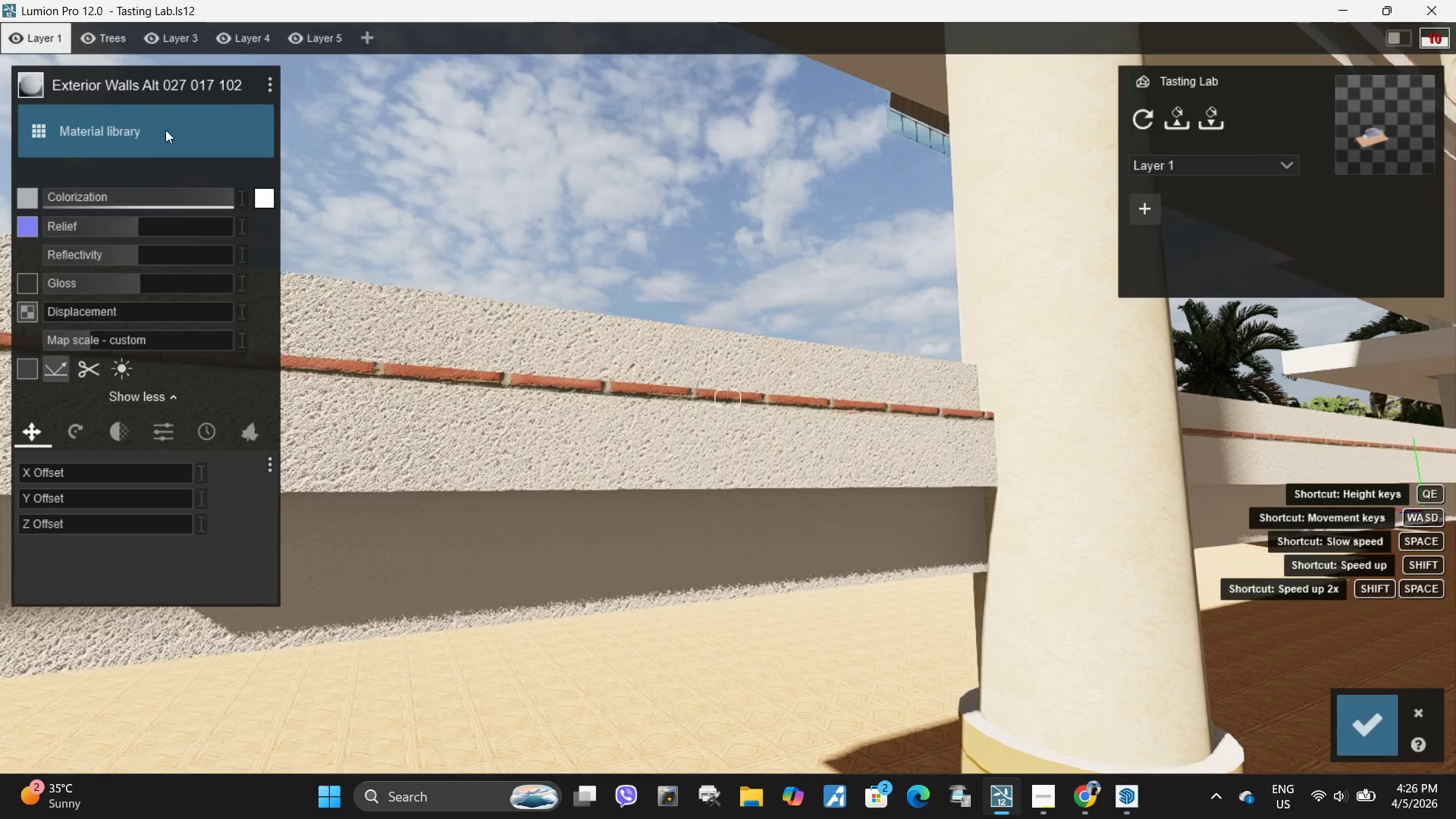 
left_click([165, 130])
 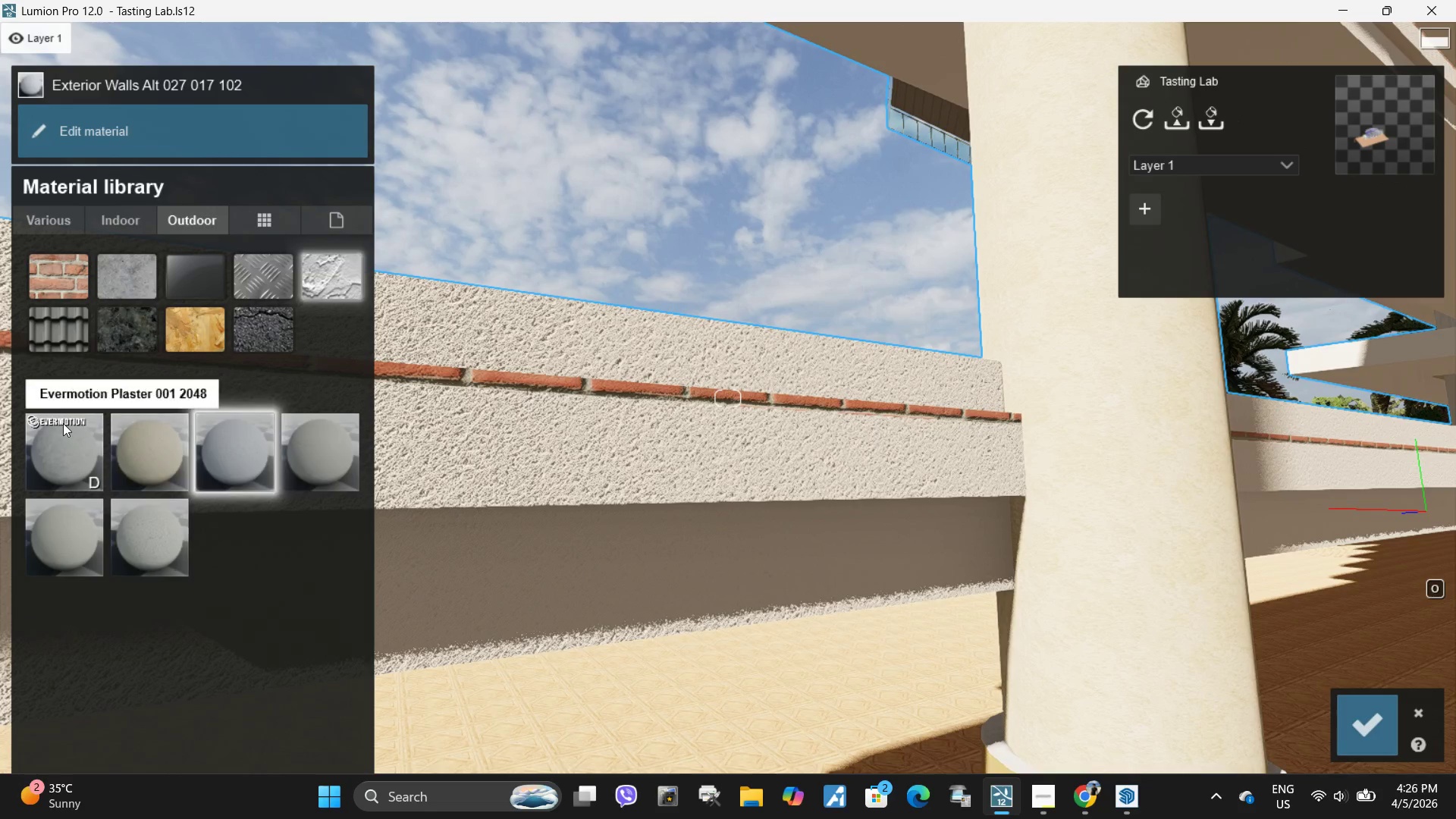 
left_click([63, 423])
 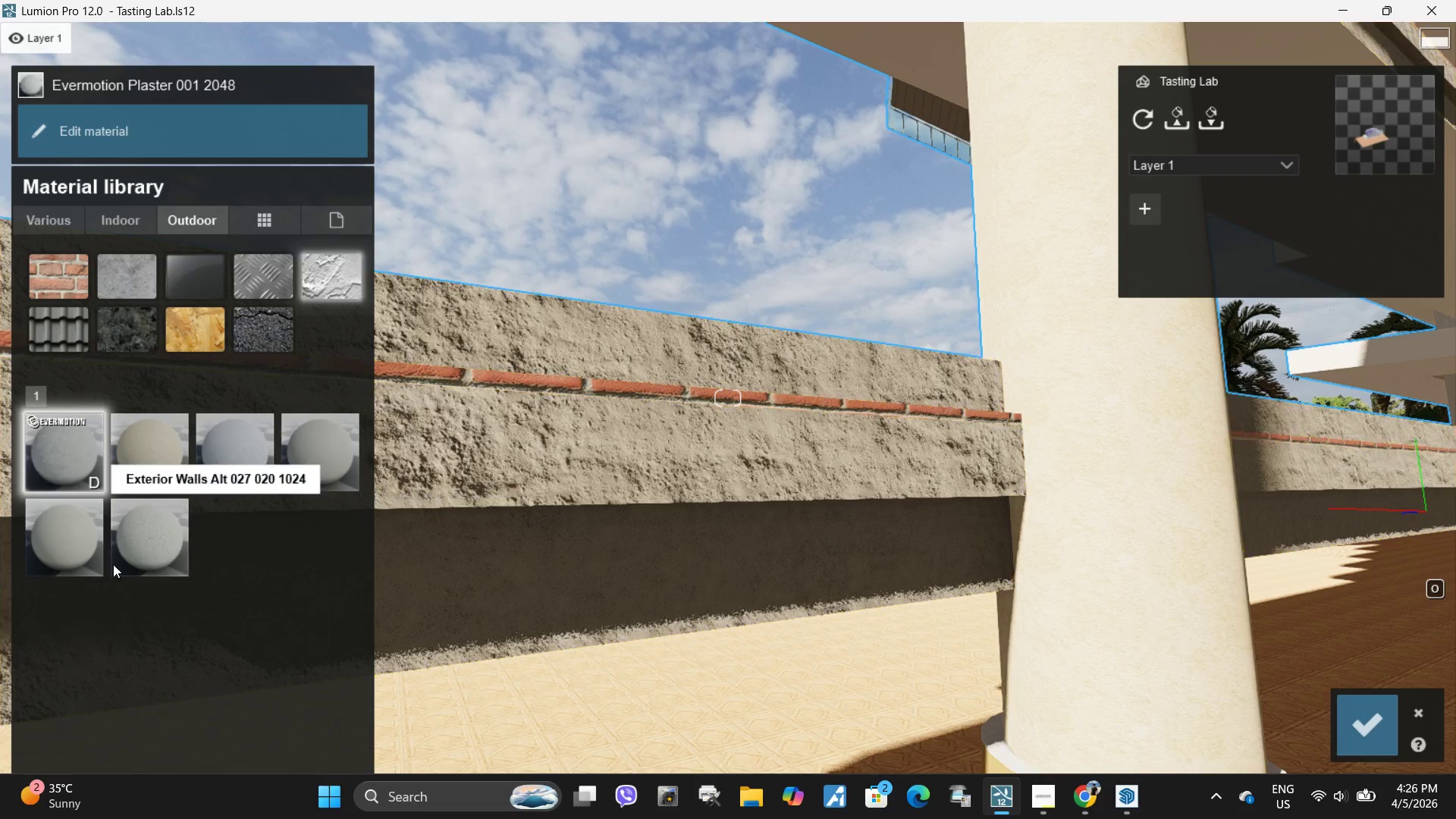 
left_click([136, 544])
 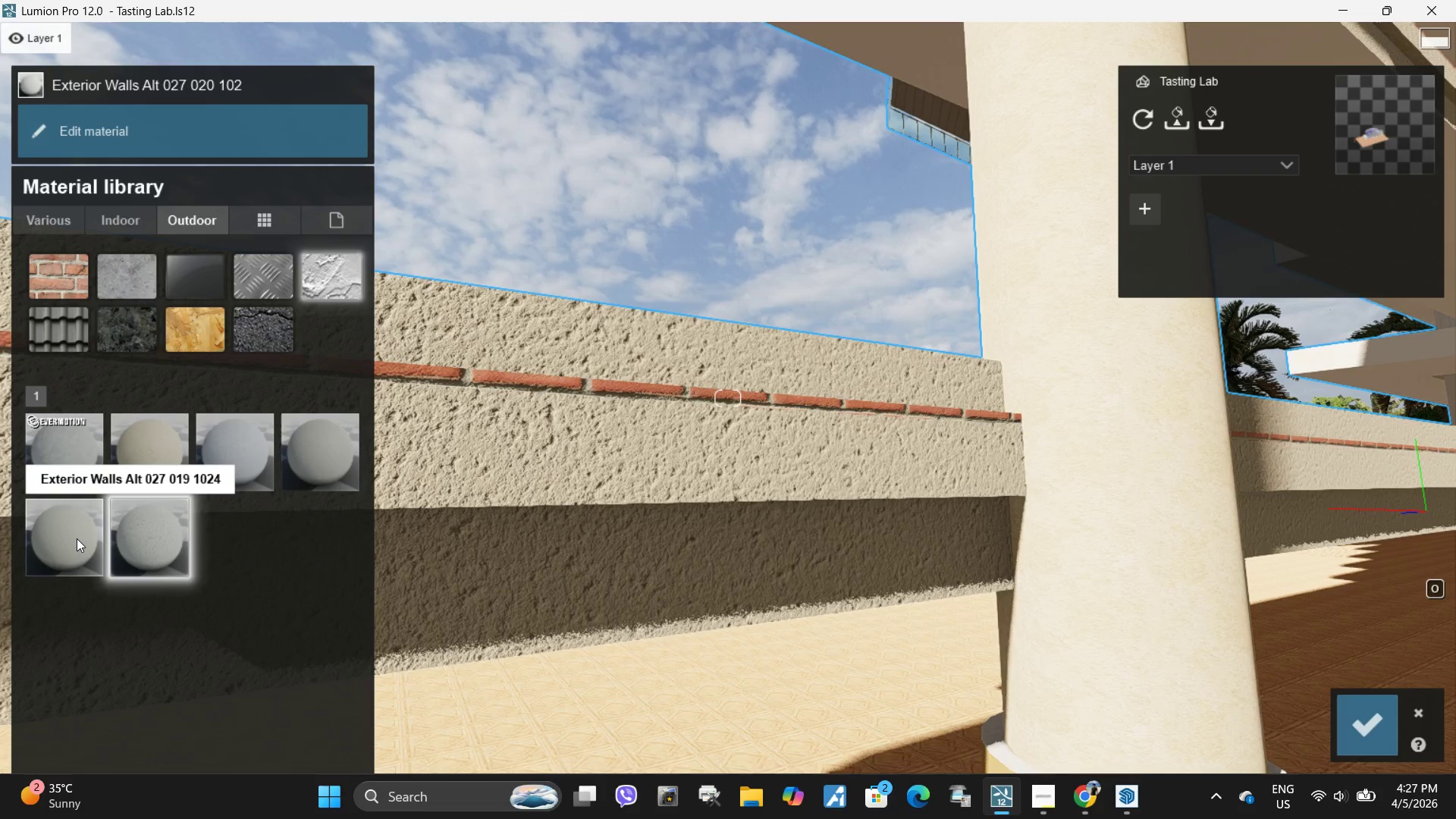 
left_click([76, 538])
 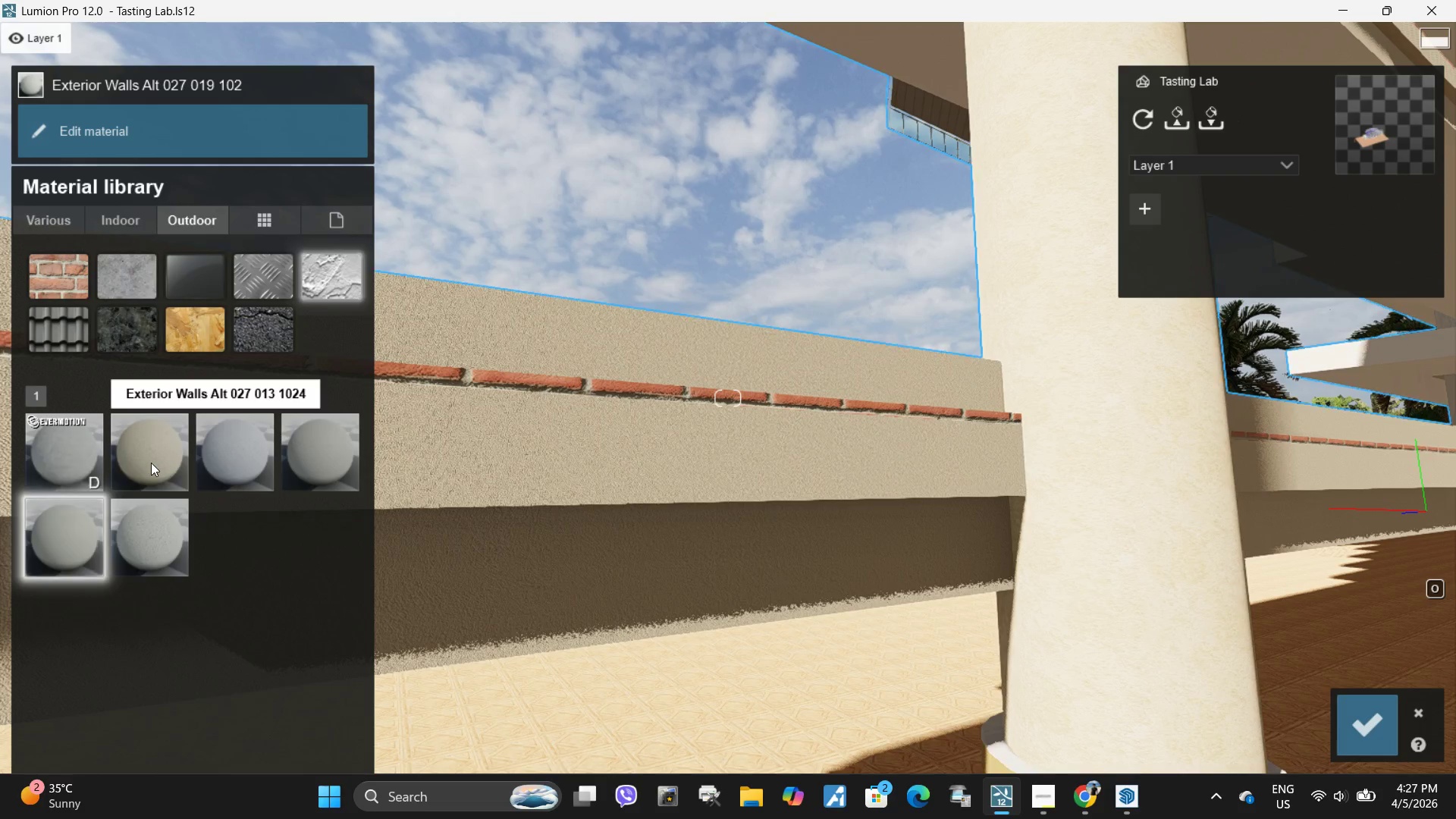 
left_click([151, 463])
 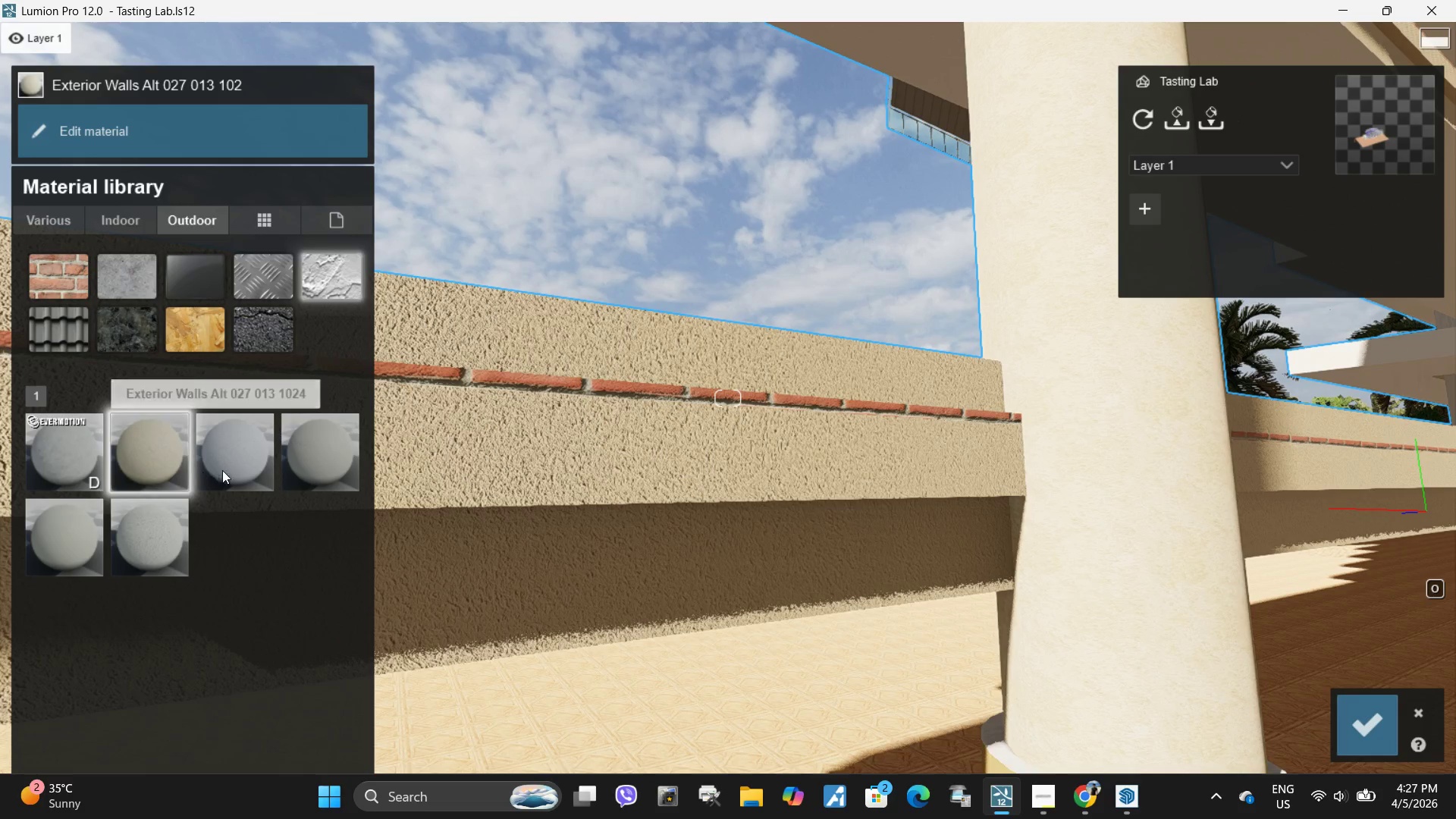 
left_click([313, 464])
 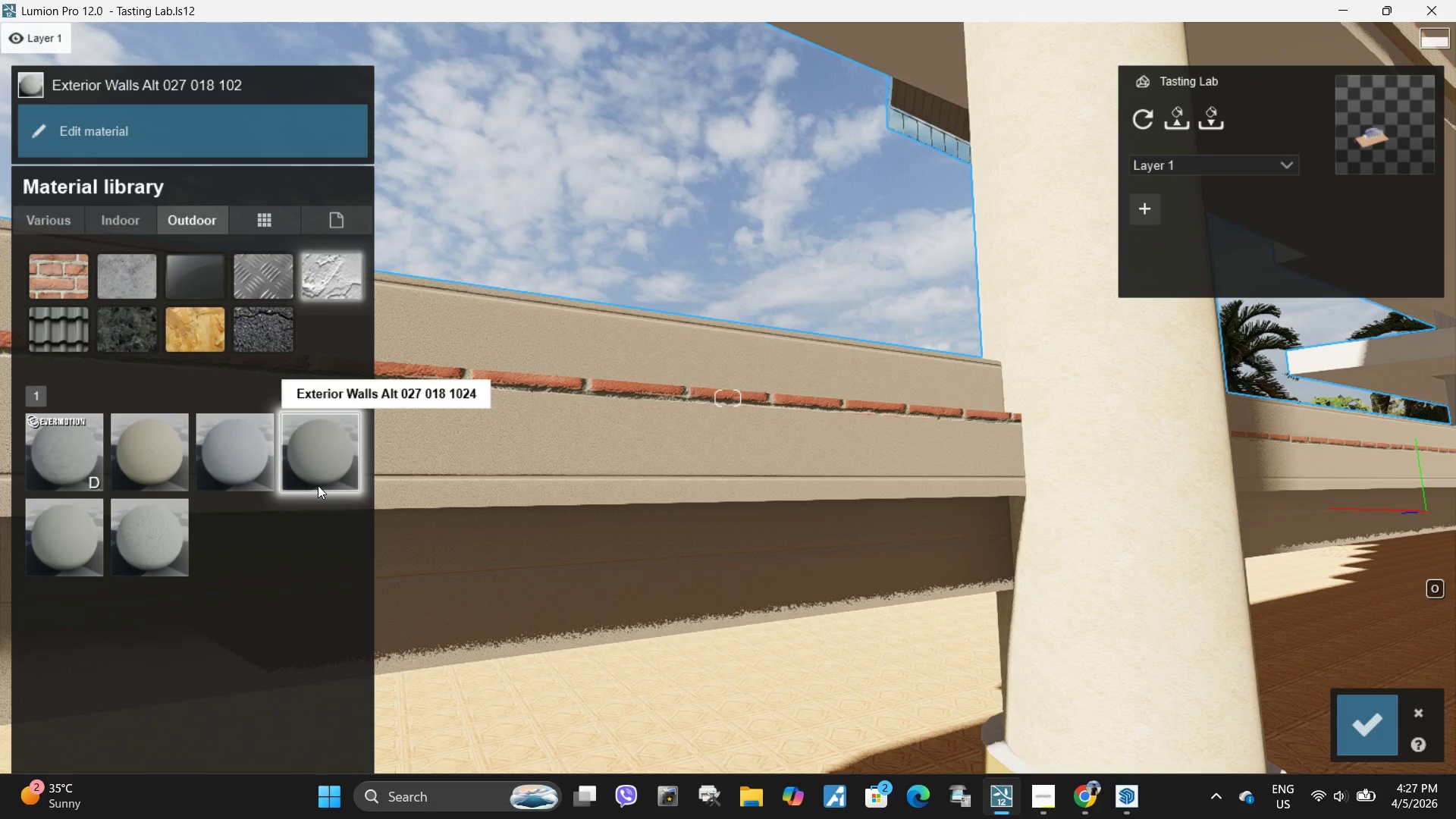 
type(aw)
 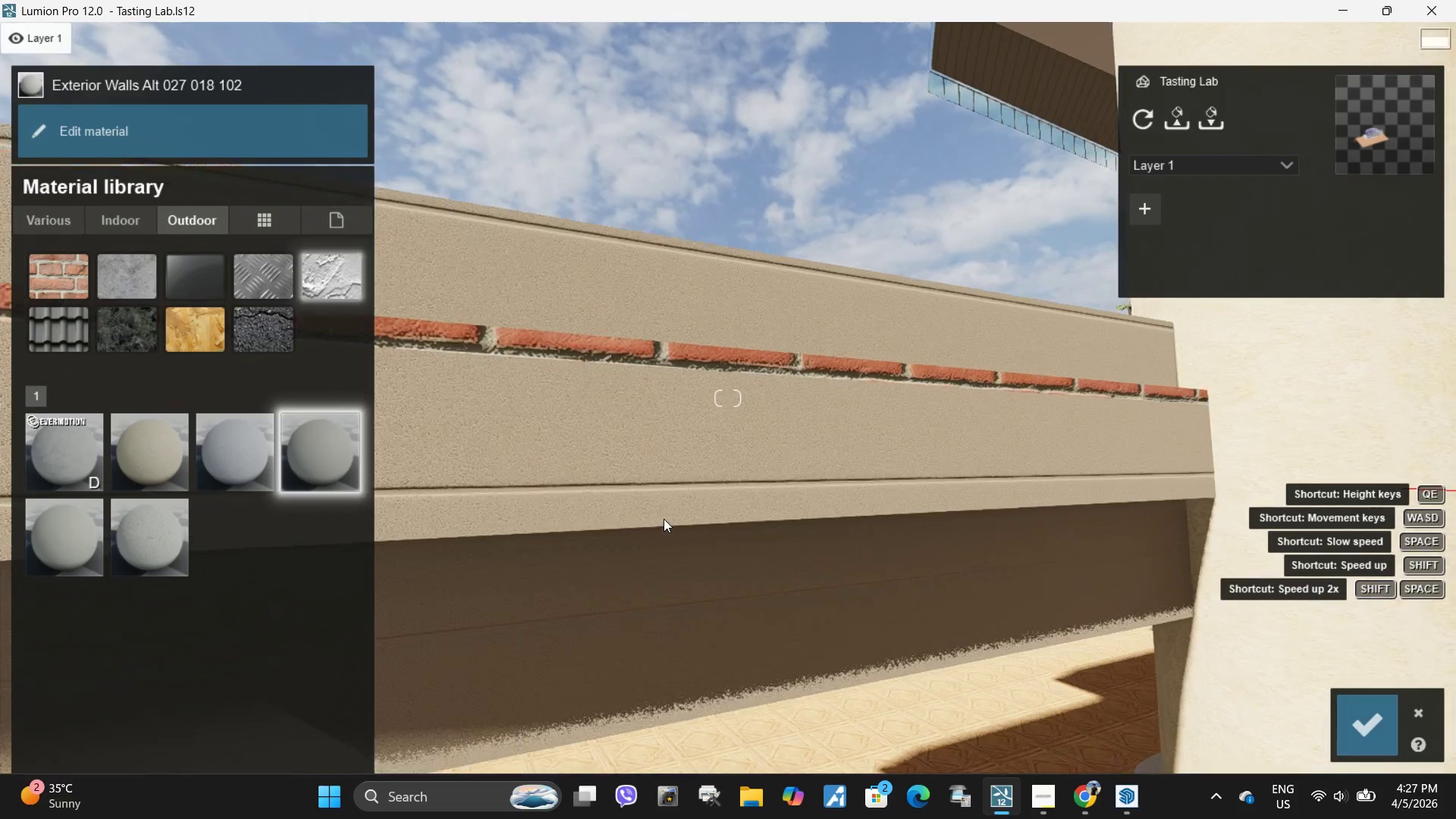 
right_click([664, 519])
 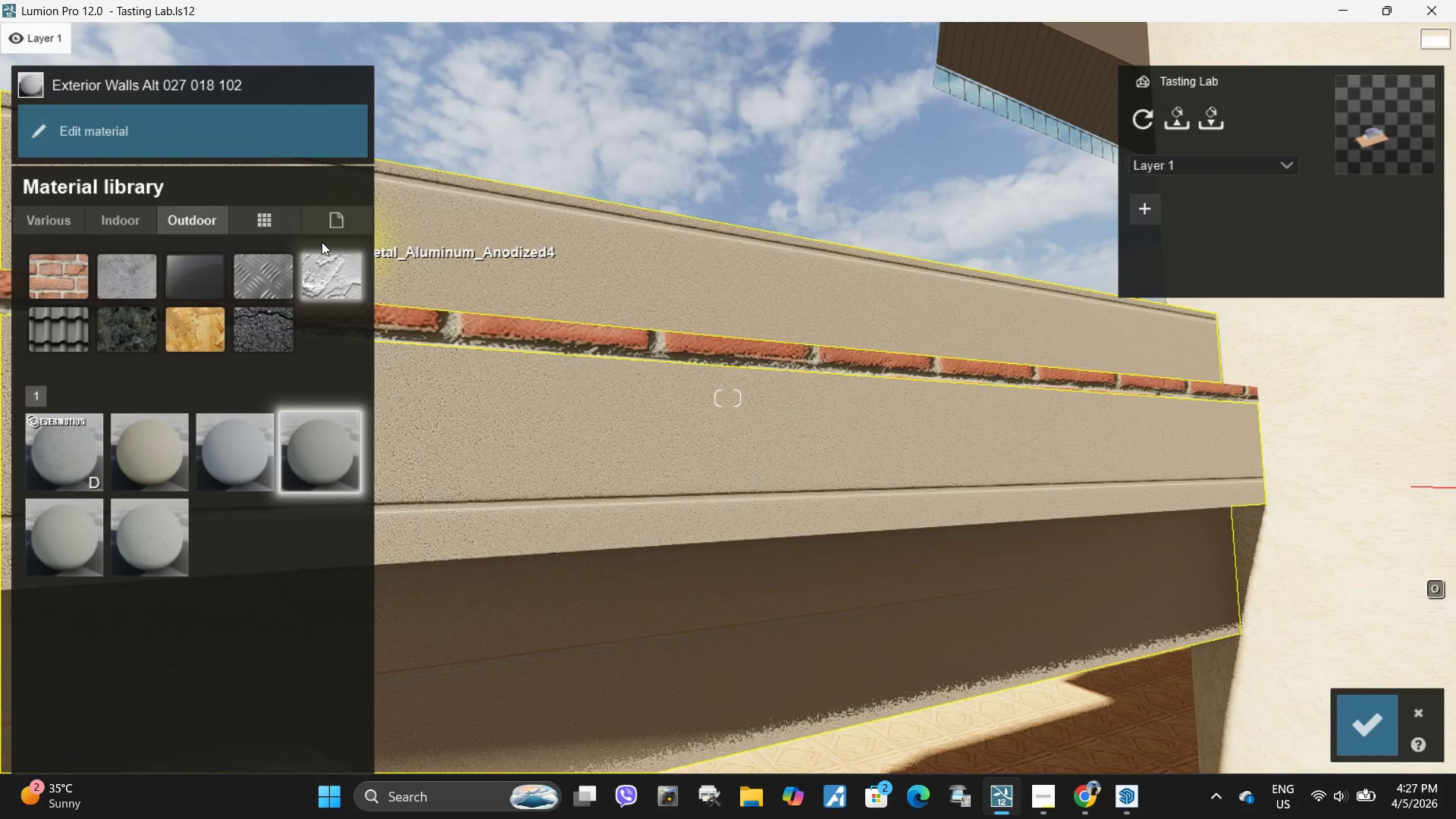 
left_click([184, 119])
 